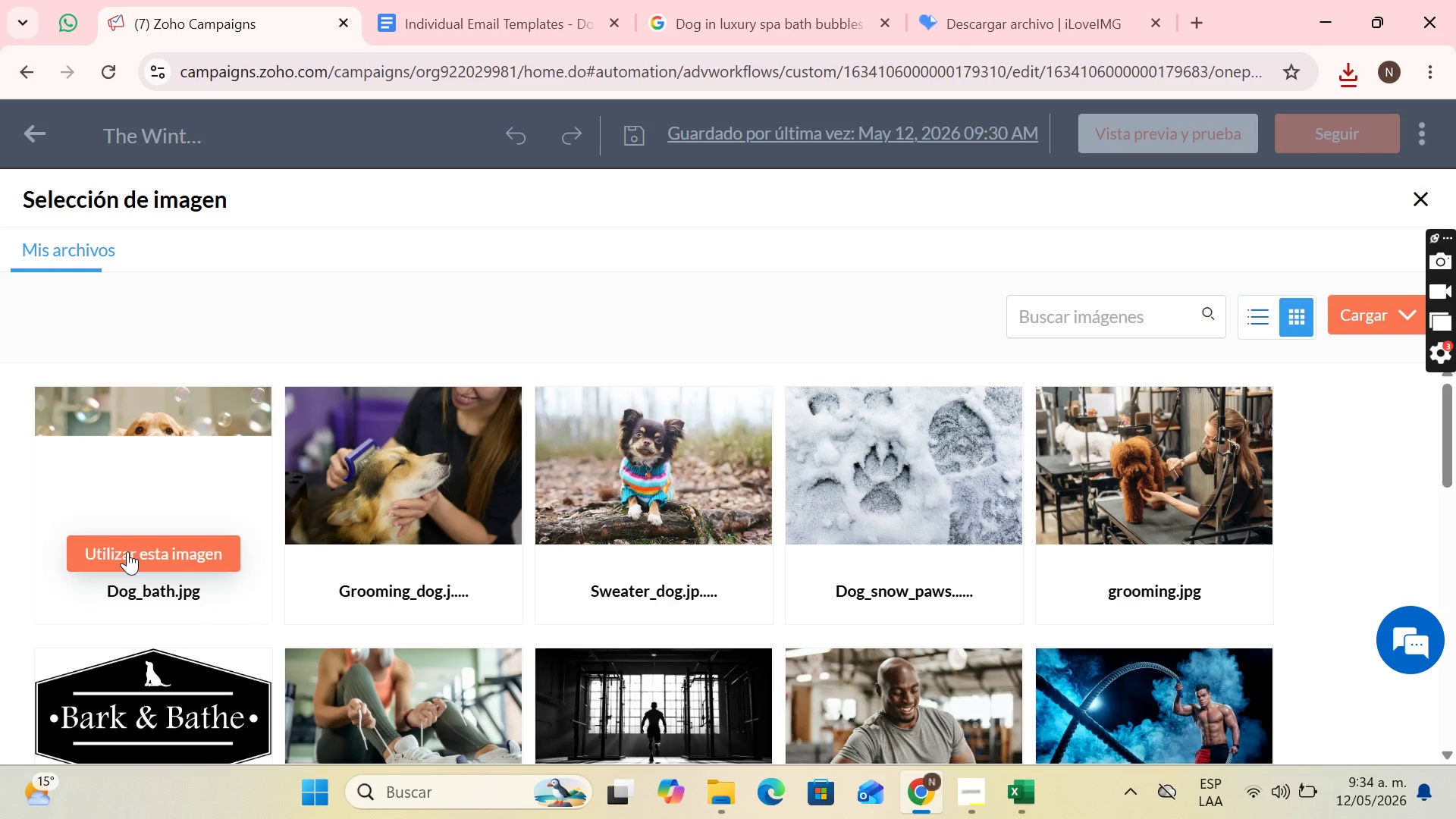 
double_click([353, 440])
 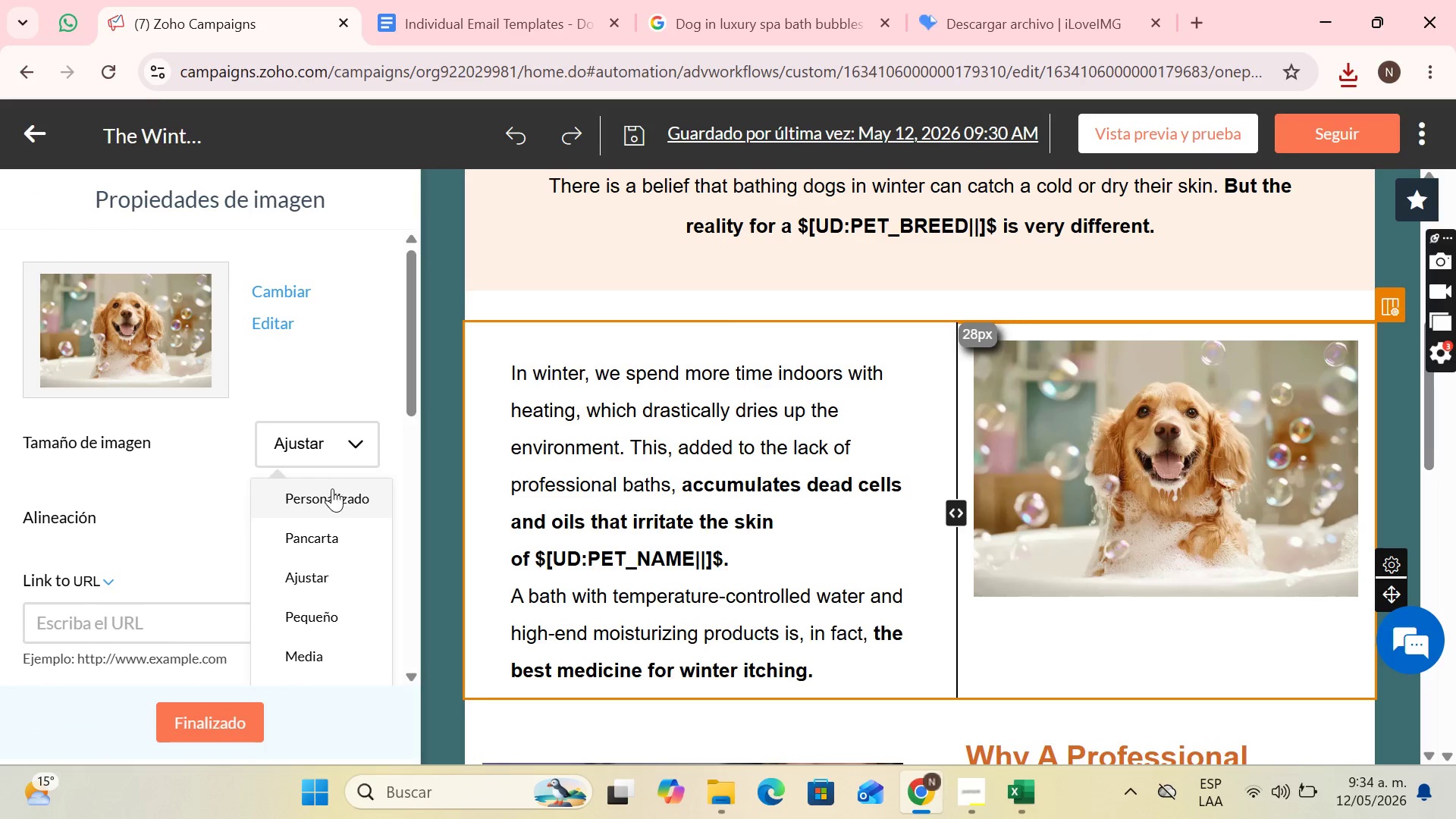 
left_click([332, 490])
 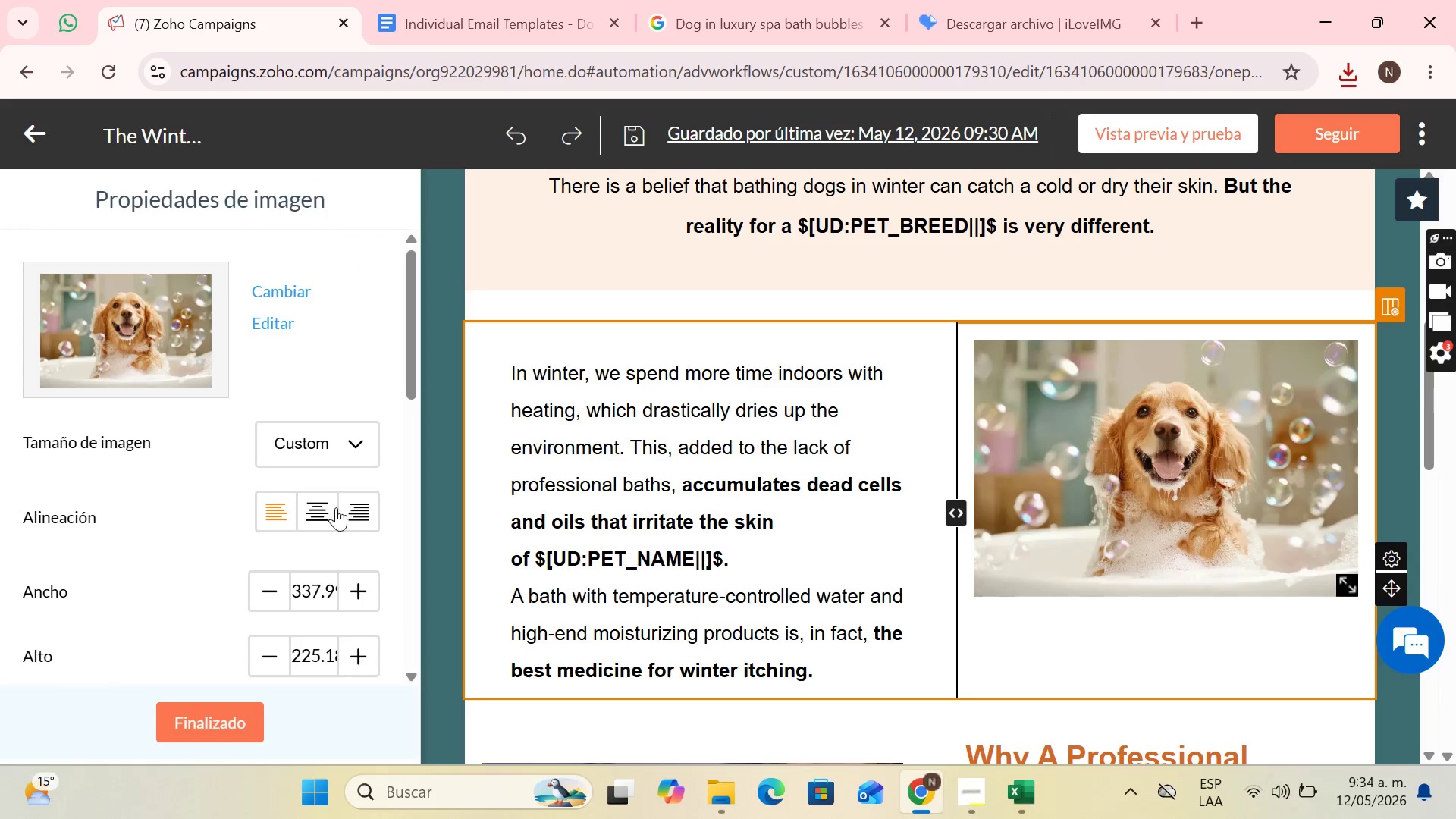 
left_click([324, 519])
 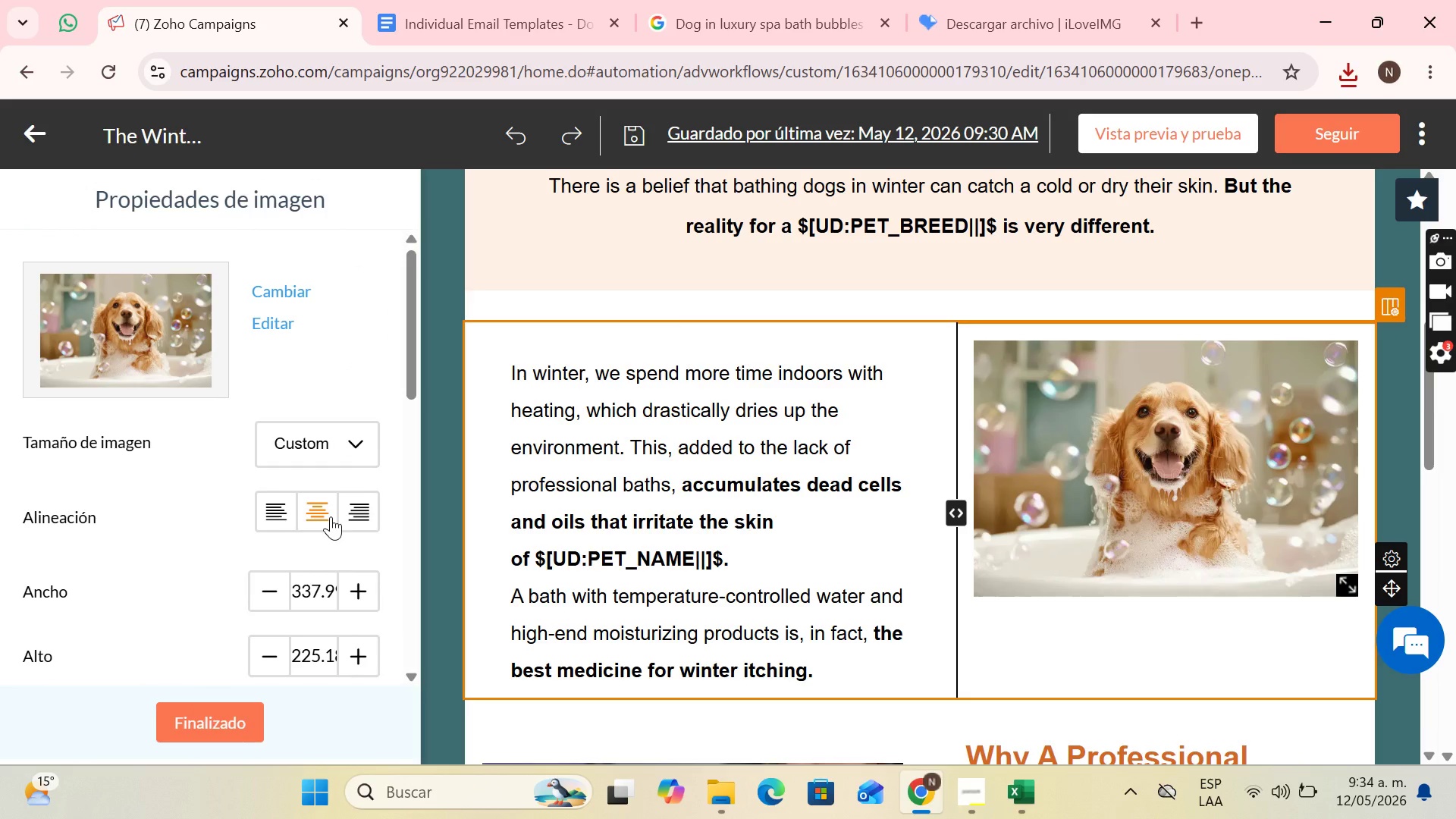 
scroll: coordinate [353, 546], scroll_direction: down, amount: 6.0
 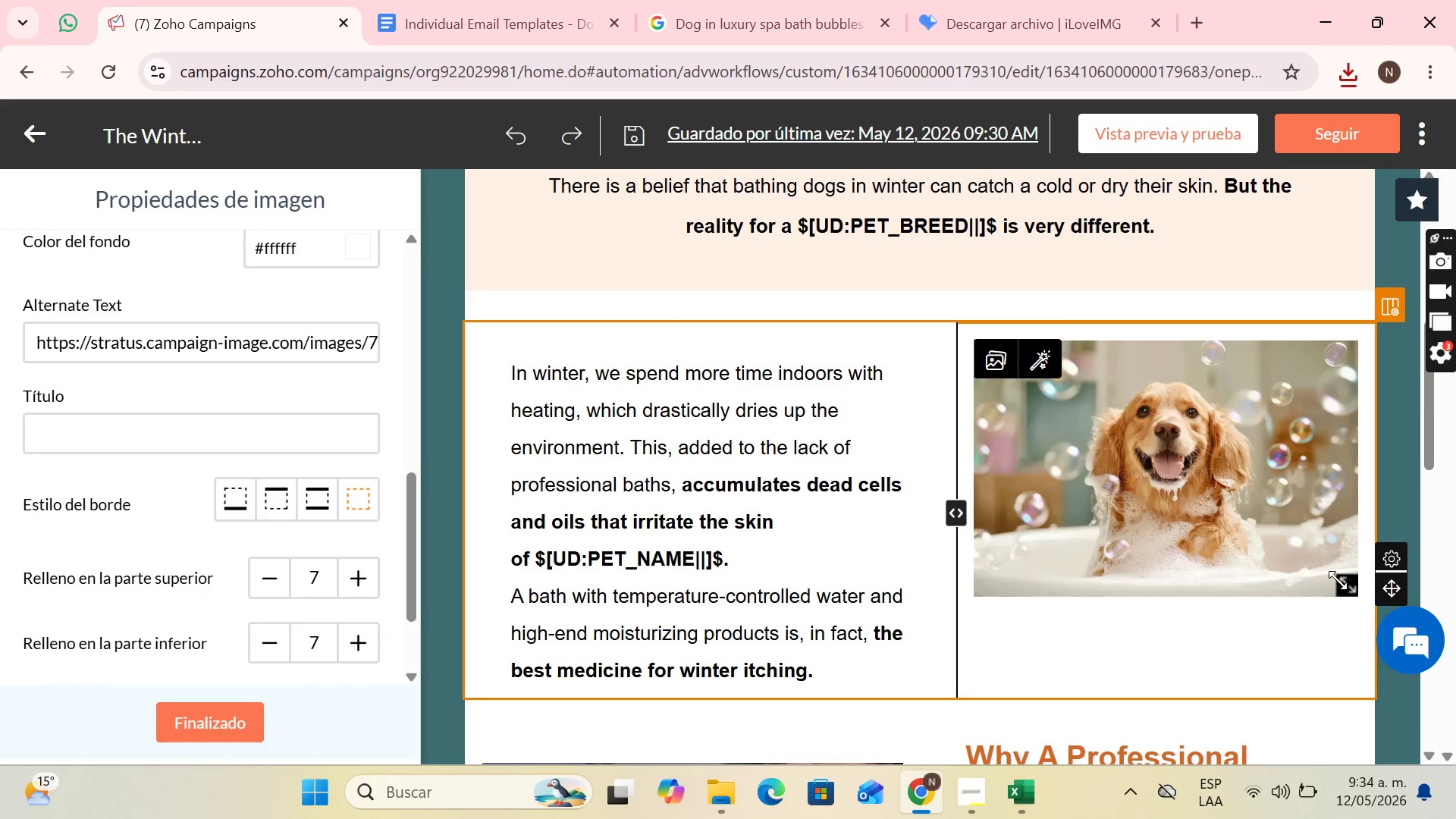 
left_click_drag(start_coordinate=[1344, 579], to_coordinate=[1354, 590])
 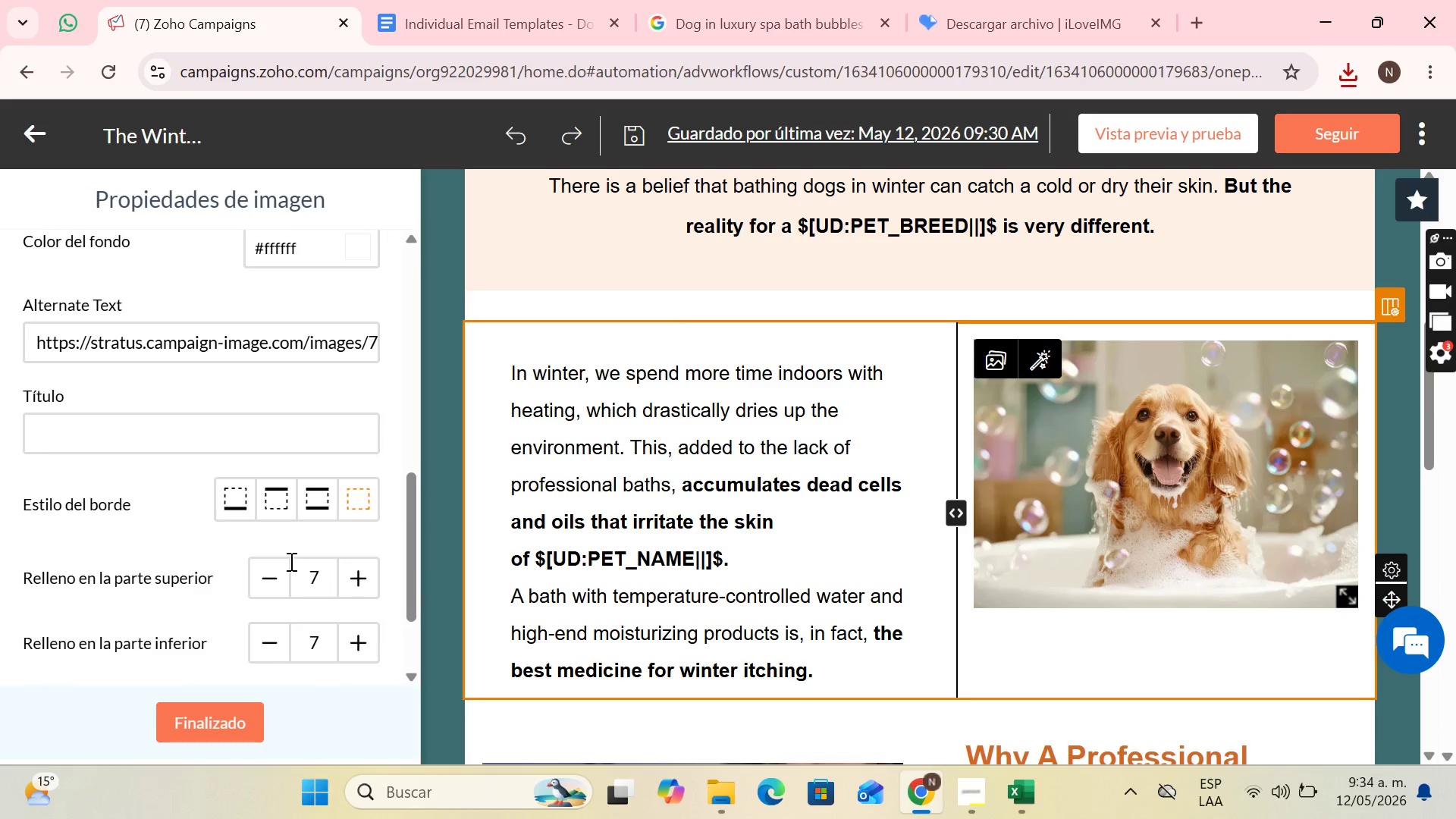 
scroll: coordinate [284, 561], scroll_direction: down, amount: 1.0
 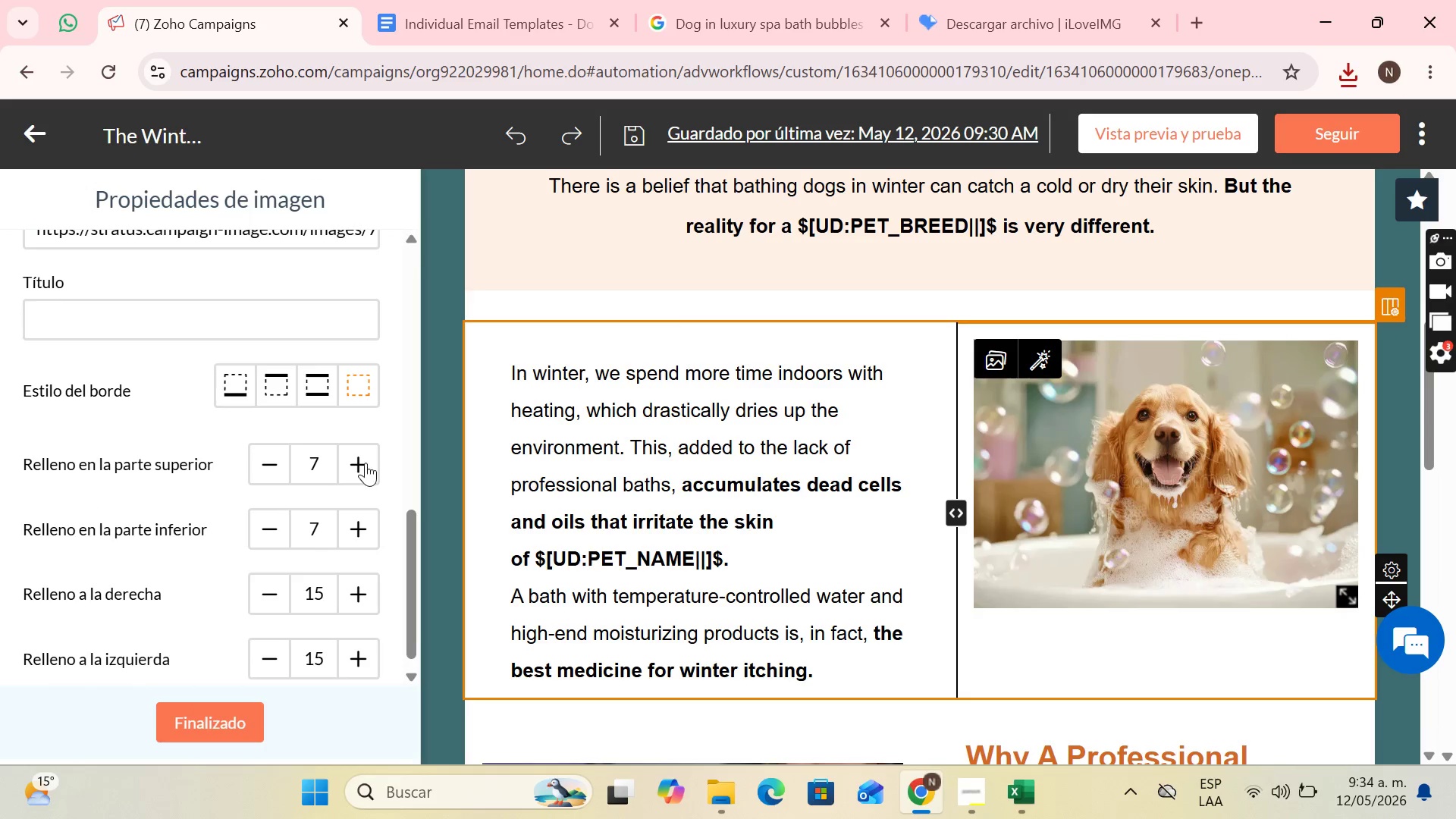 
double_click([366, 463])
 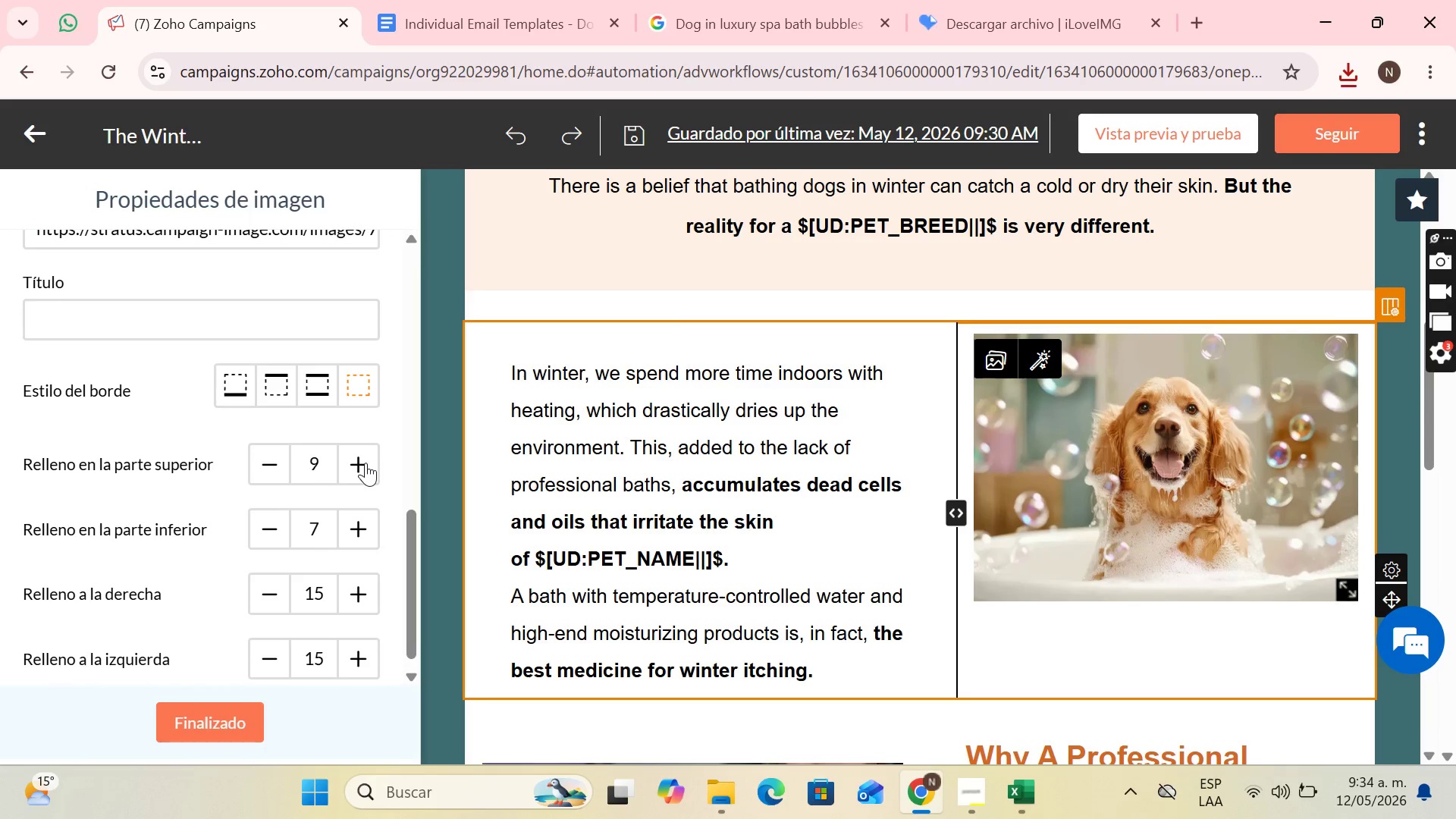 
triple_click([366, 463])
 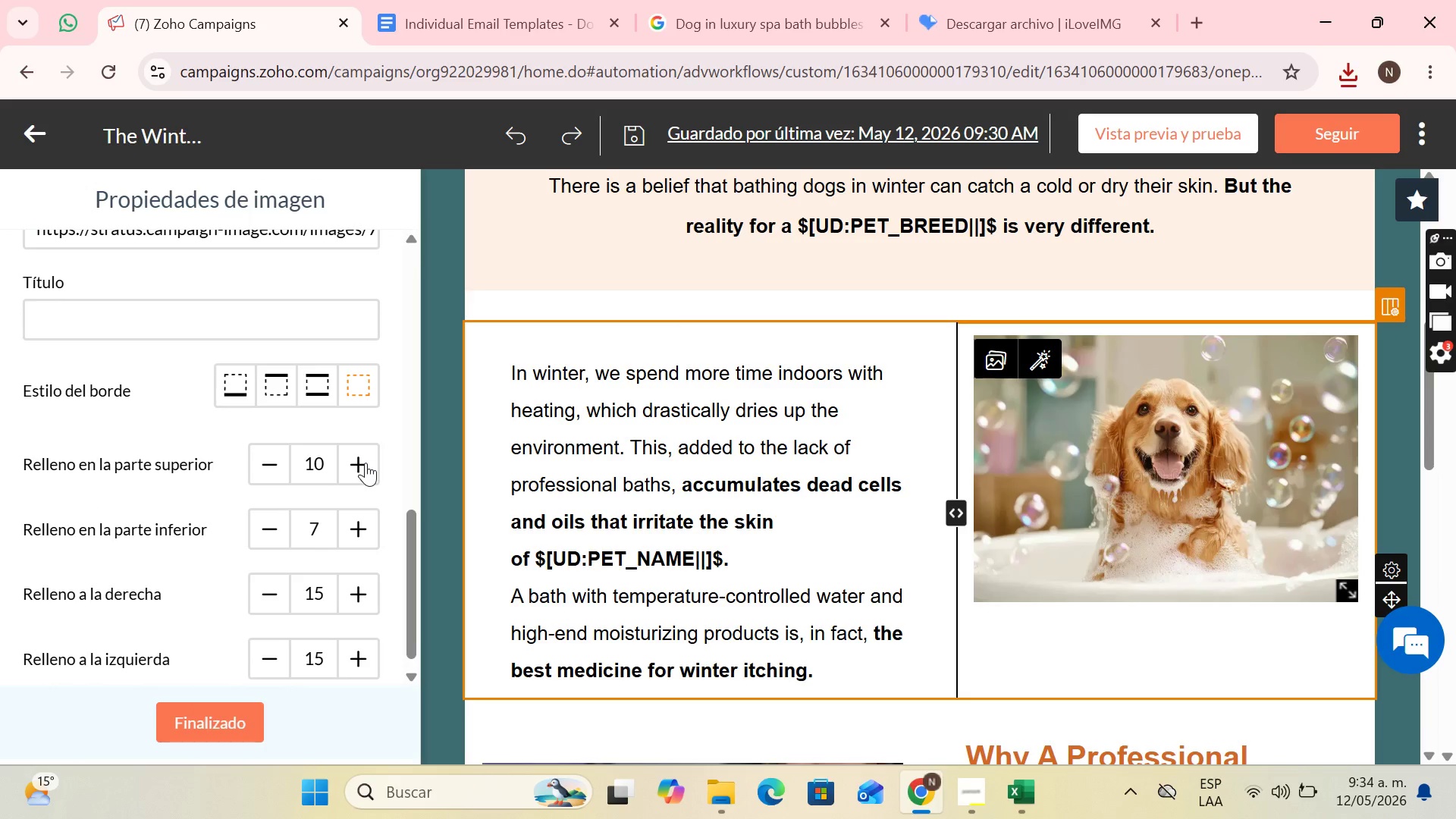 
triple_click([366, 463])
 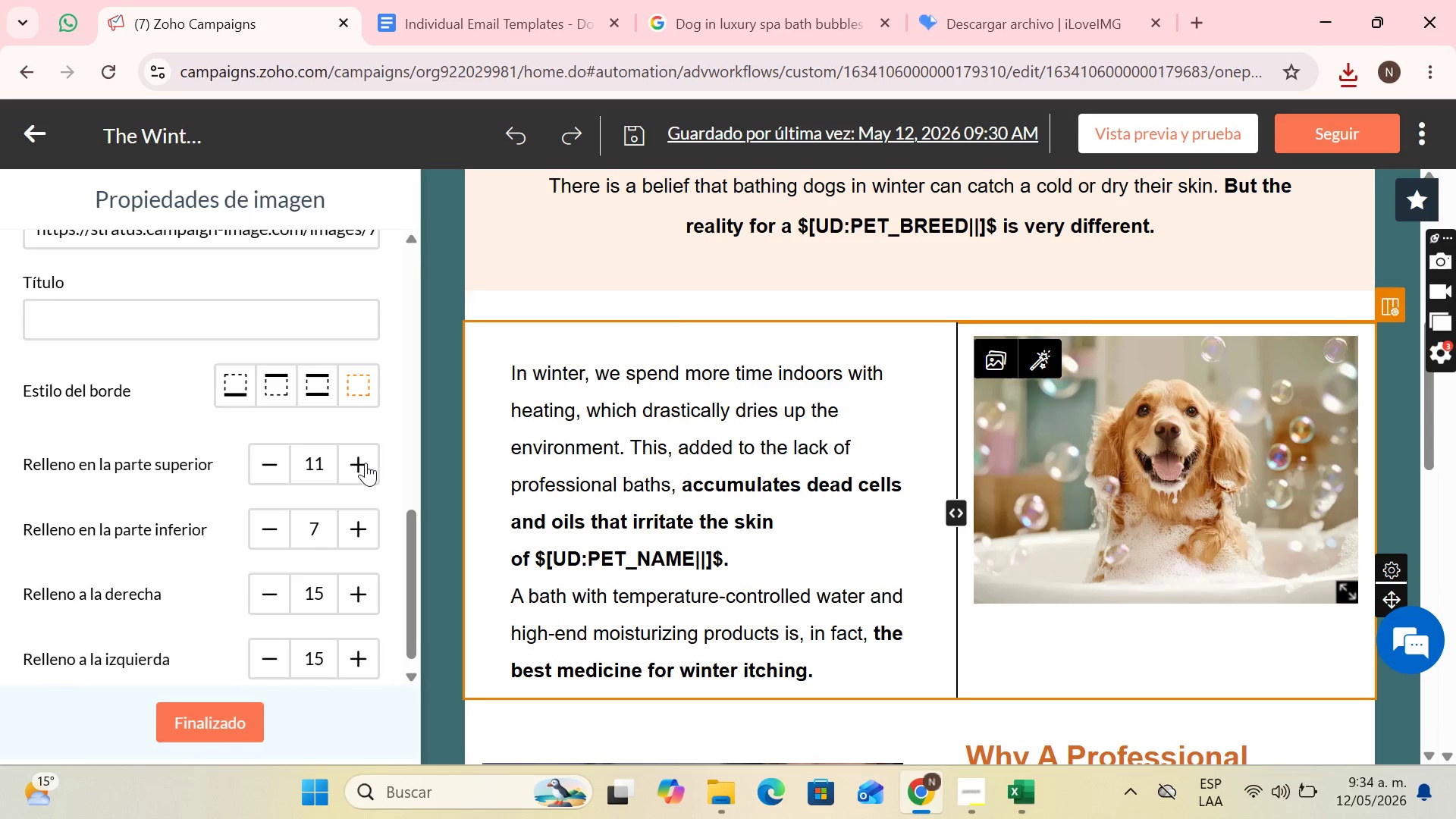 
triple_click([366, 463])
 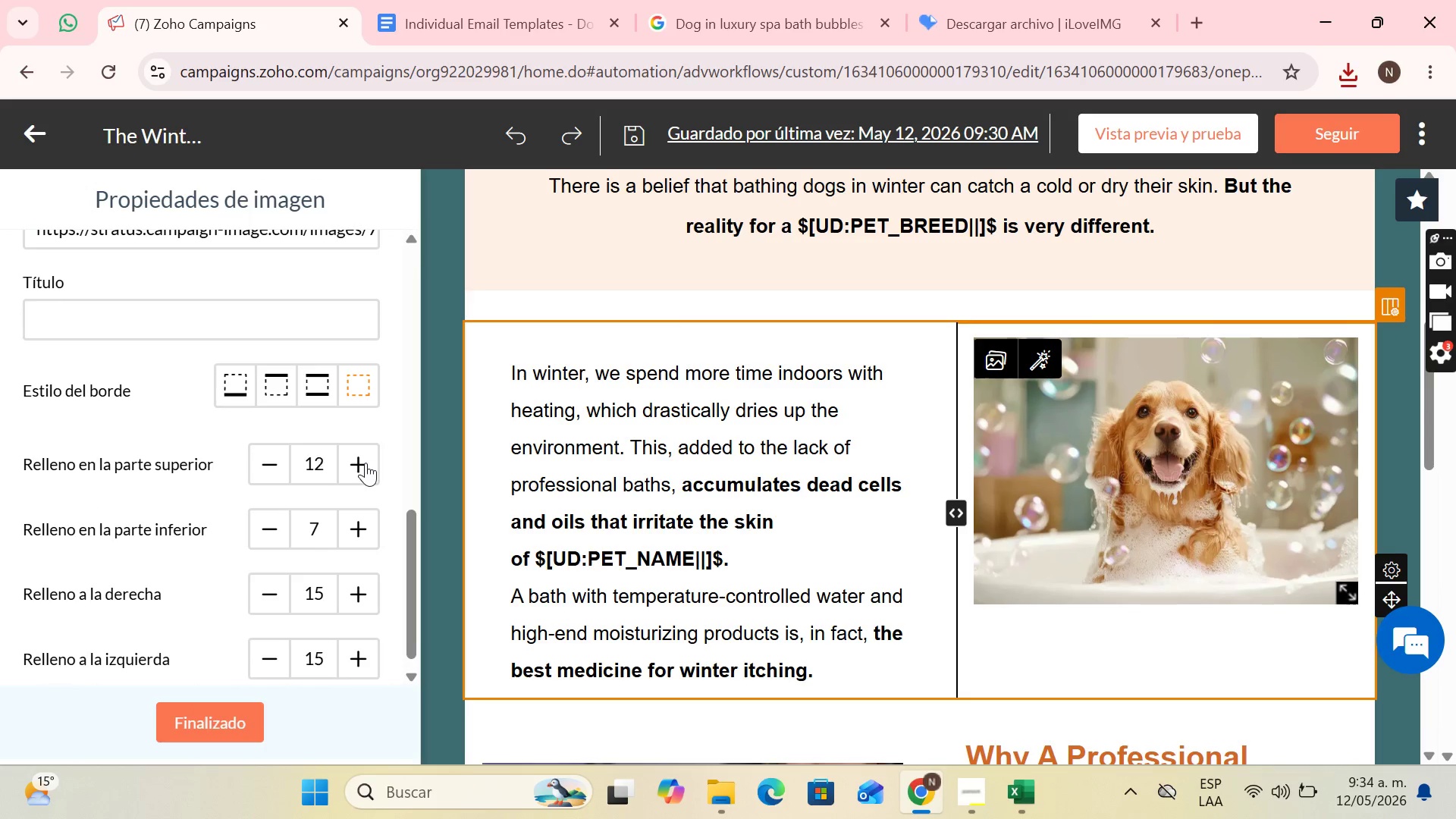 
triple_click([366, 463])
 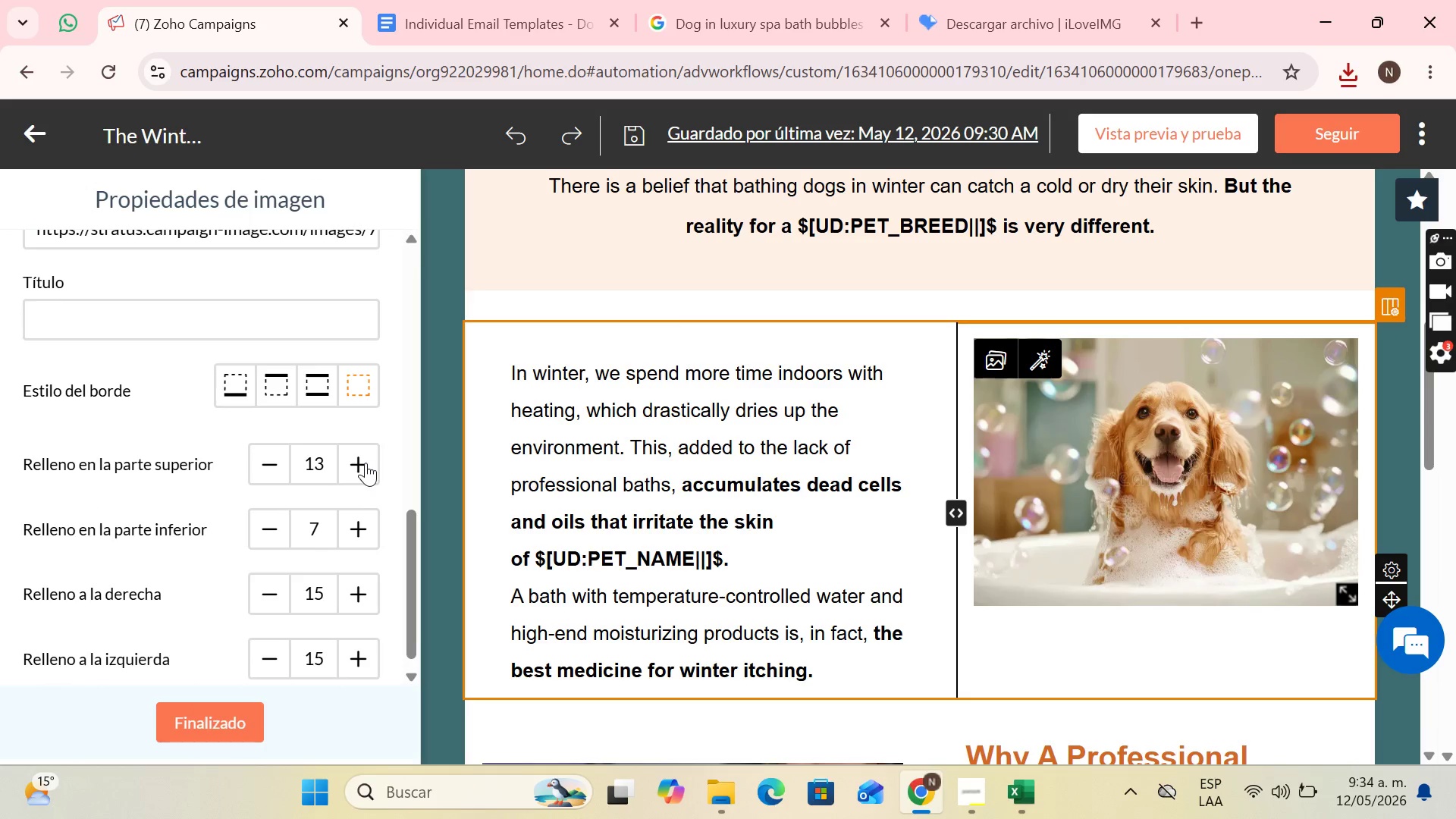 
triple_click([366, 463])
 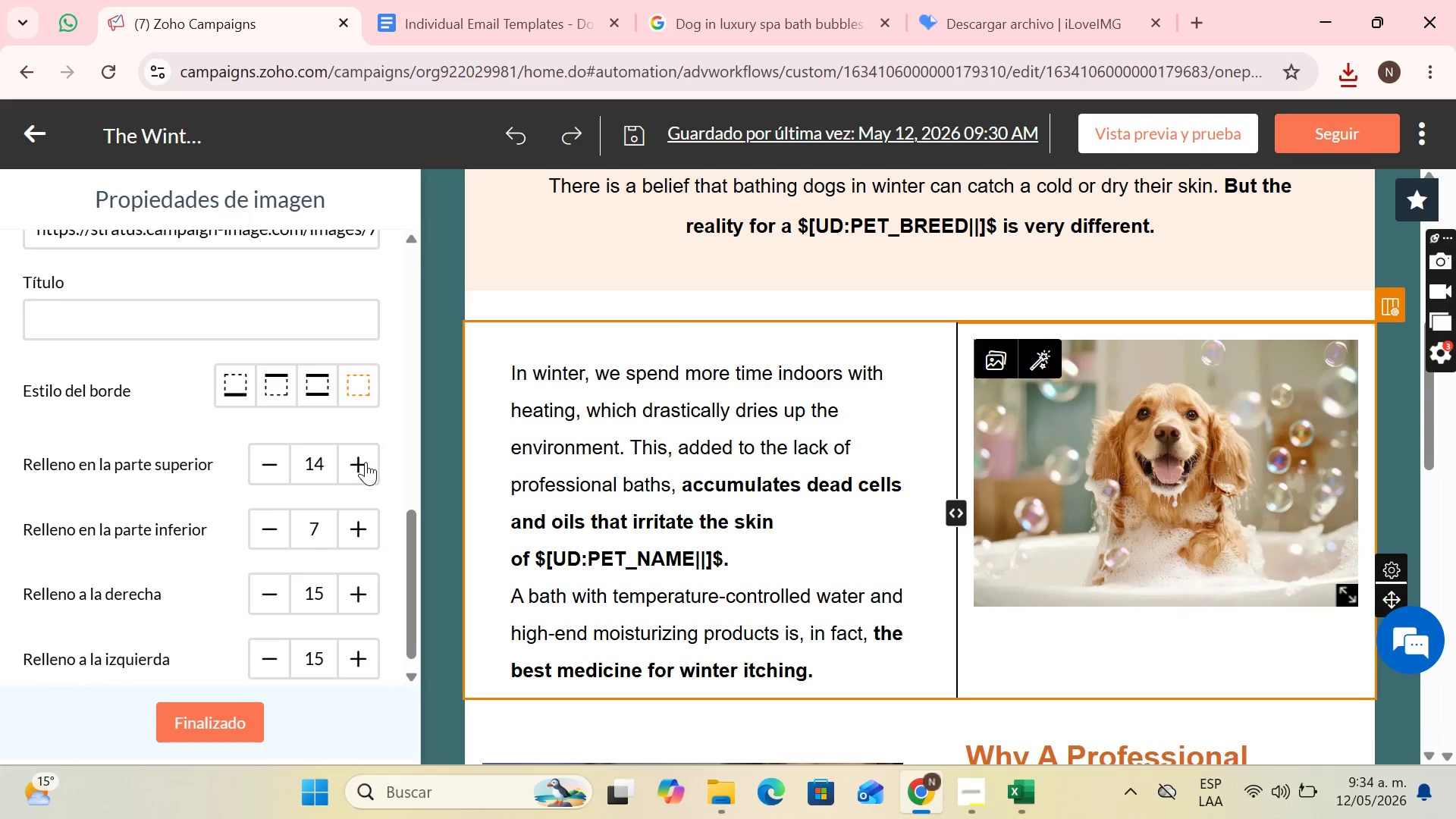 
triple_click([366, 462])
 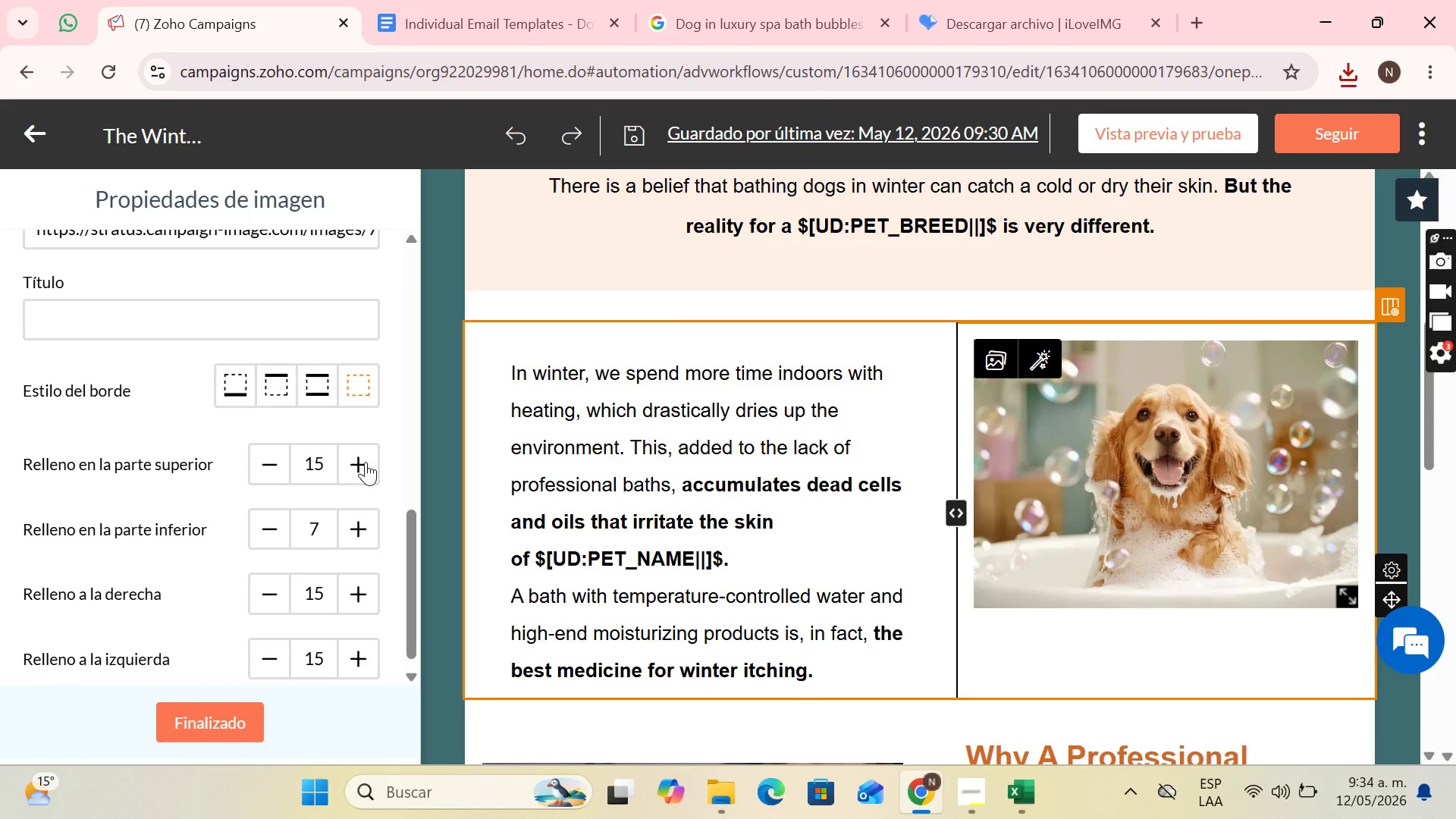 
triple_click([366, 462])
 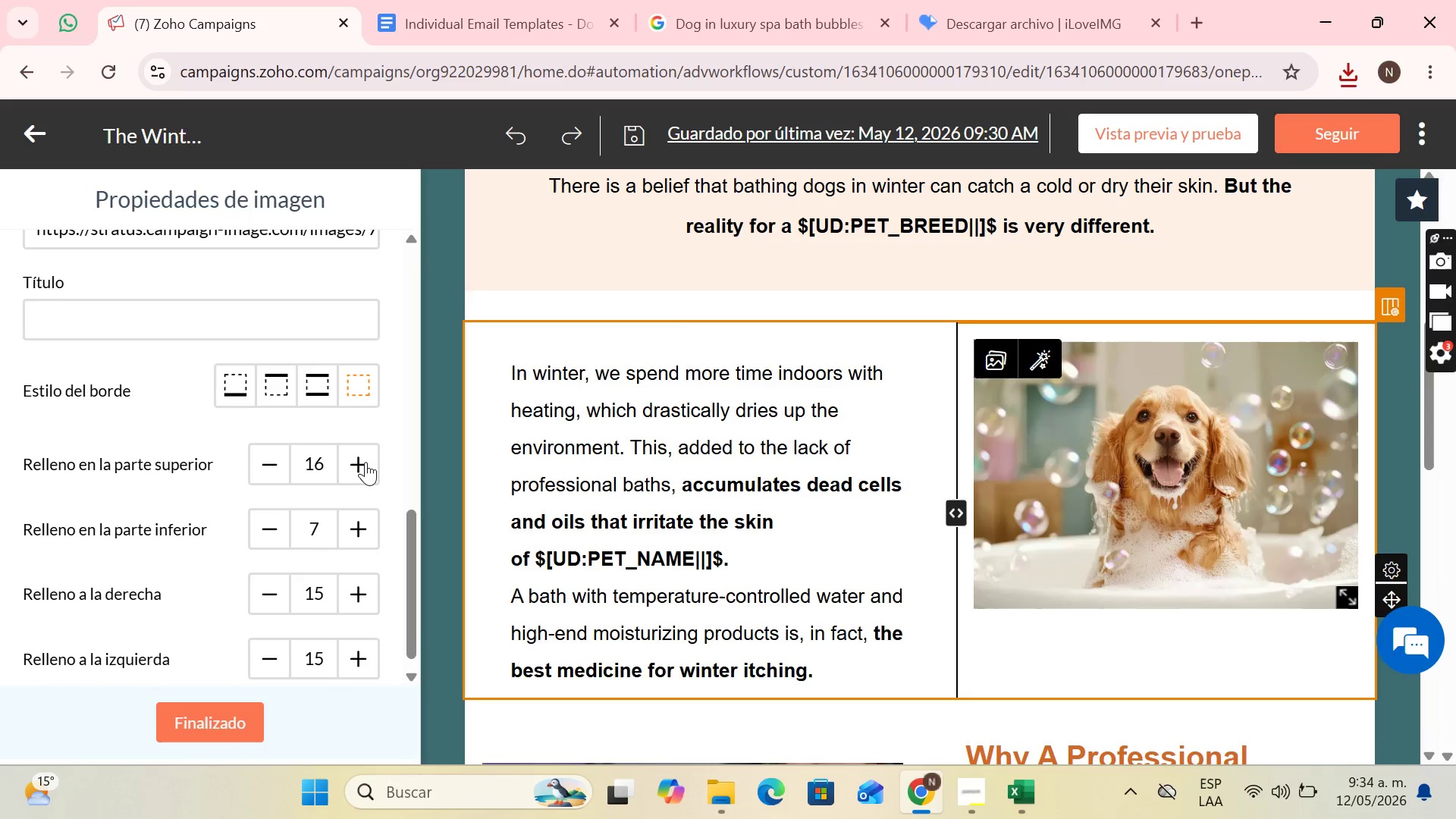 
triple_click([366, 462])
 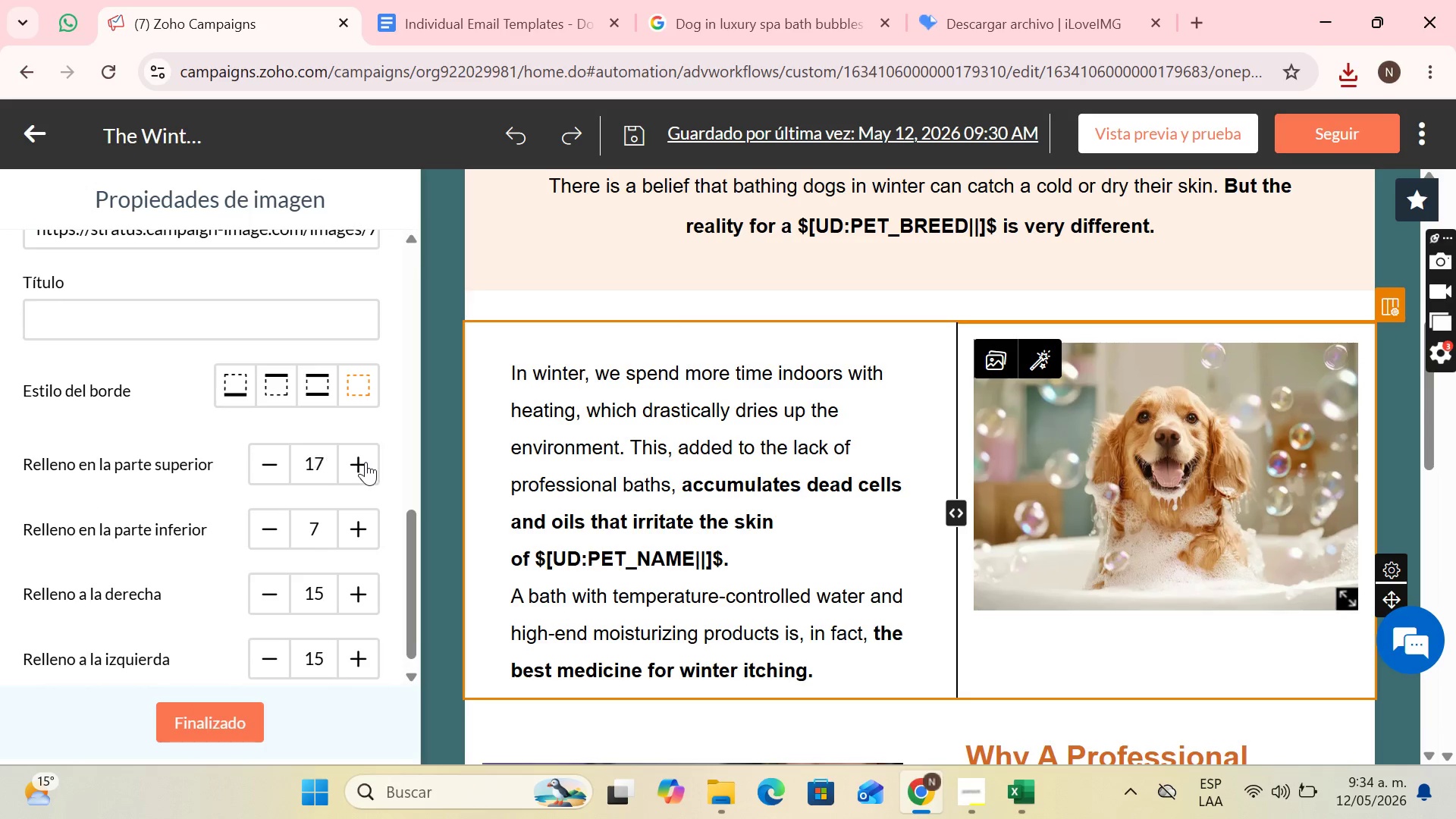 
triple_click([366, 462])
 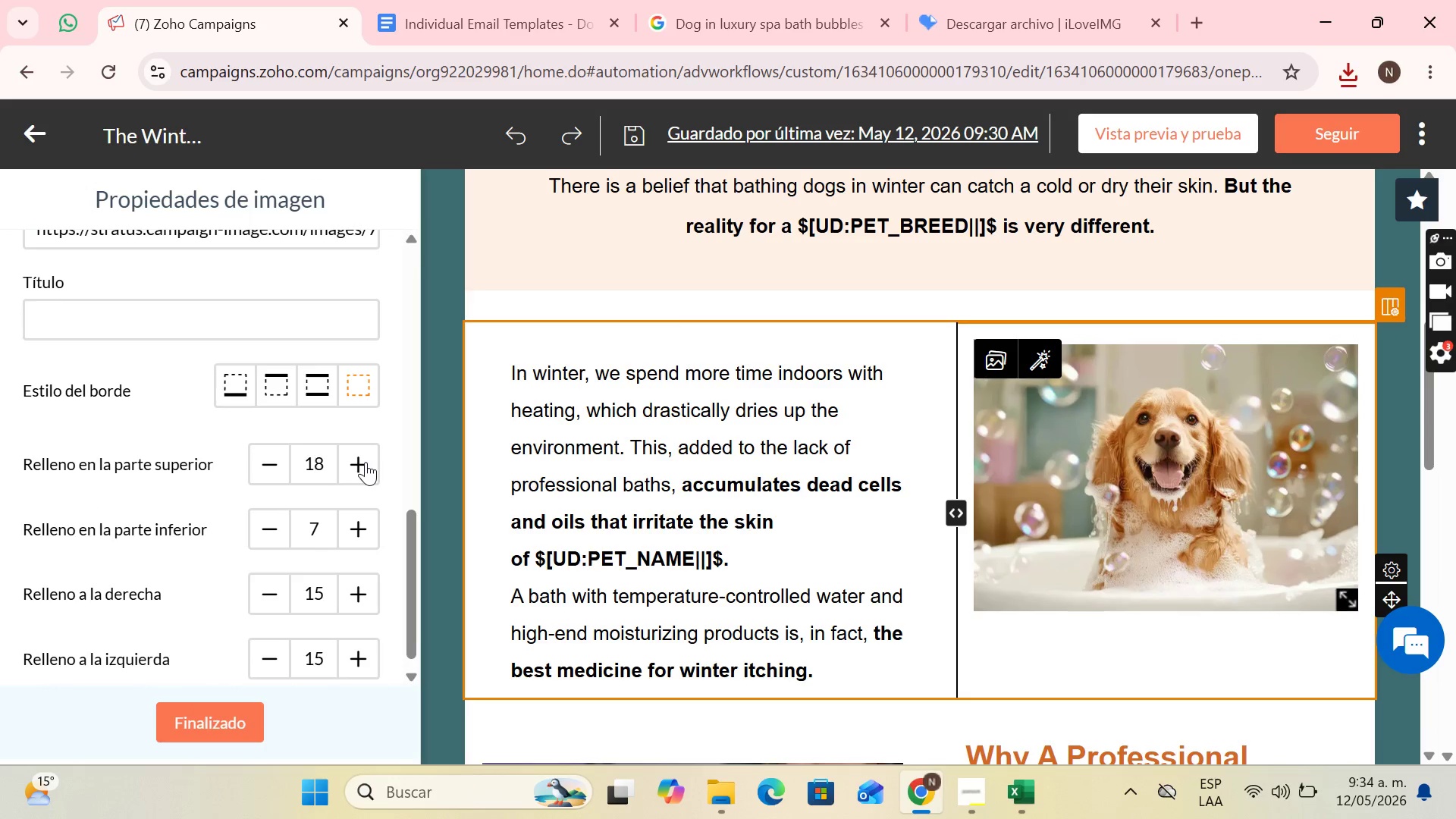 
triple_click([366, 462])
 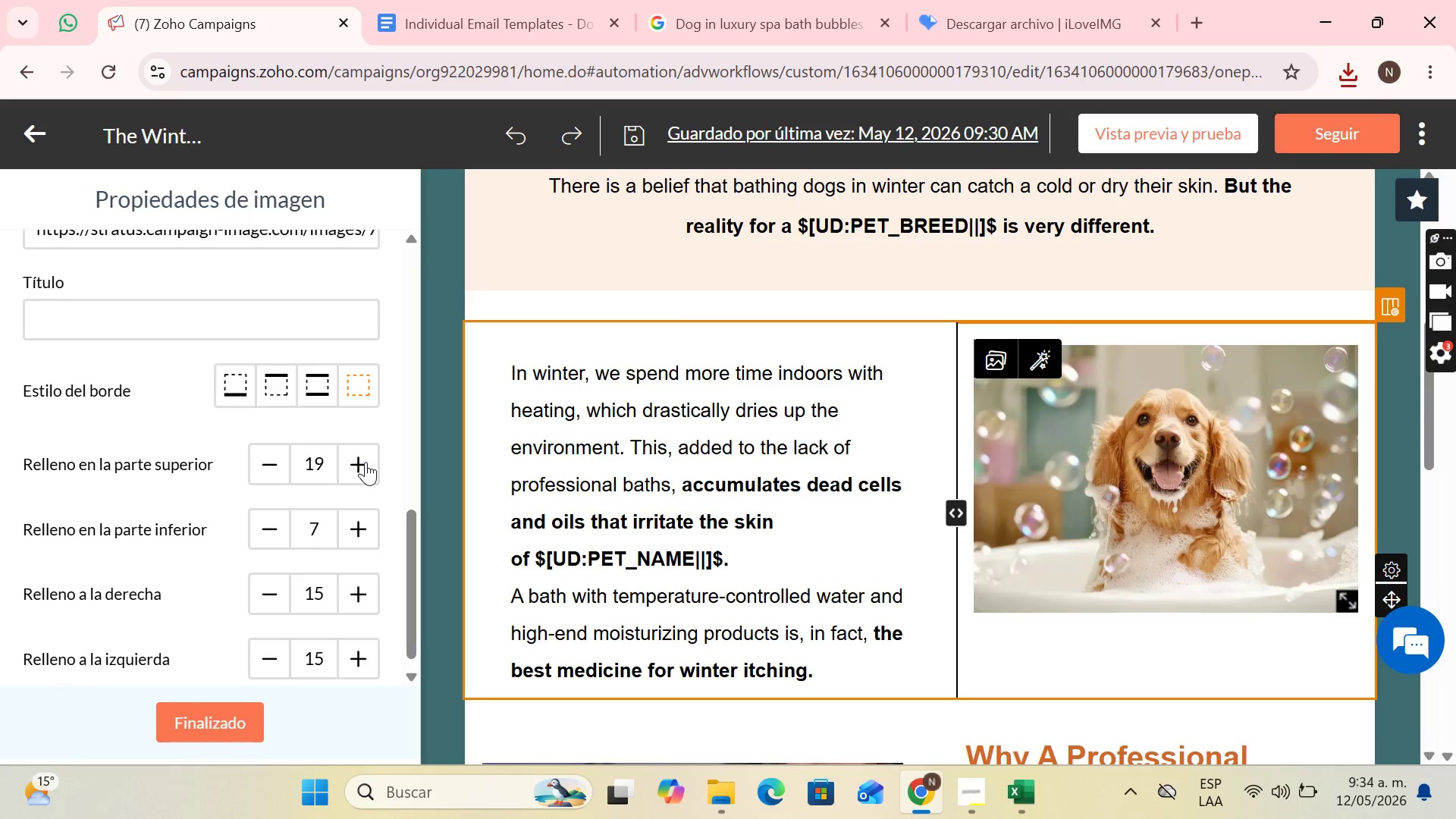 
triple_click([366, 462])
 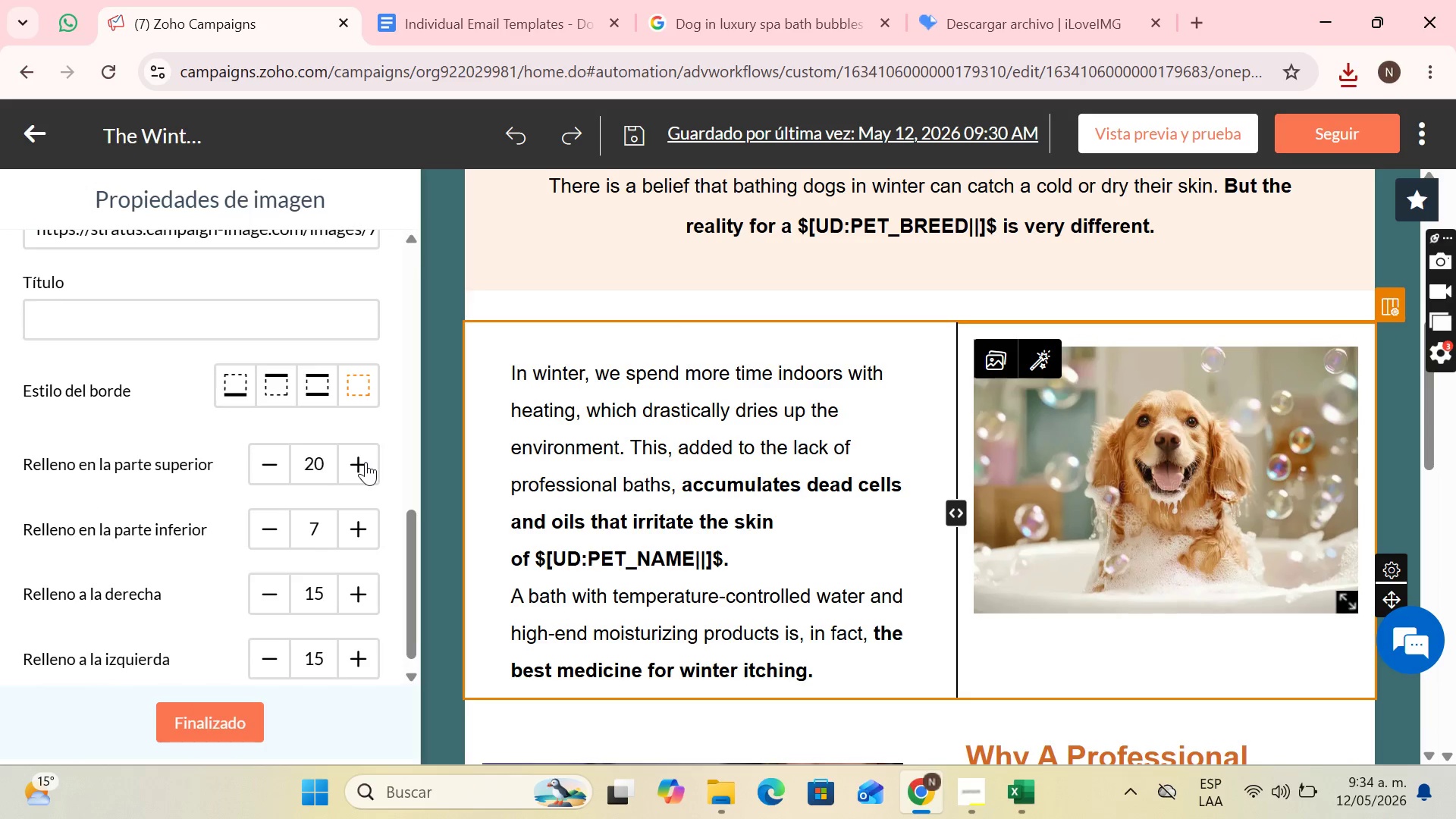 
triple_click([366, 462])
 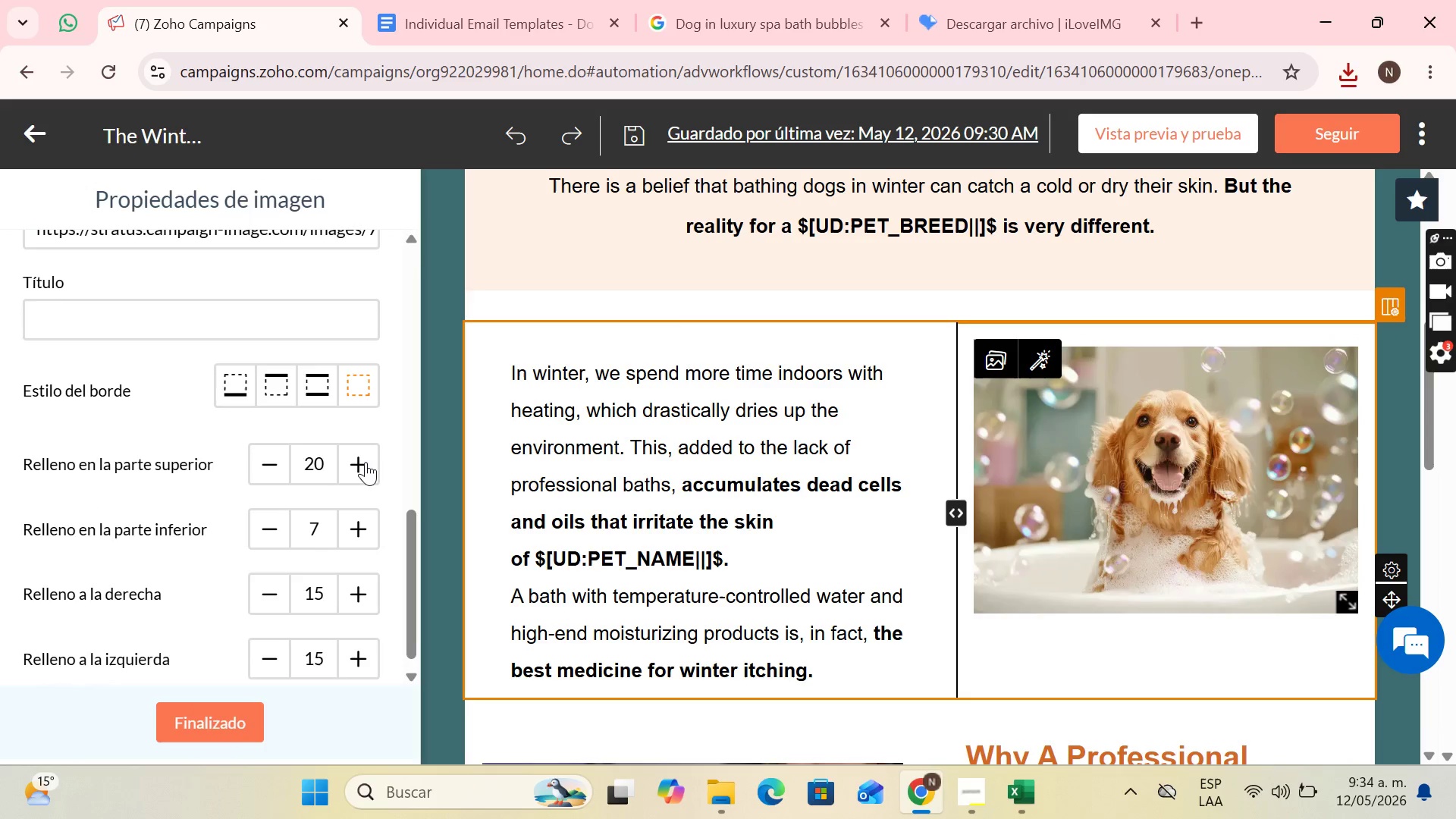 
triple_click([366, 462])
 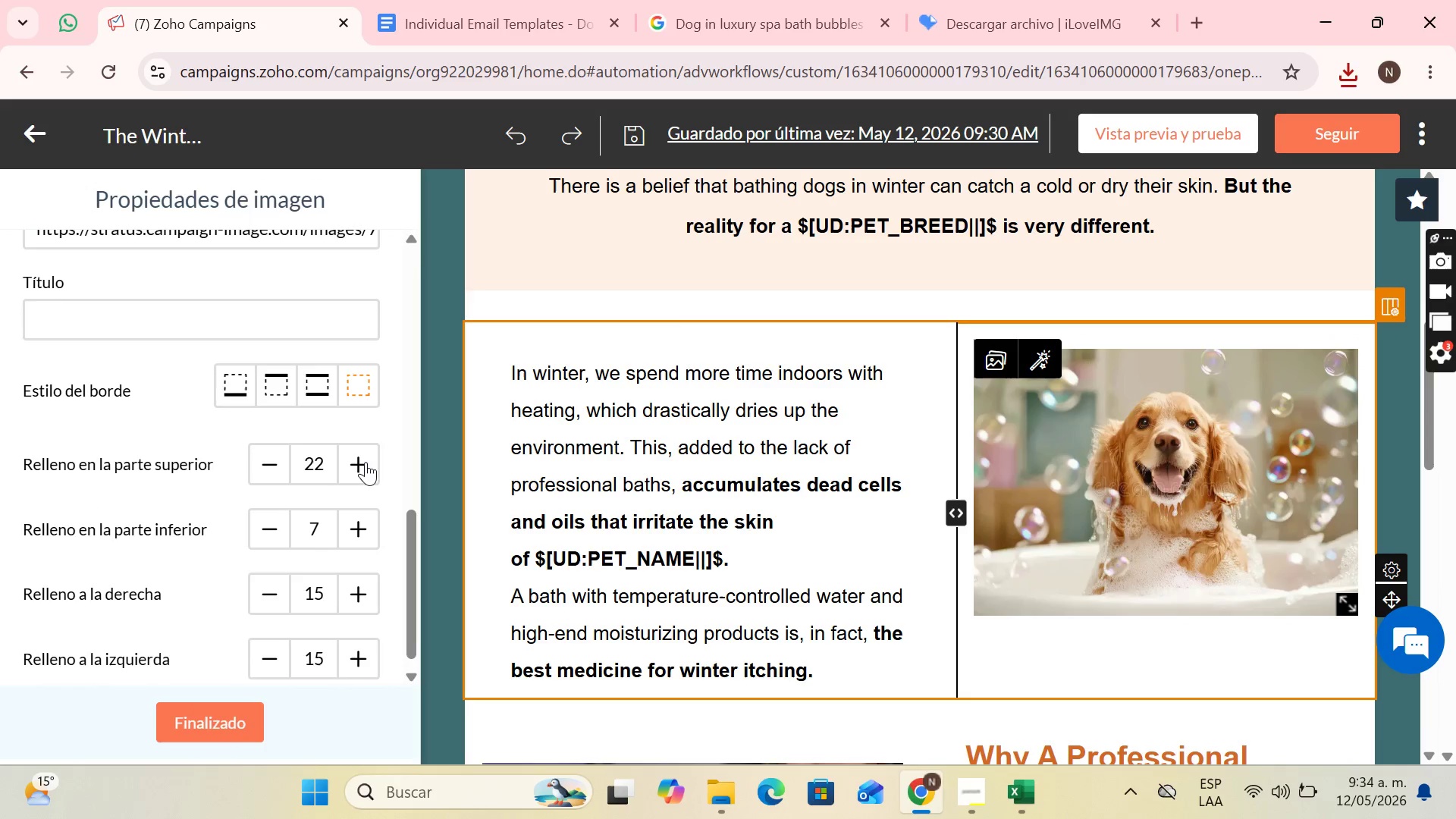 
triple_click([366, 463])
 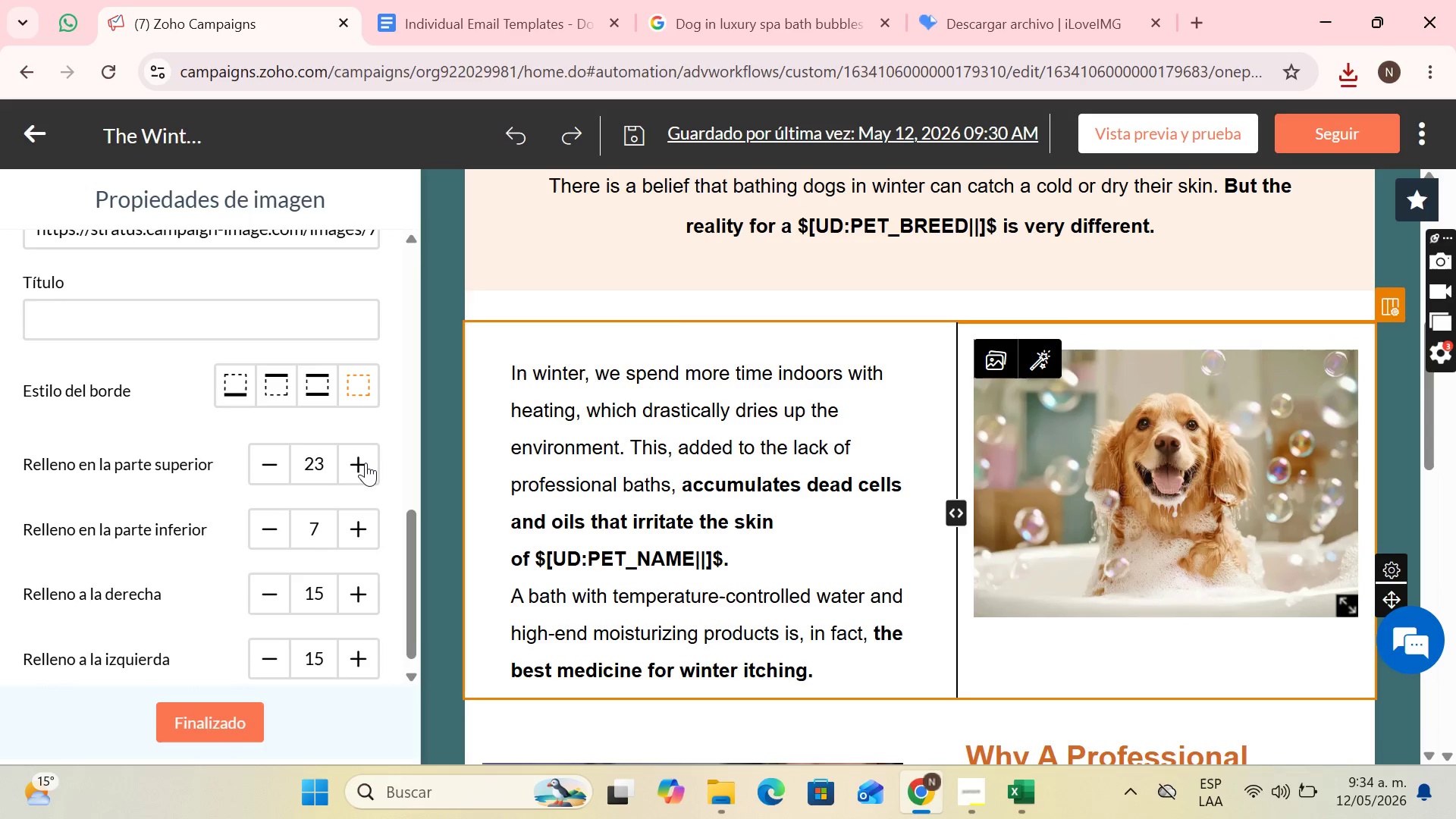 
triple_click([366, 463])
 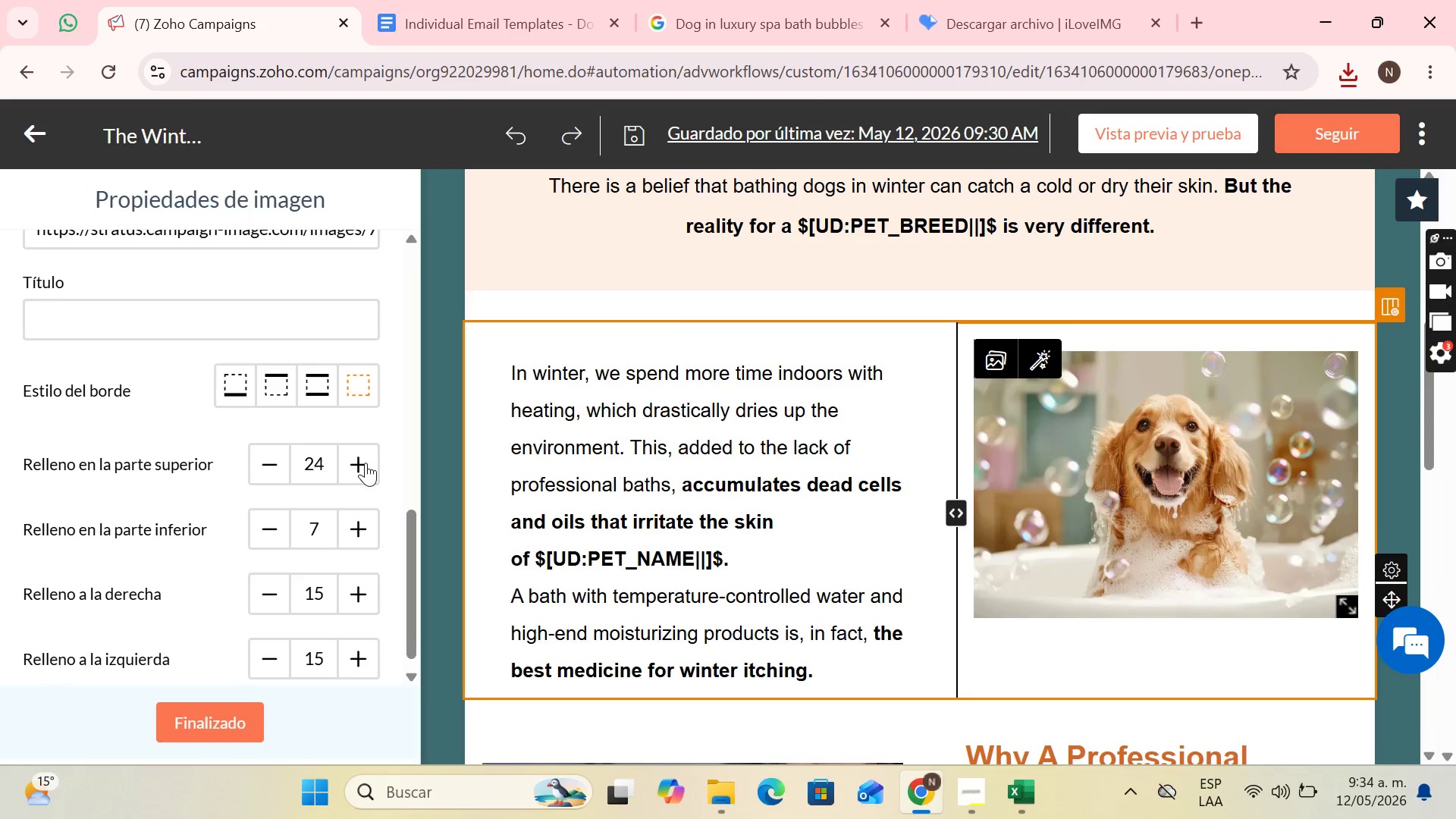 
triple_click([366, 463])
 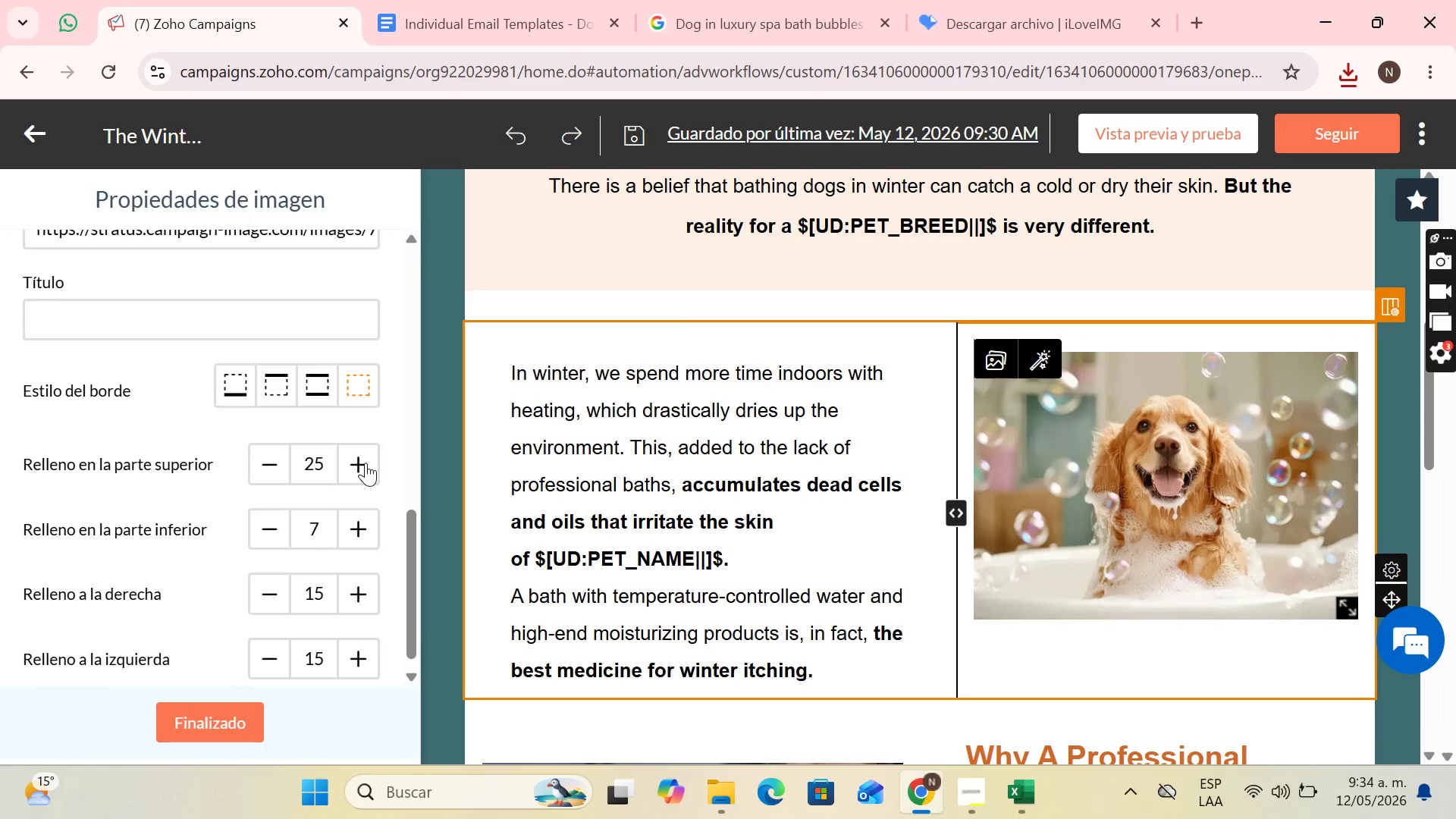 
triple_click([366, 463])
 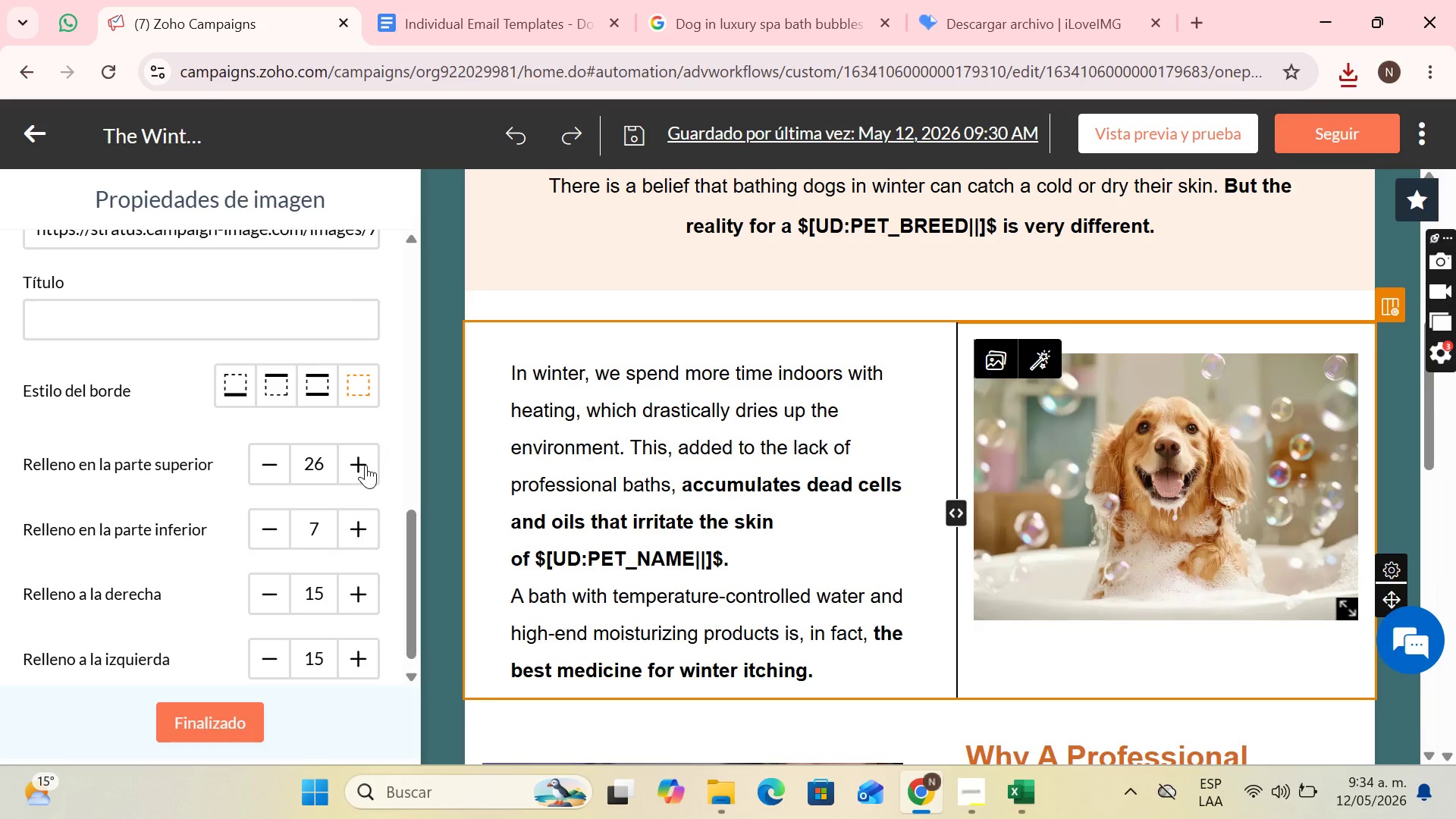 
triple_click([366, 465])
 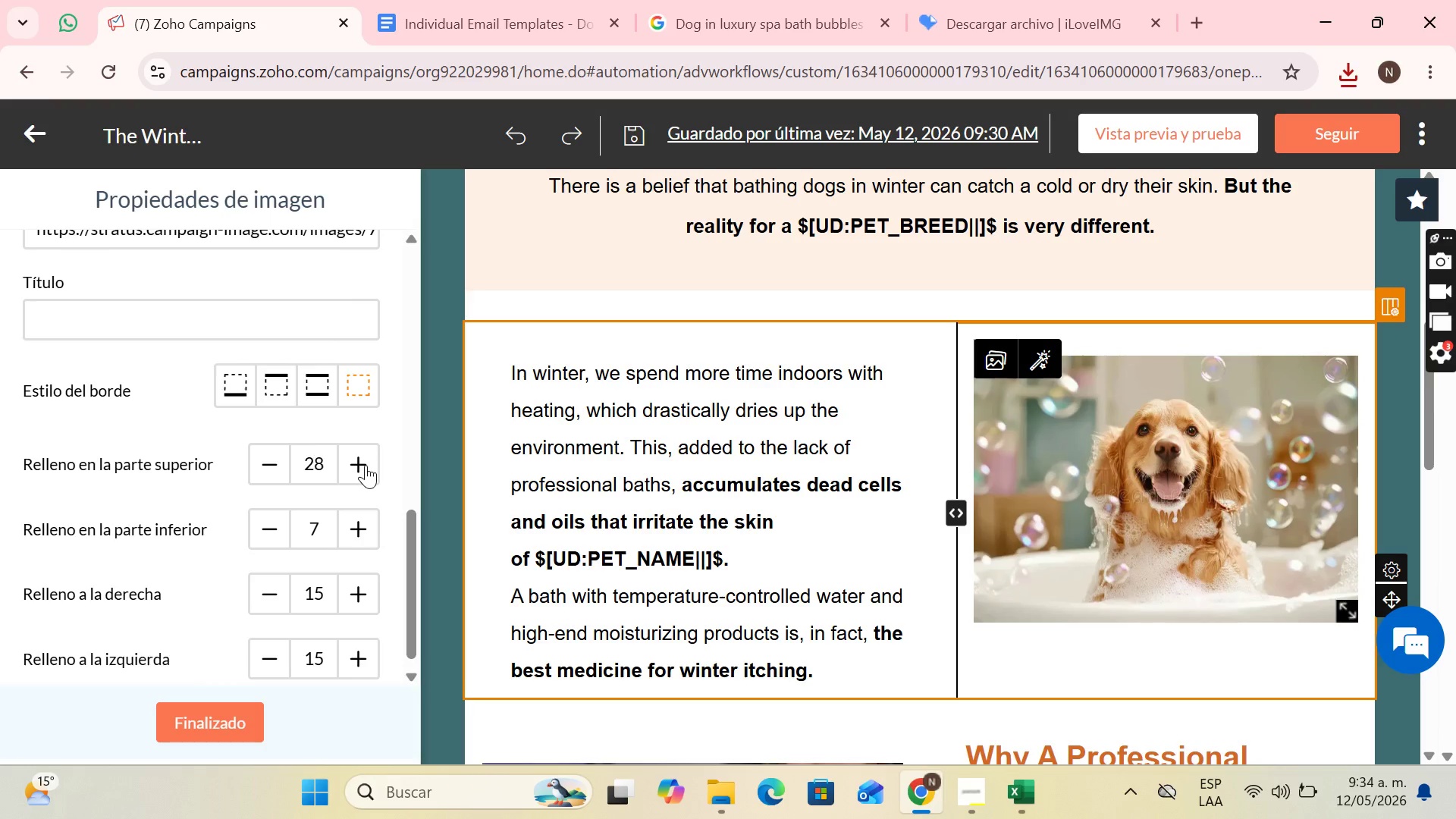 
triple_click([366, 465])
 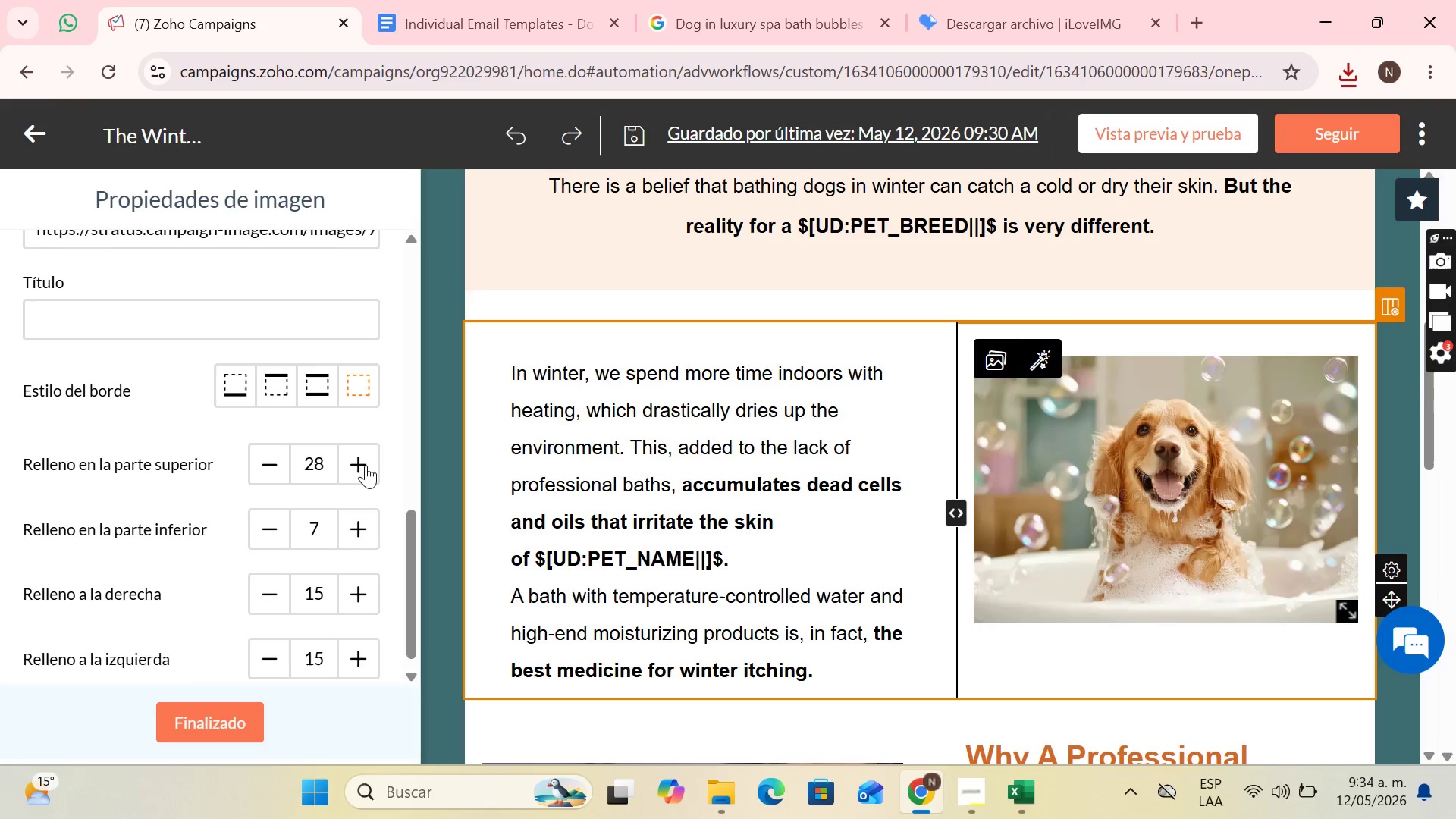 
triple_click([366, 465])
 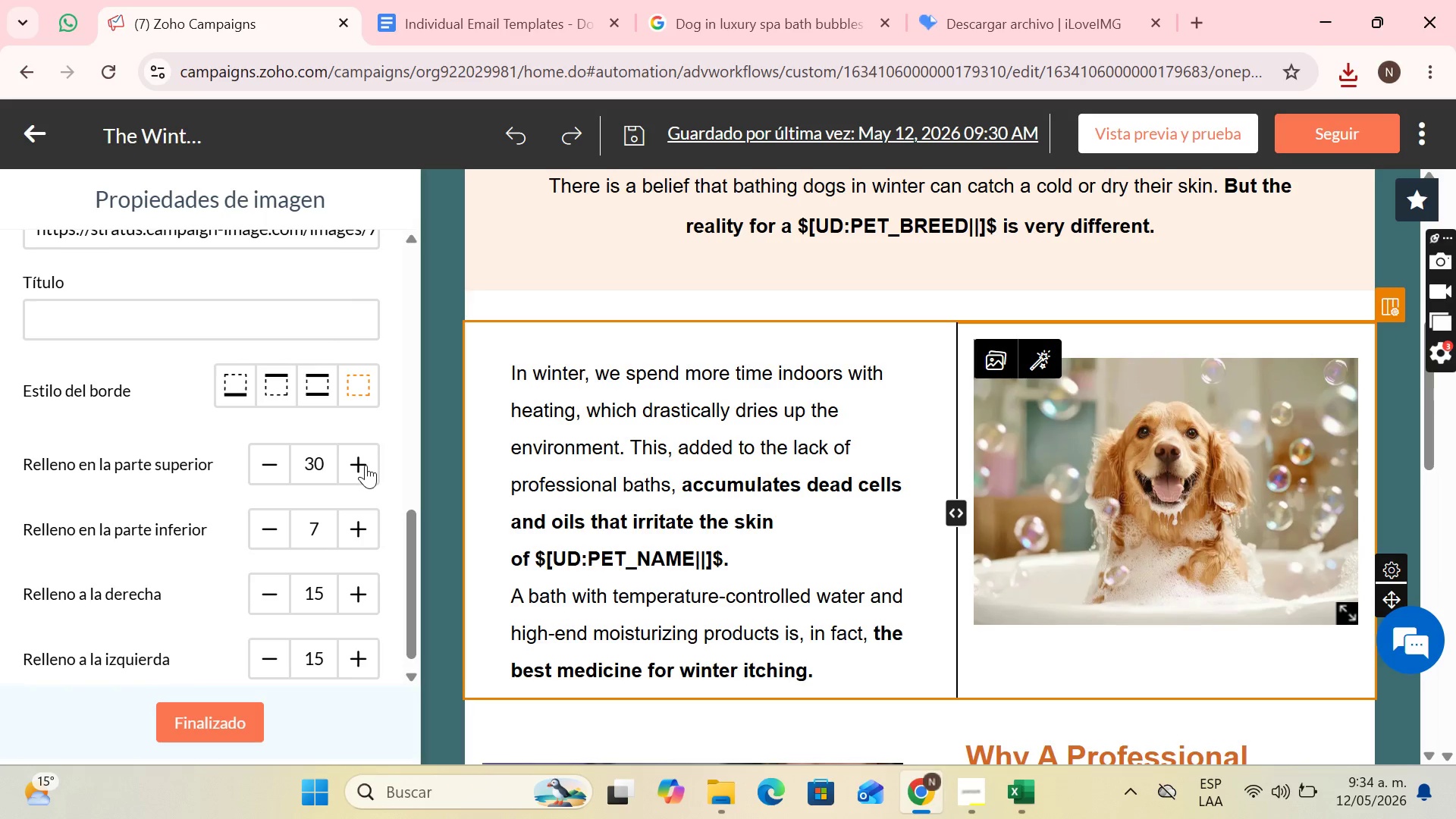 
triple_click([366, 465])
 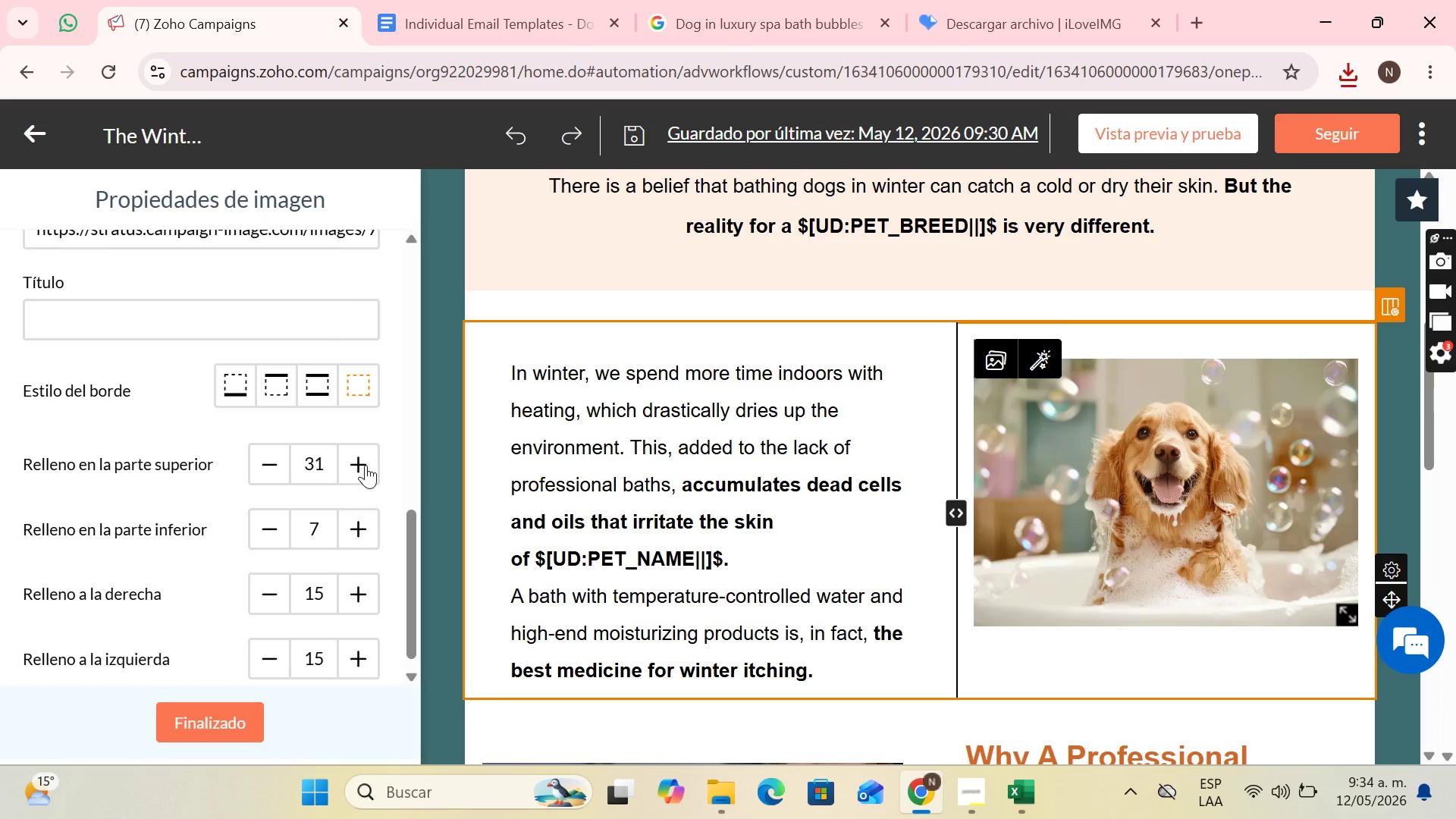 
triple_click([366, 465])
 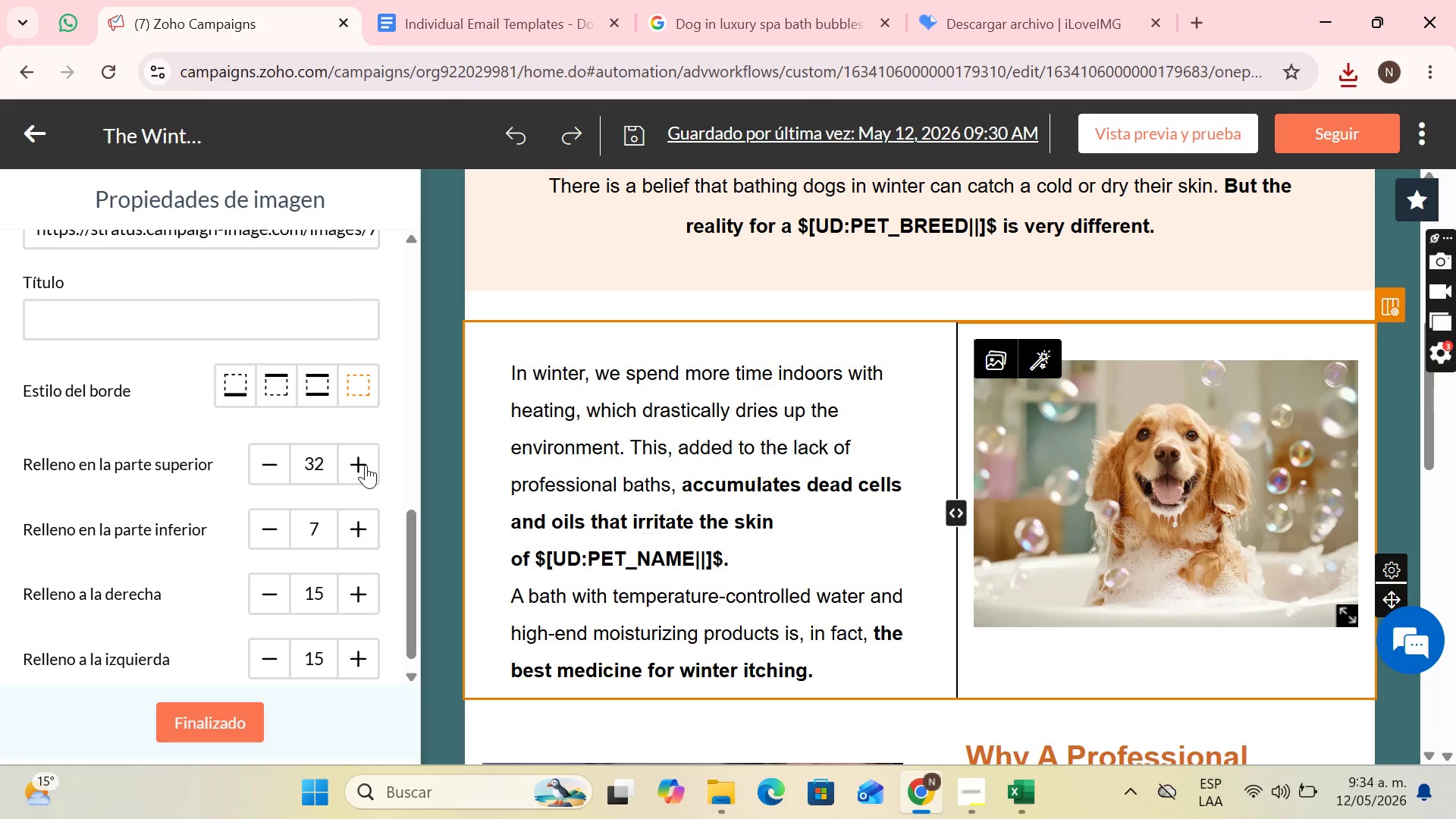 
triple_click([366, 465])
 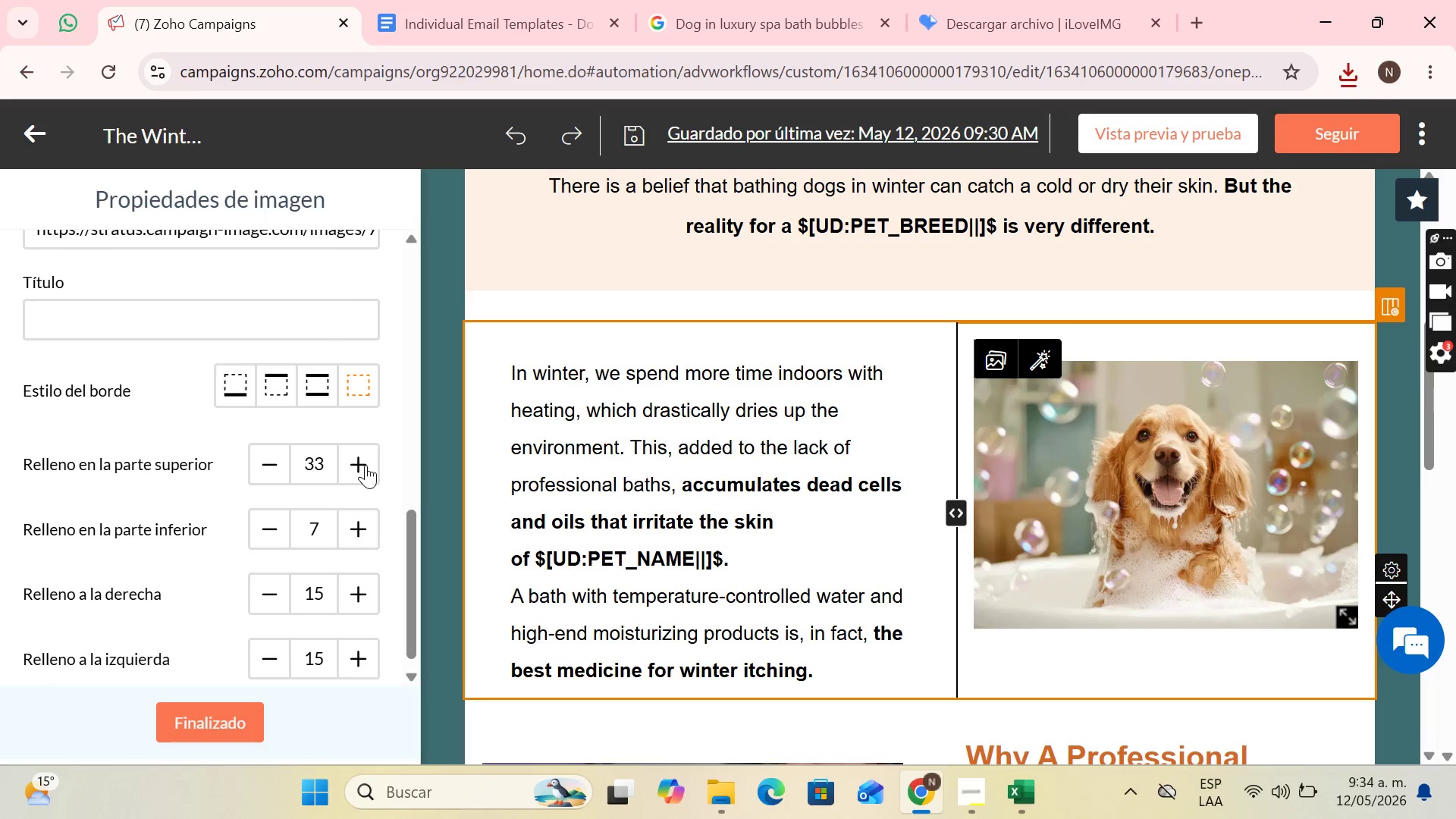 
triple_click([366, 465])
 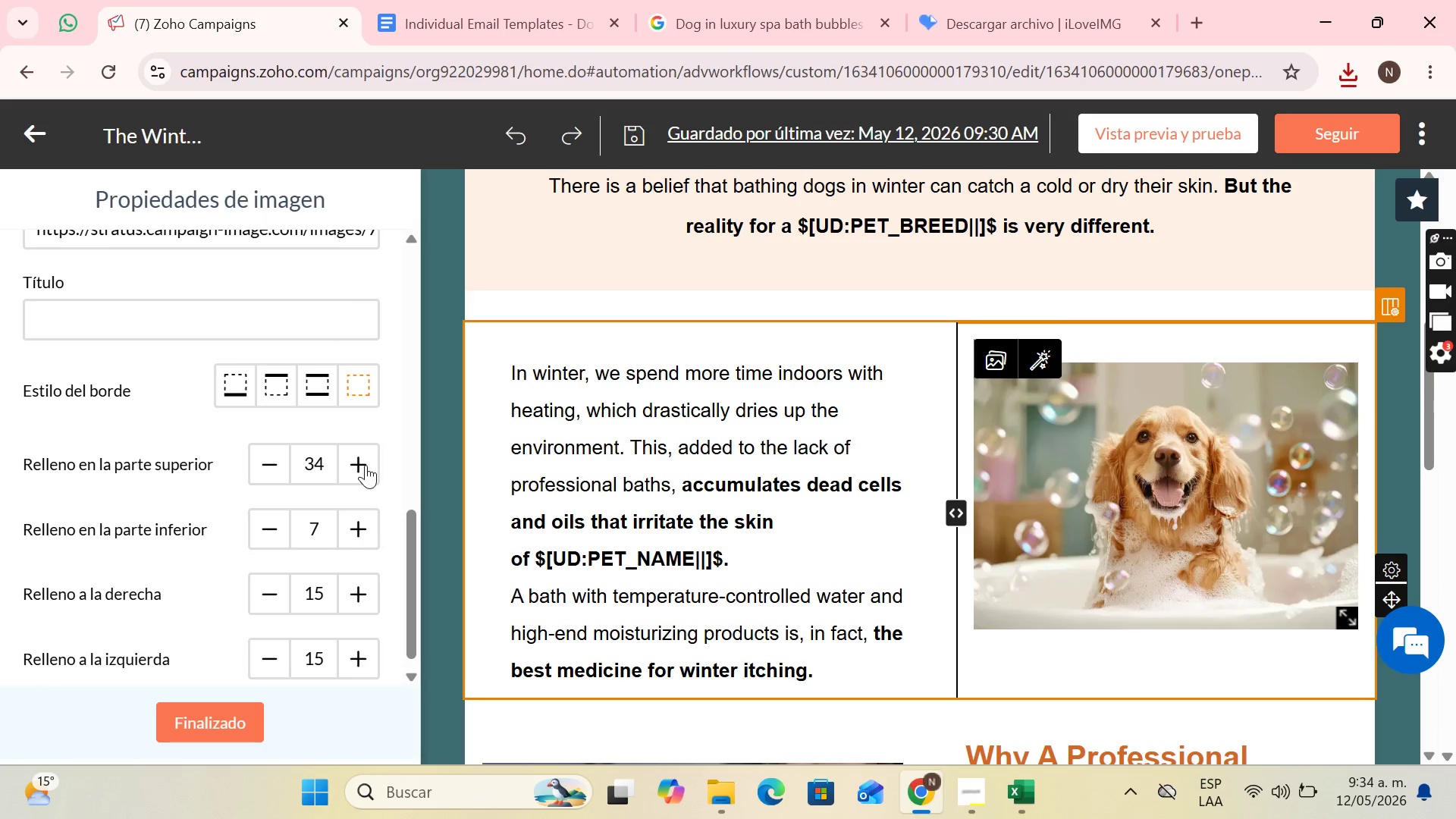 
triple_click([366, 465])
 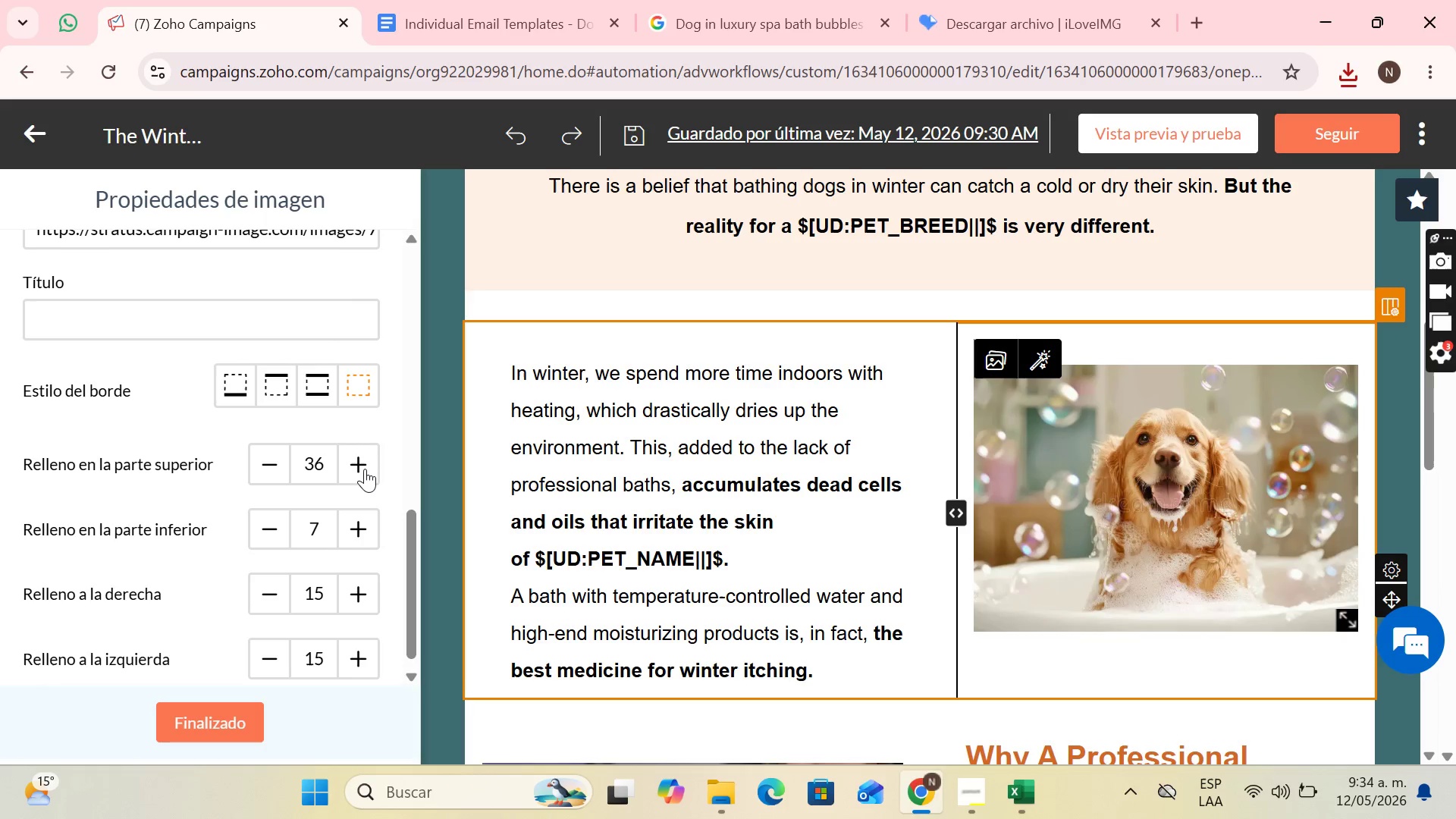 
triple_click([365, 469])
 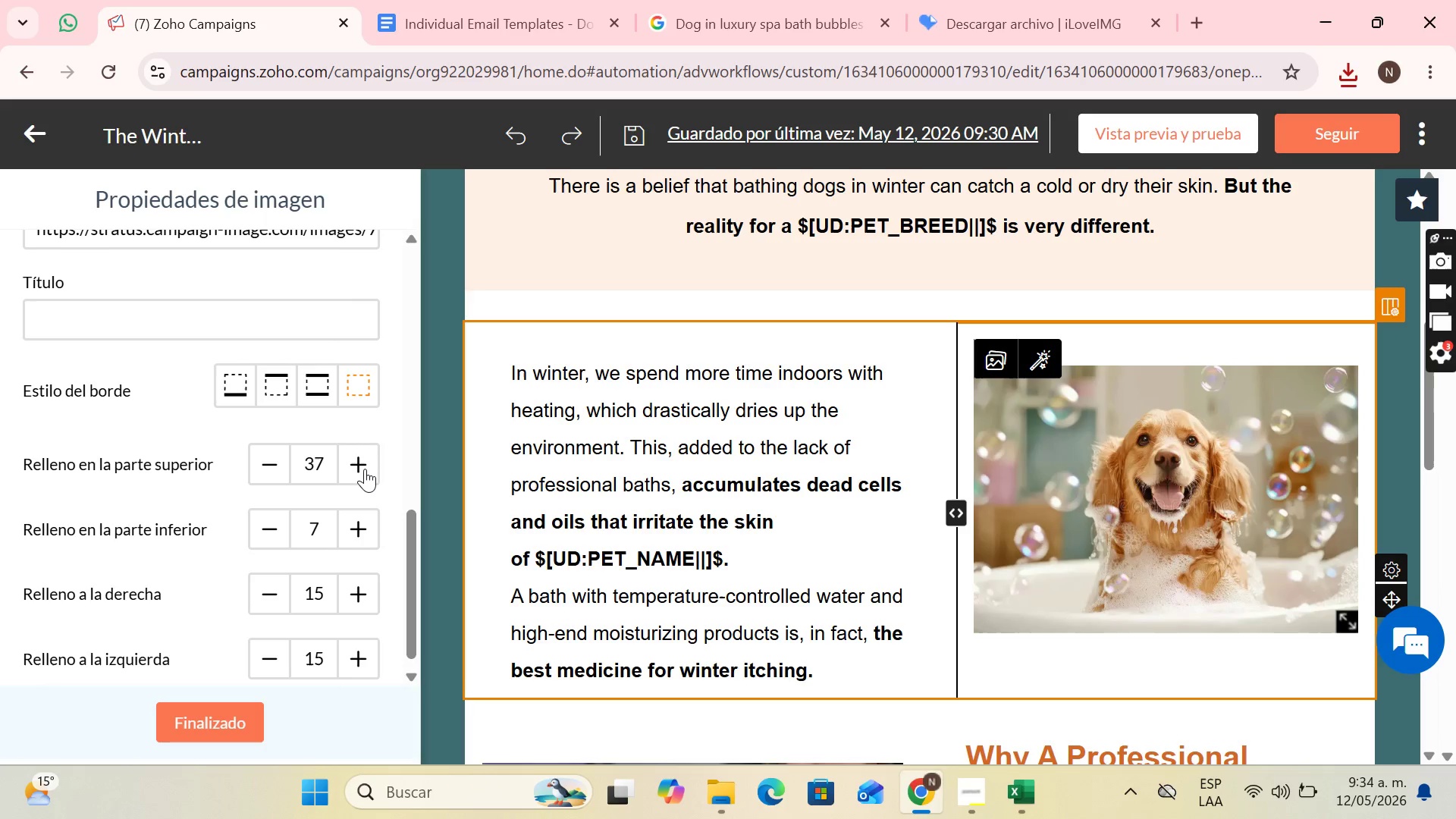 
triple_click([365, 469])
 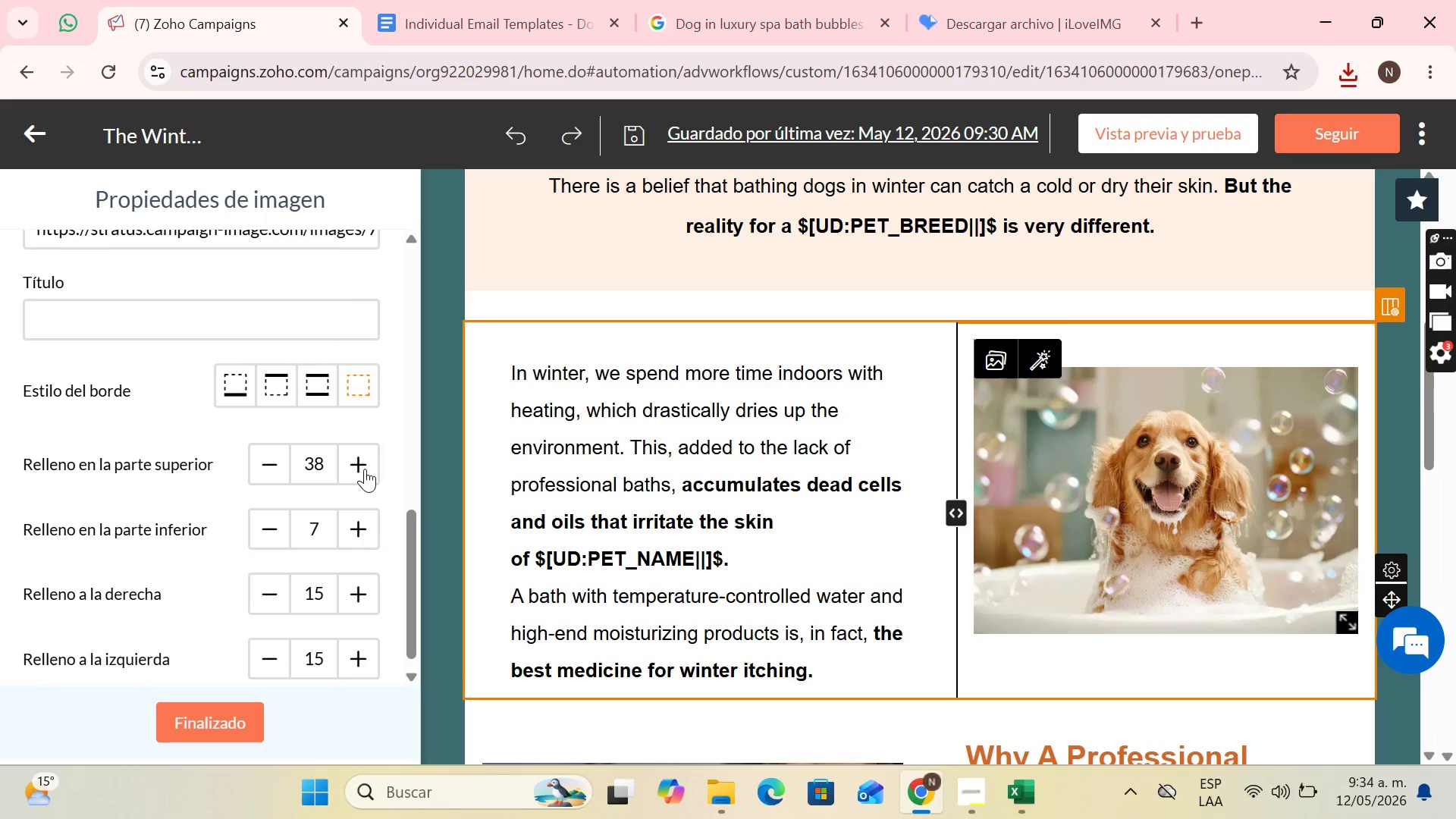 
triple_click([365, 469])
 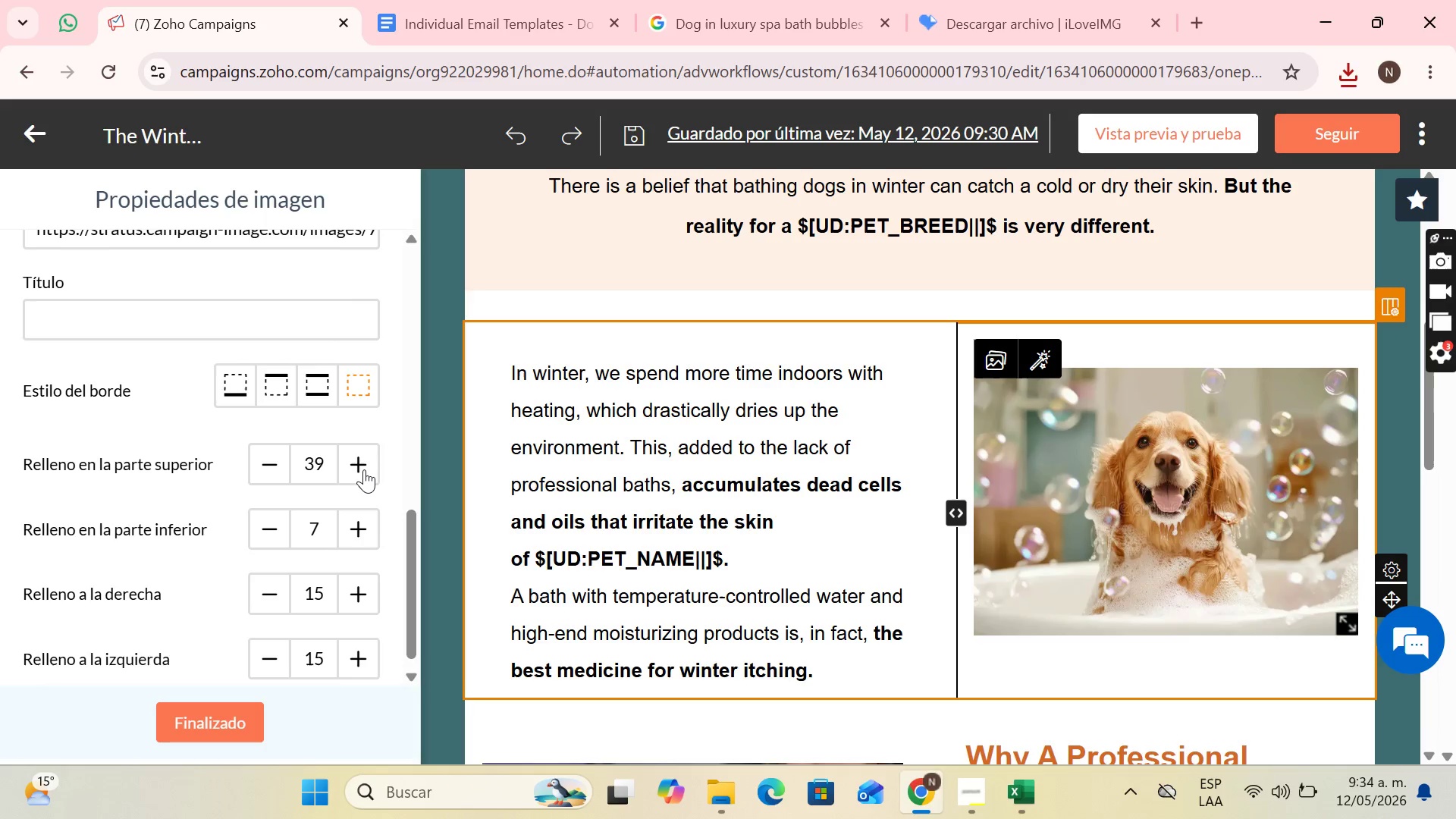 
triple_click([364, 469])
 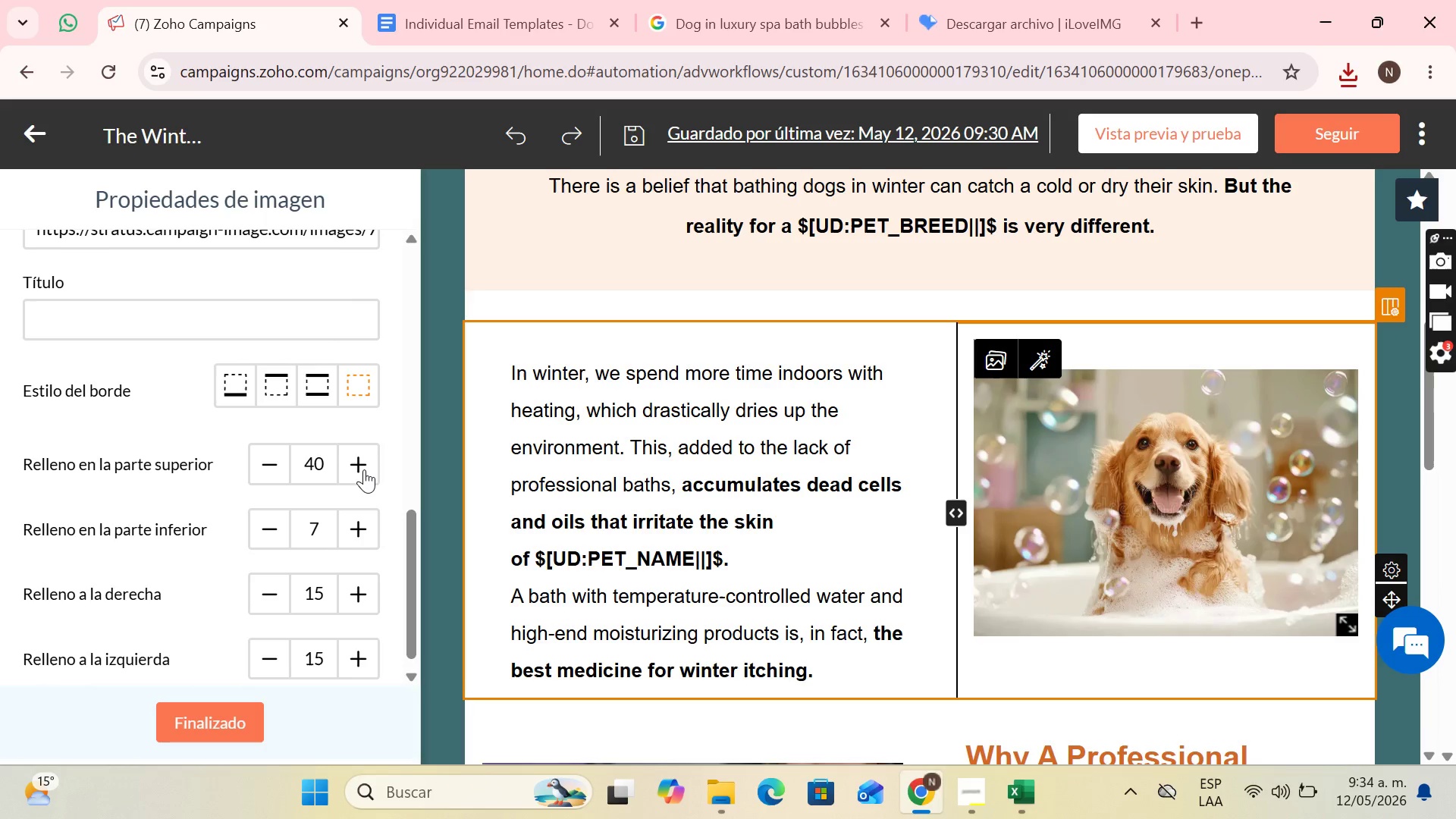 
triple_click([364, 469])
 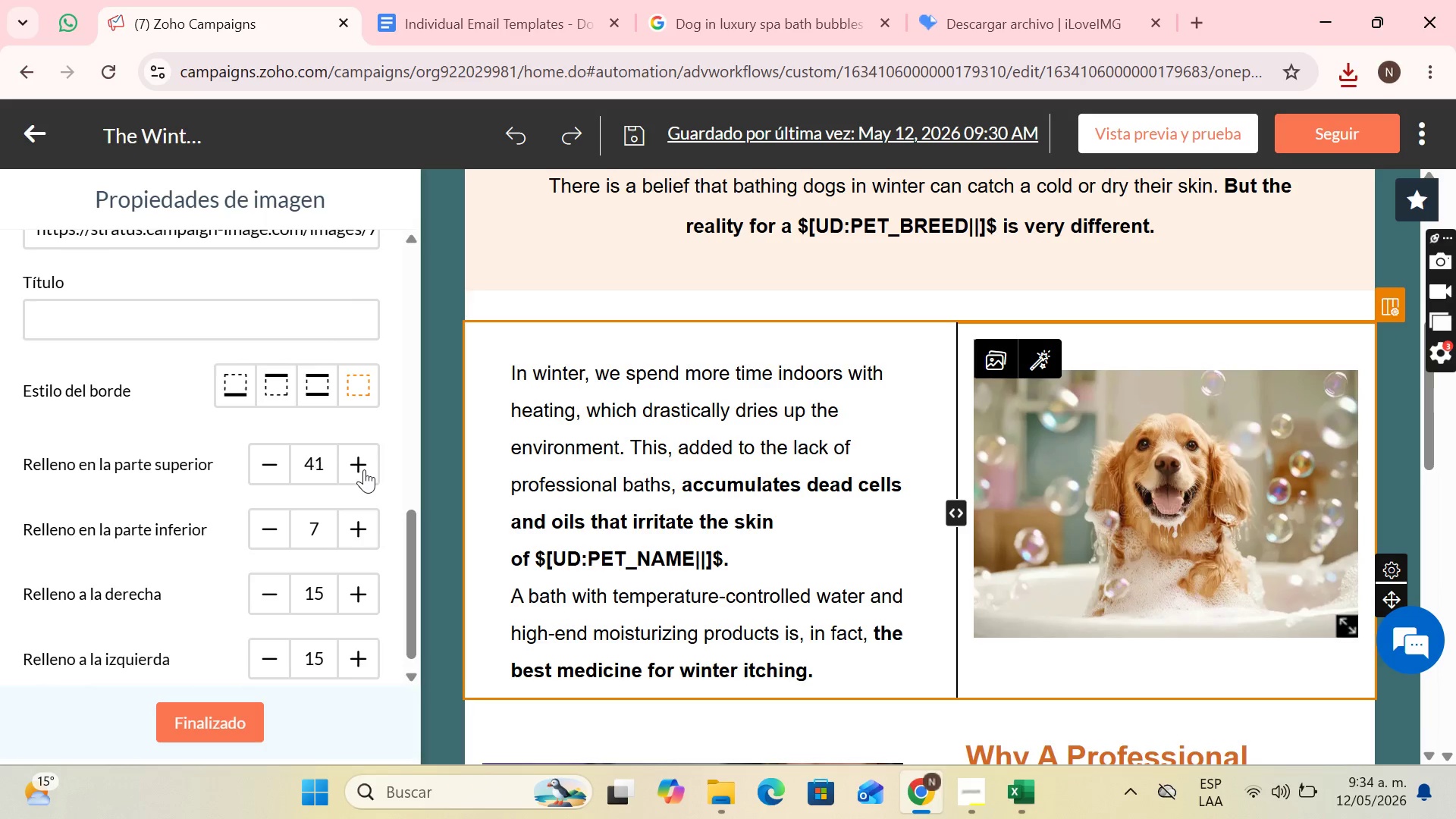 
triple_click([364, 469])
 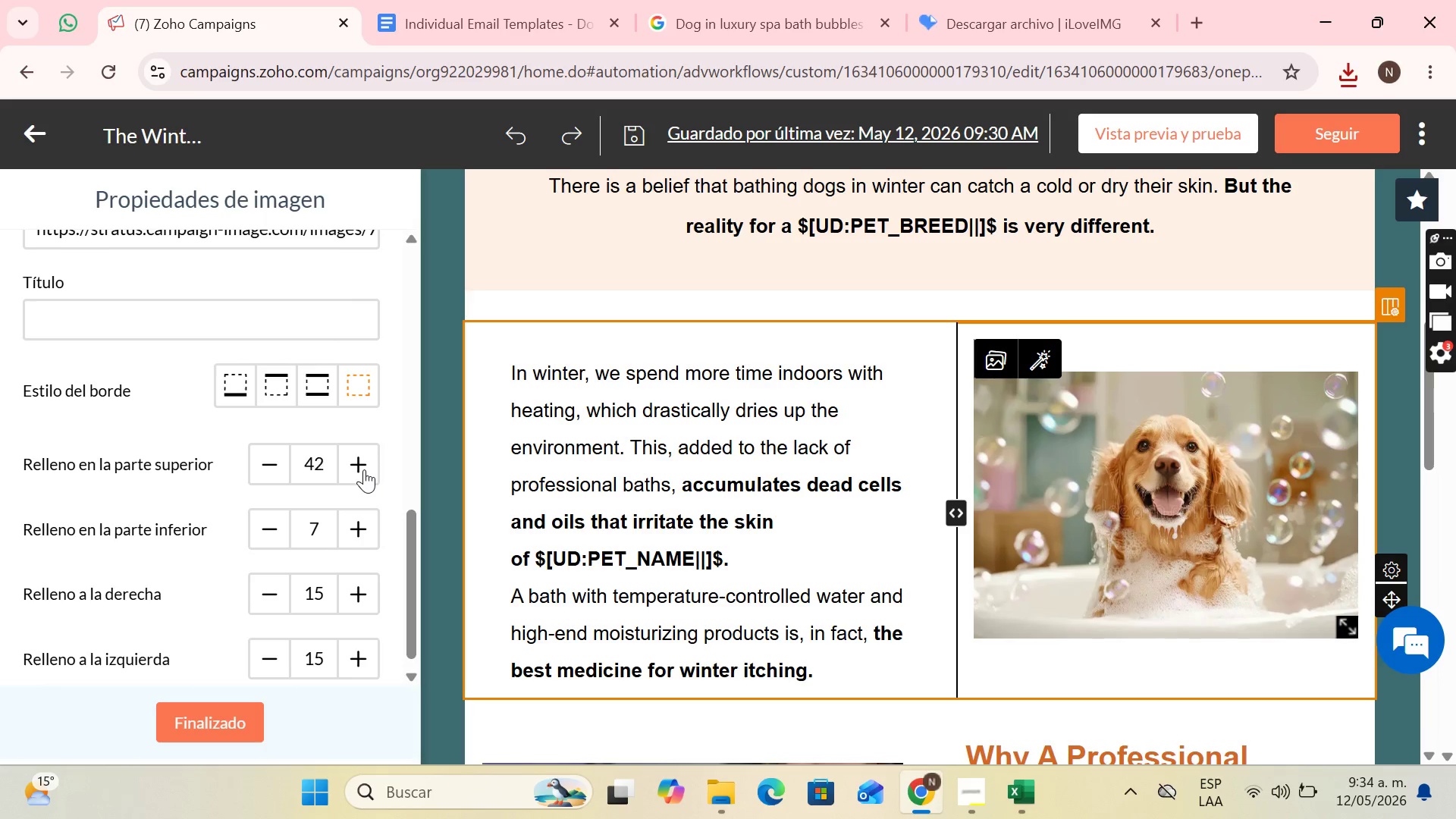 
triple_click([364, 469])
 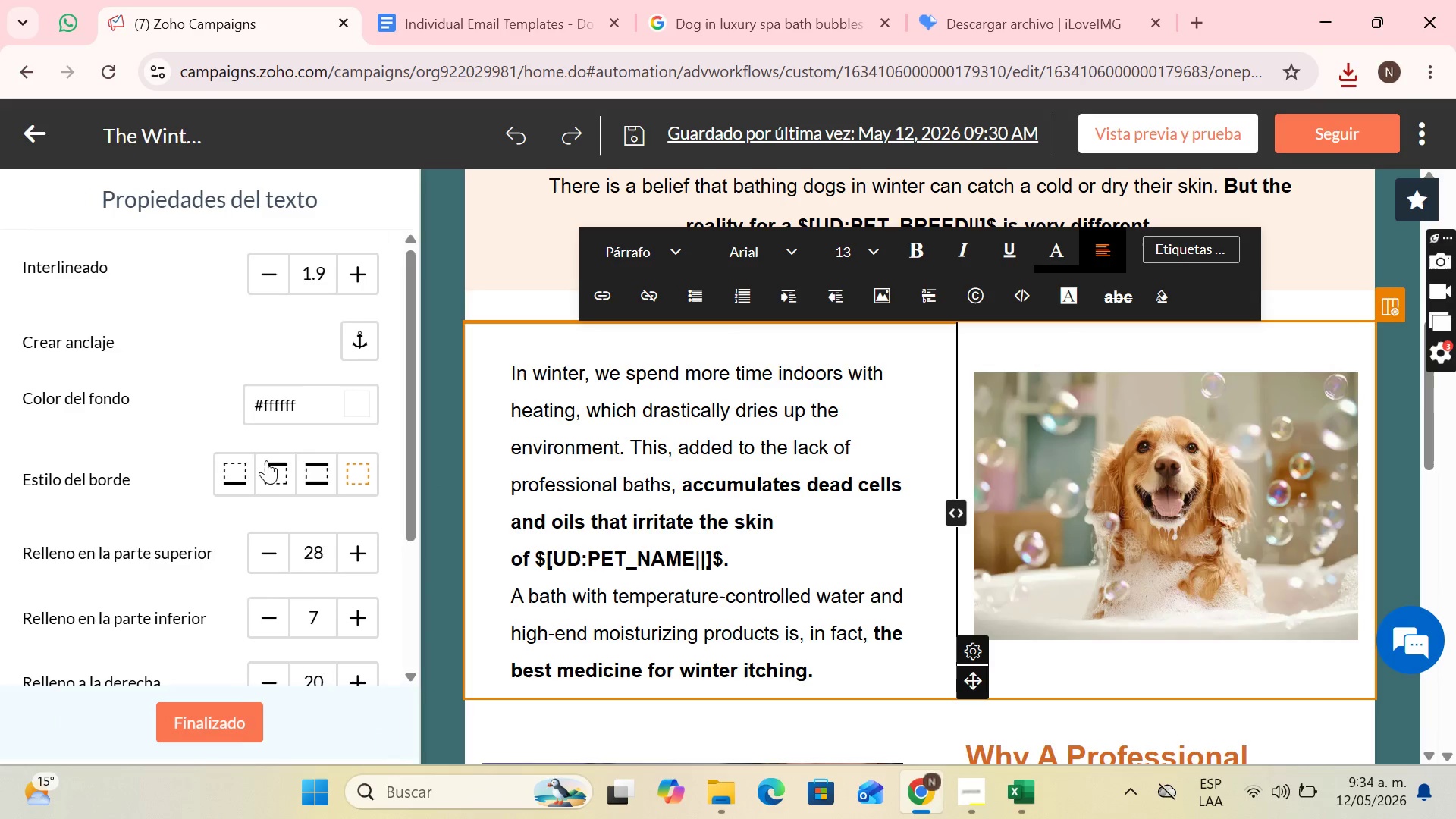 
scroll: coordinate [338, 511], scroll_direction: down, amount: 1.0
 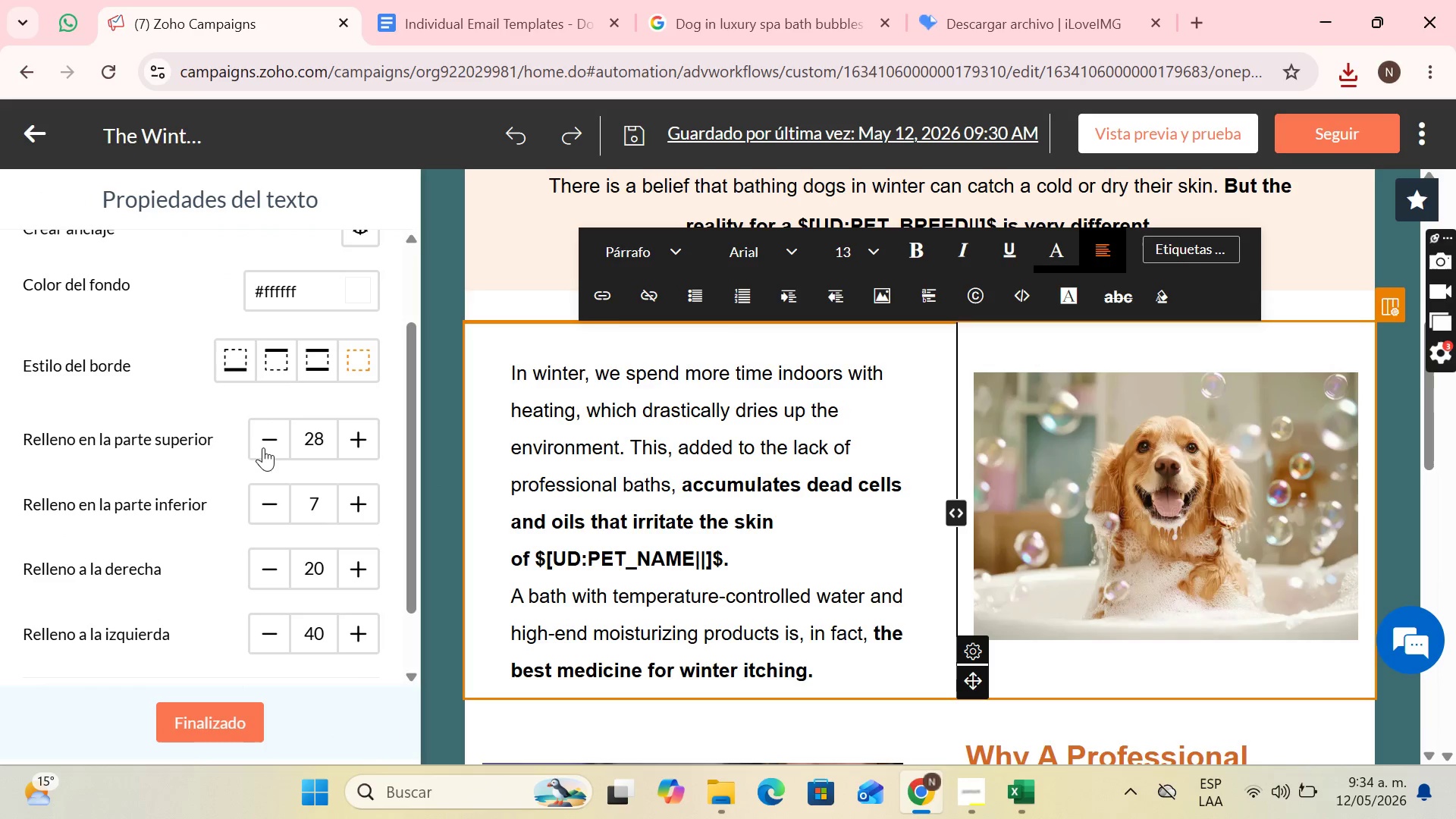 
double_click([263, 447])
 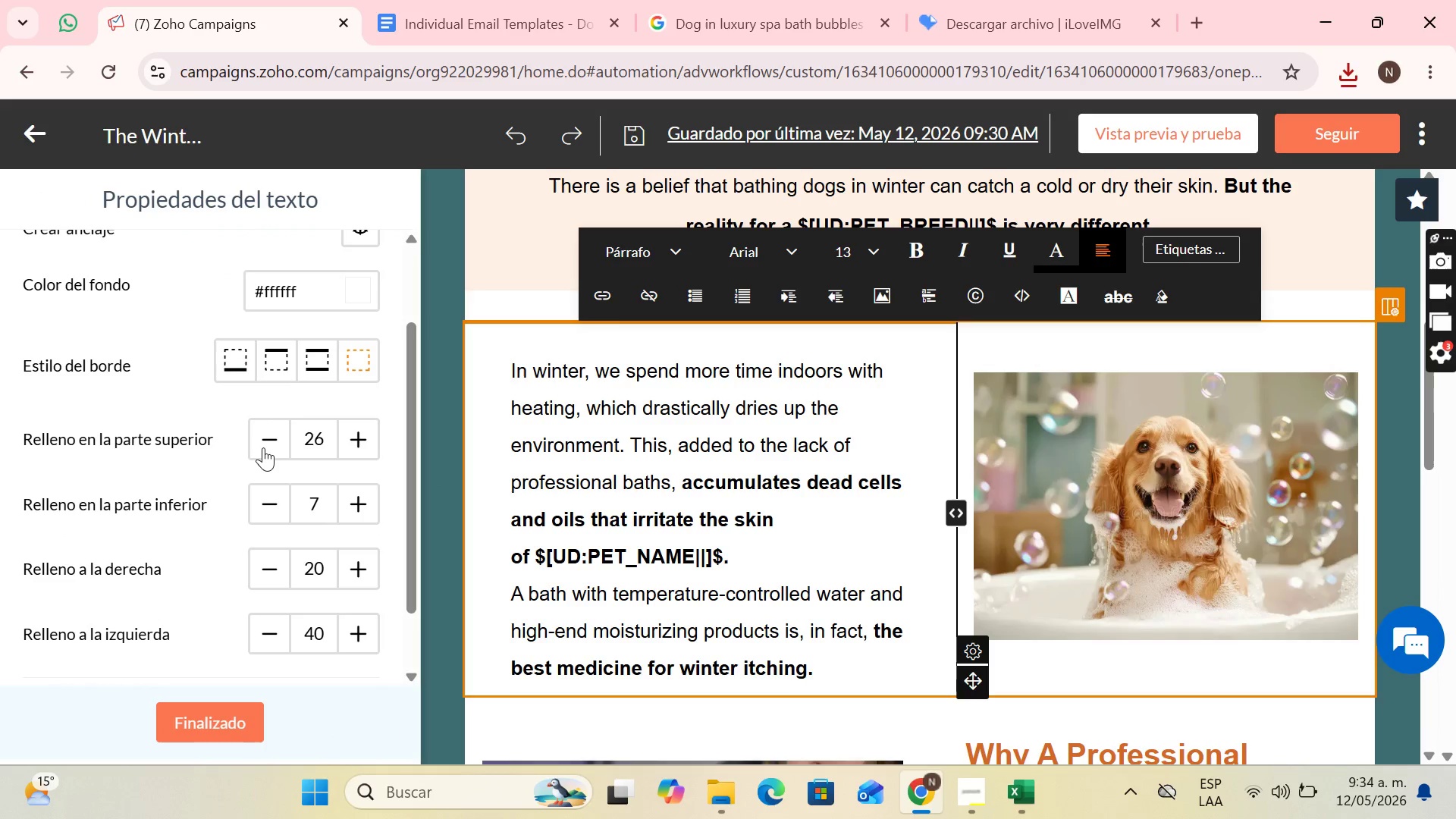 
triple_click([263, 447])
 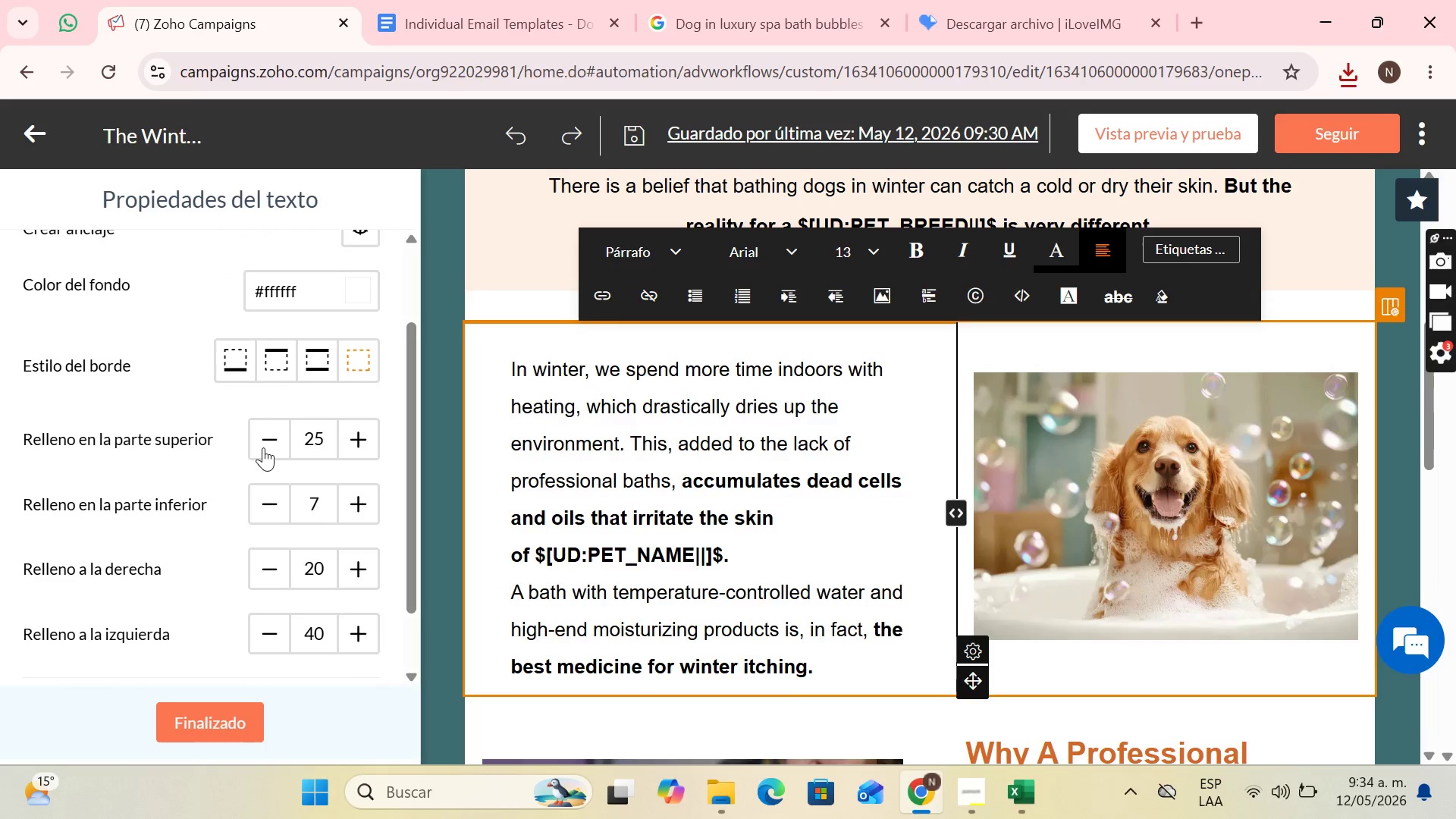 
triple_click([263, 447])
 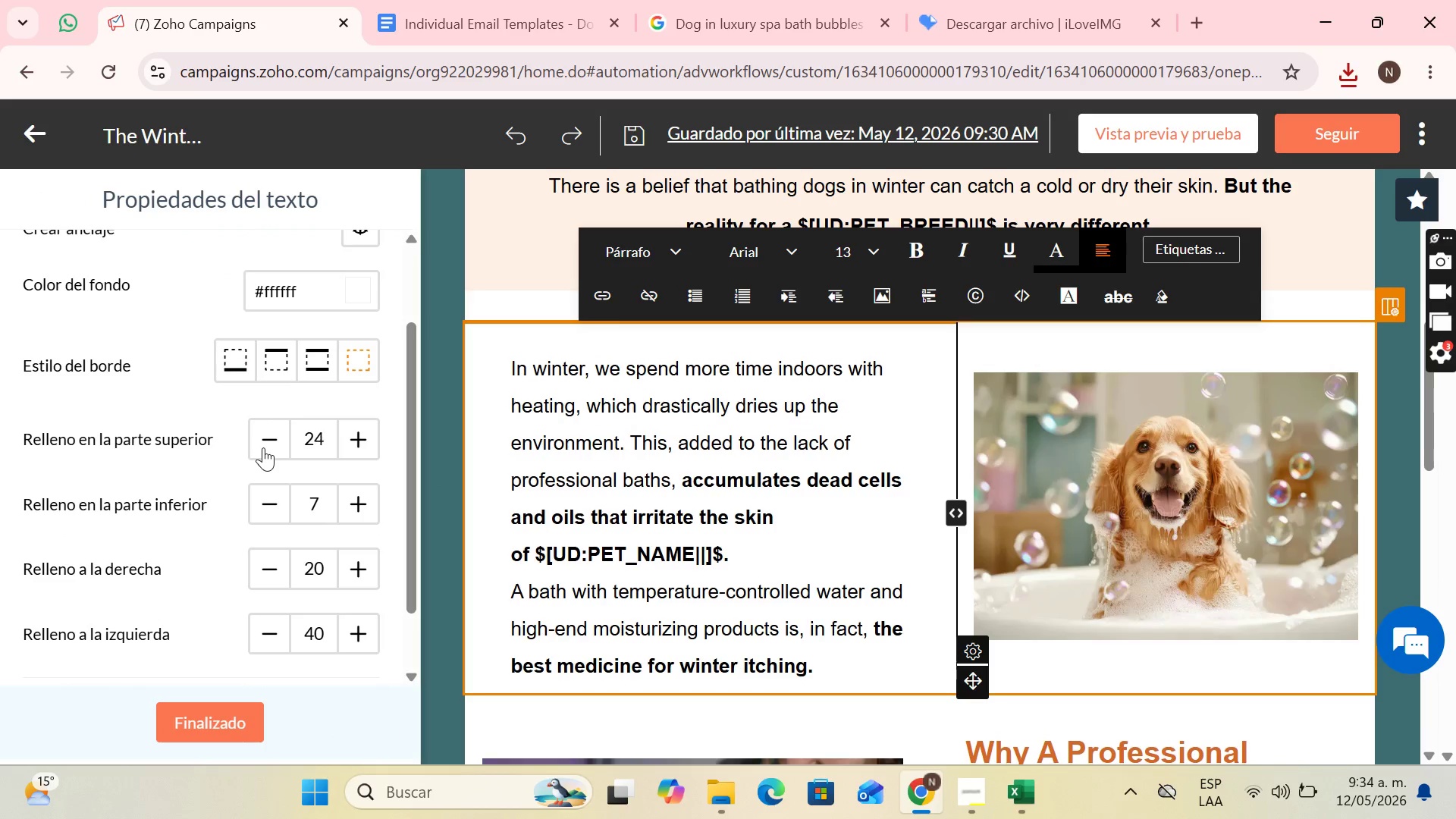 
triple_click([263, 447])
 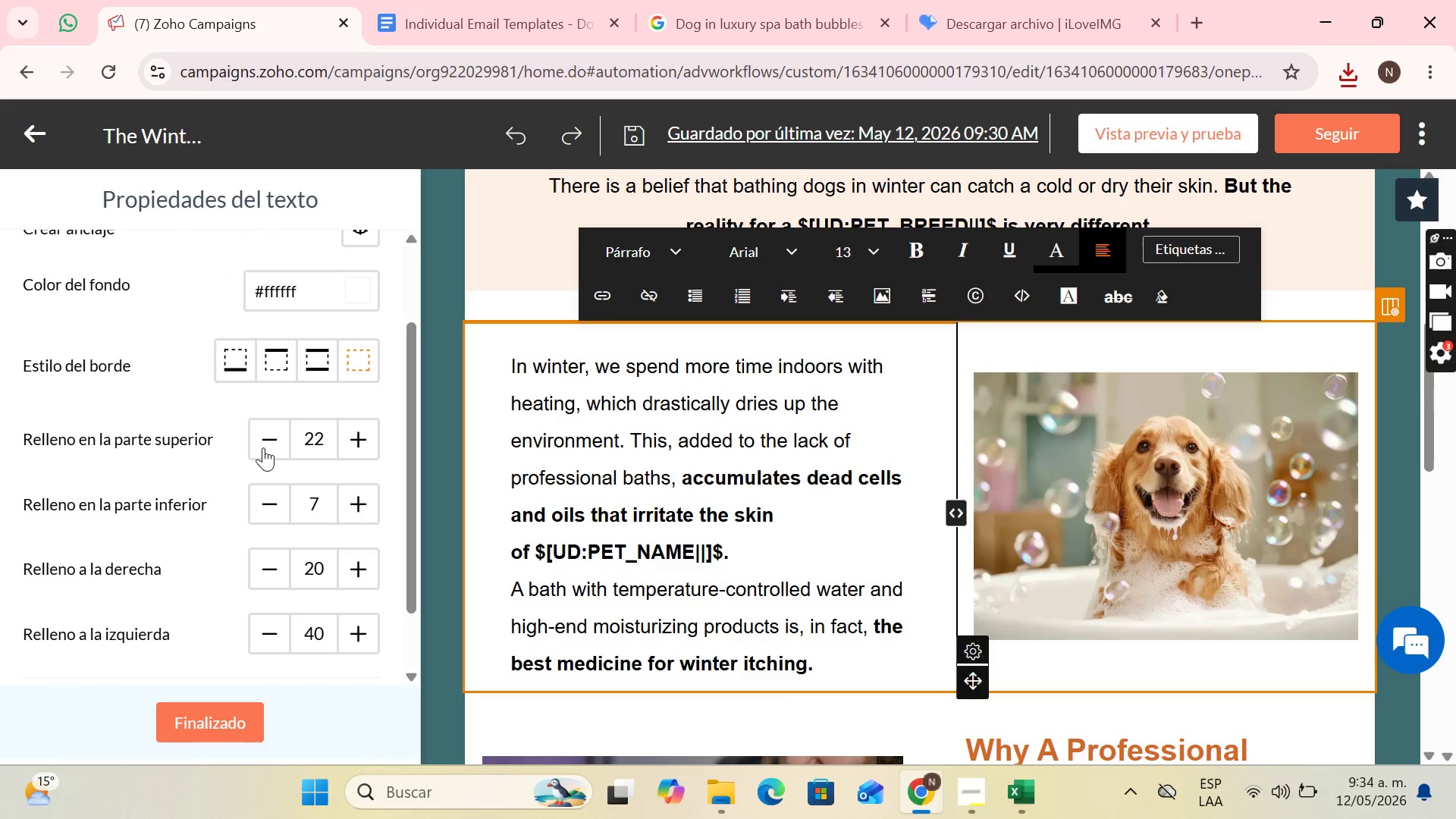 
double_click([263, 447])
 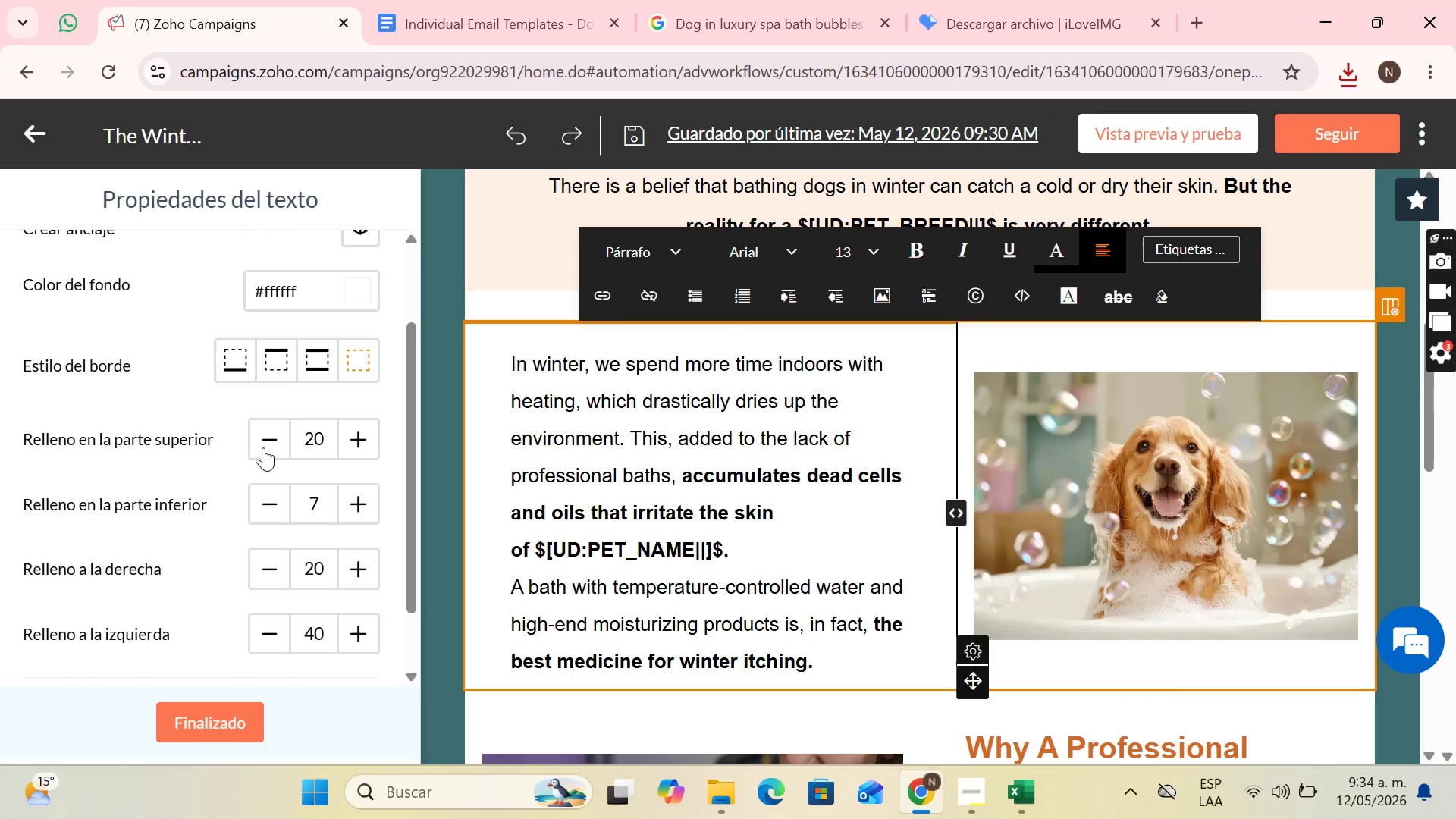 
triple_click([263, 447])
 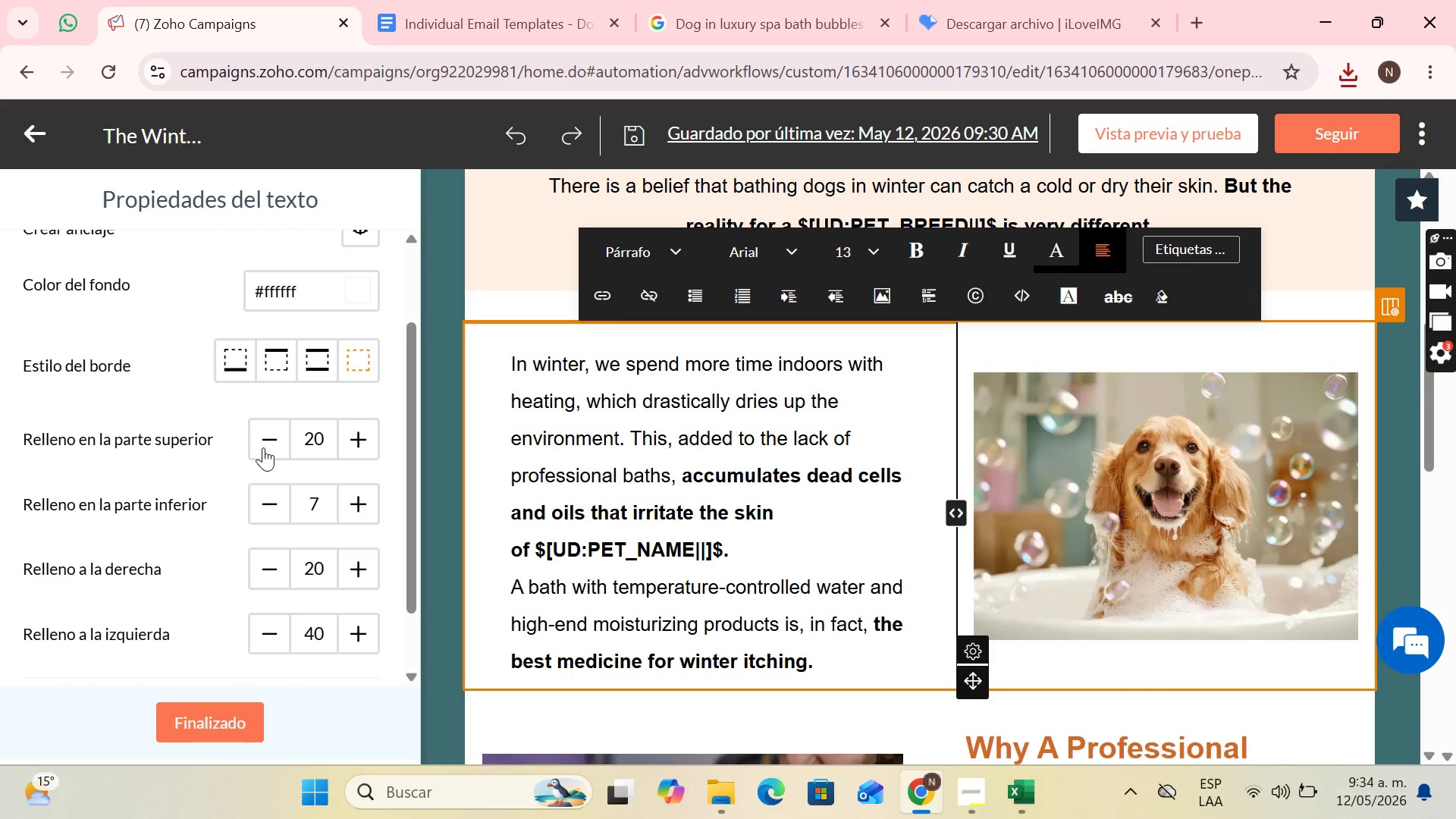 
triple_click([263, 447])
 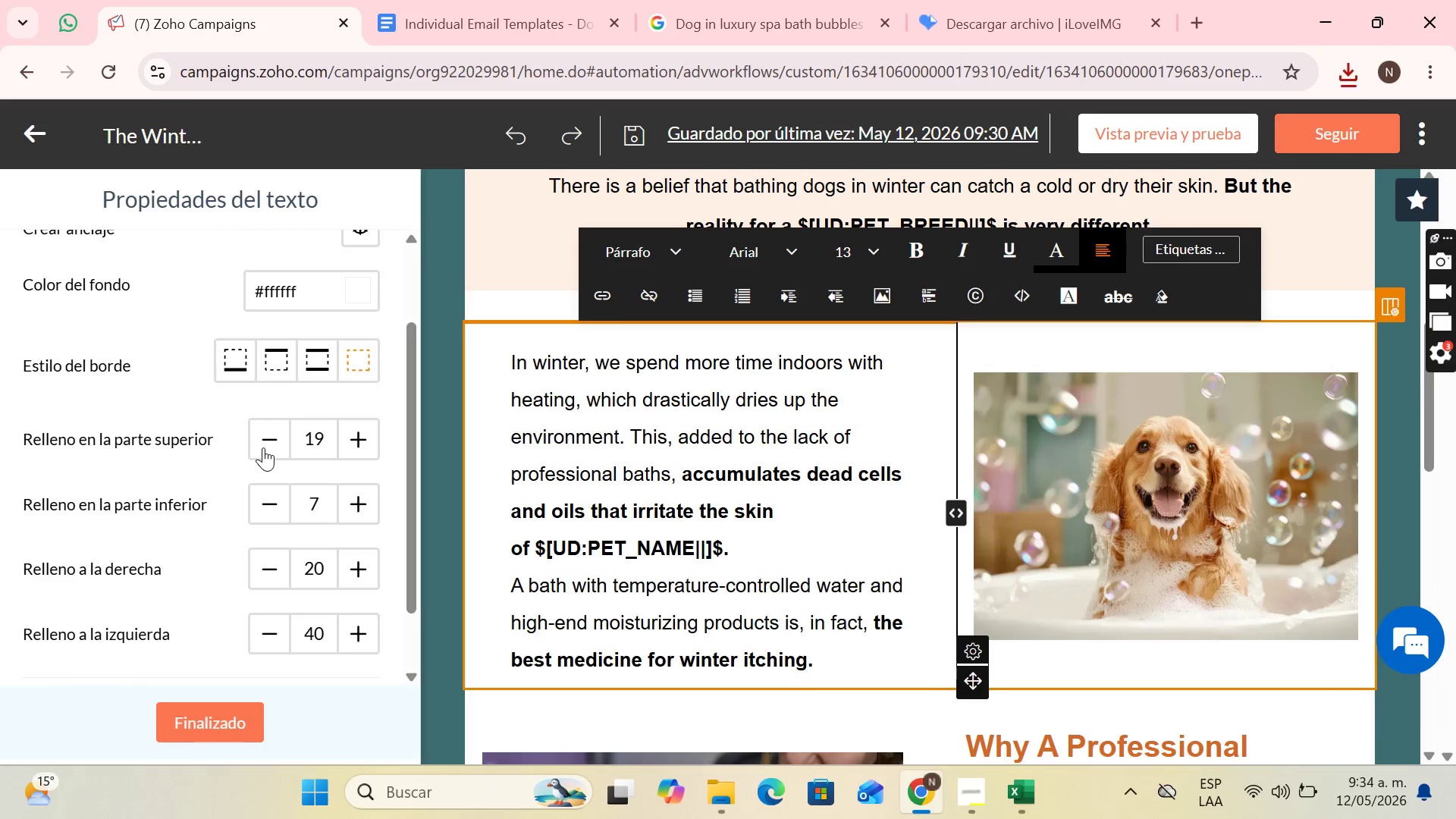 
triple_click([263, 447])
 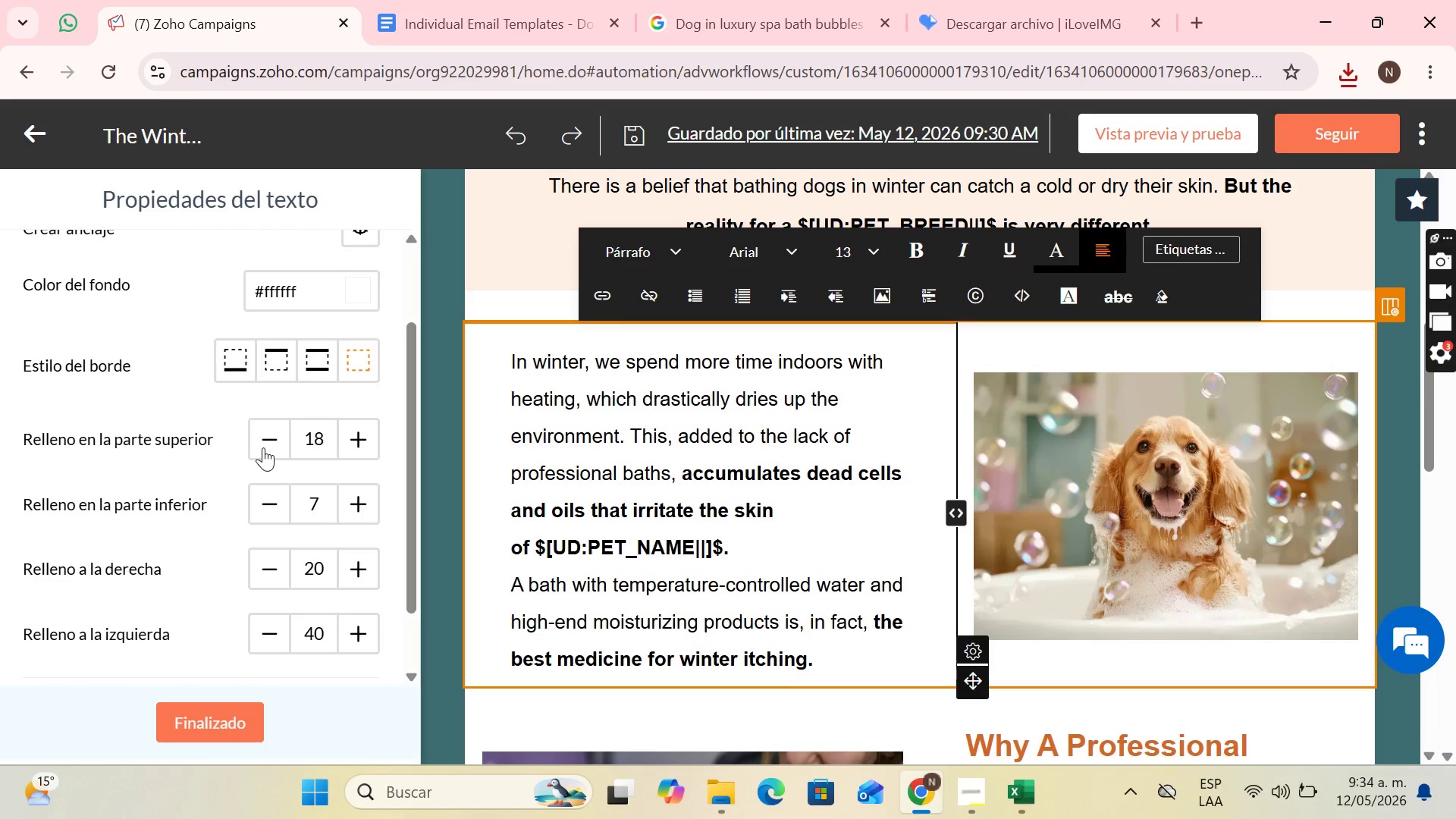 
triple_click([263, 447])
 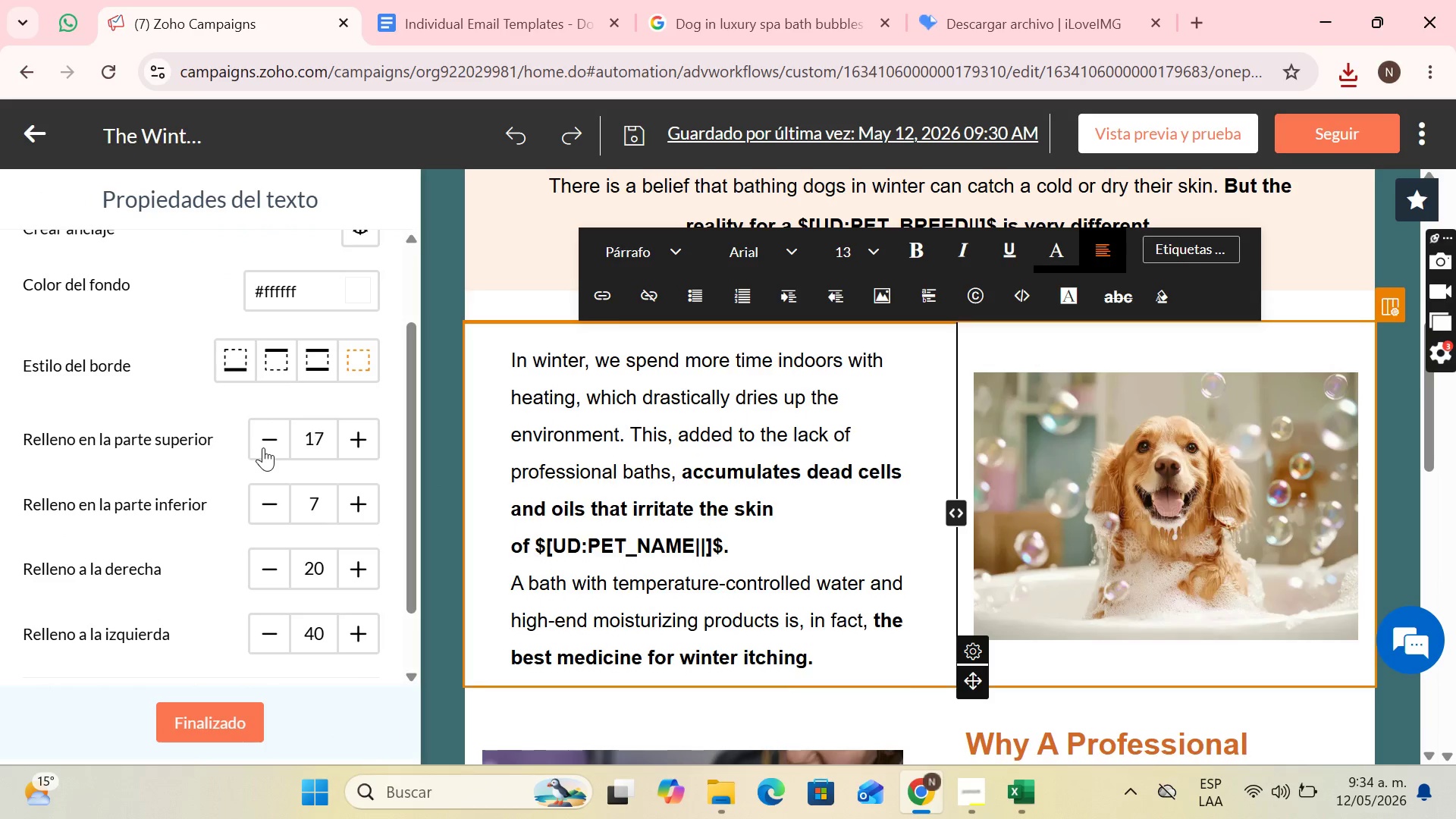 
triple_click([263, 447])
 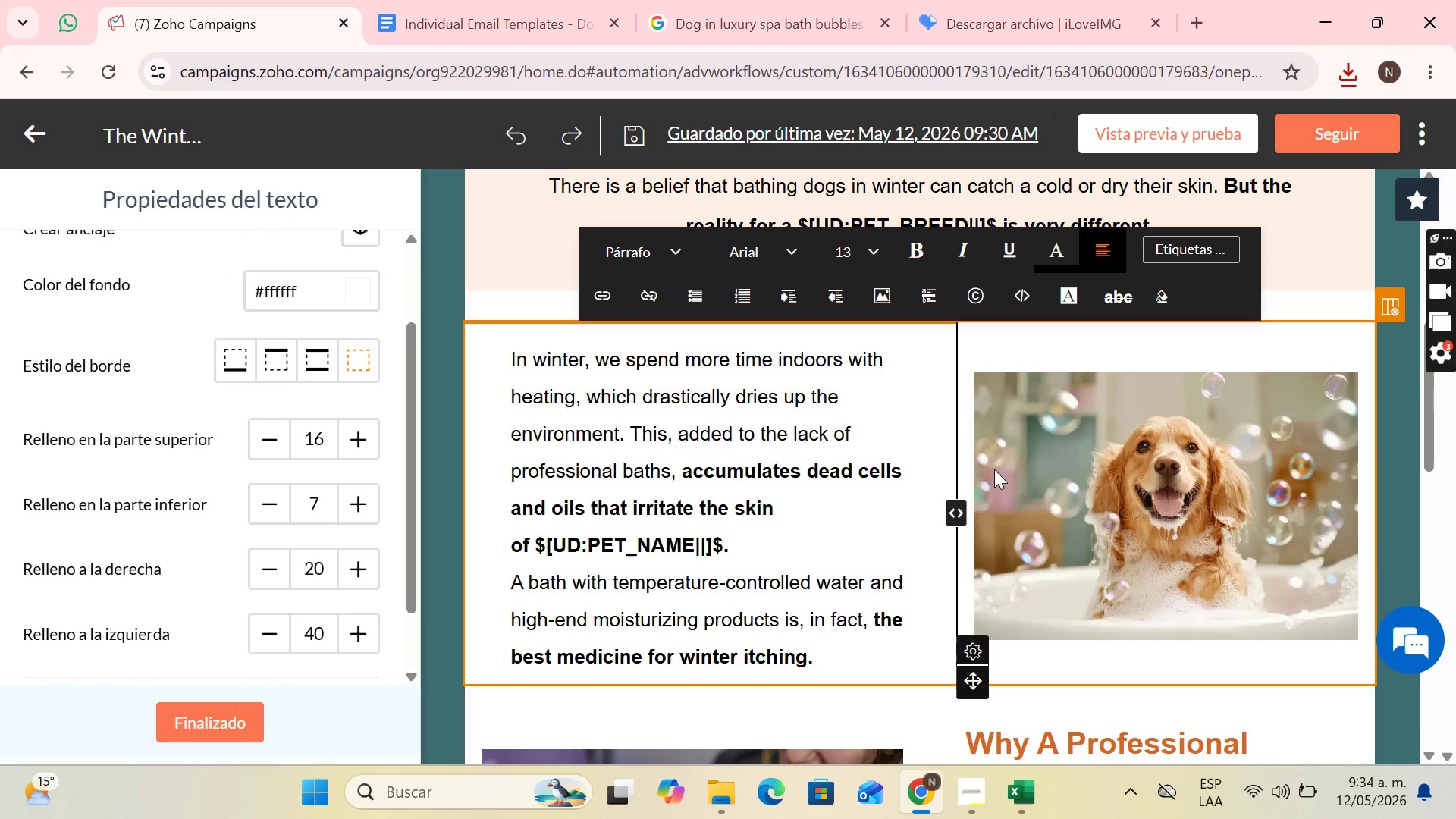 
scroll: coordinate [1143, 592], scroll_direction: down, amount: 4.0
 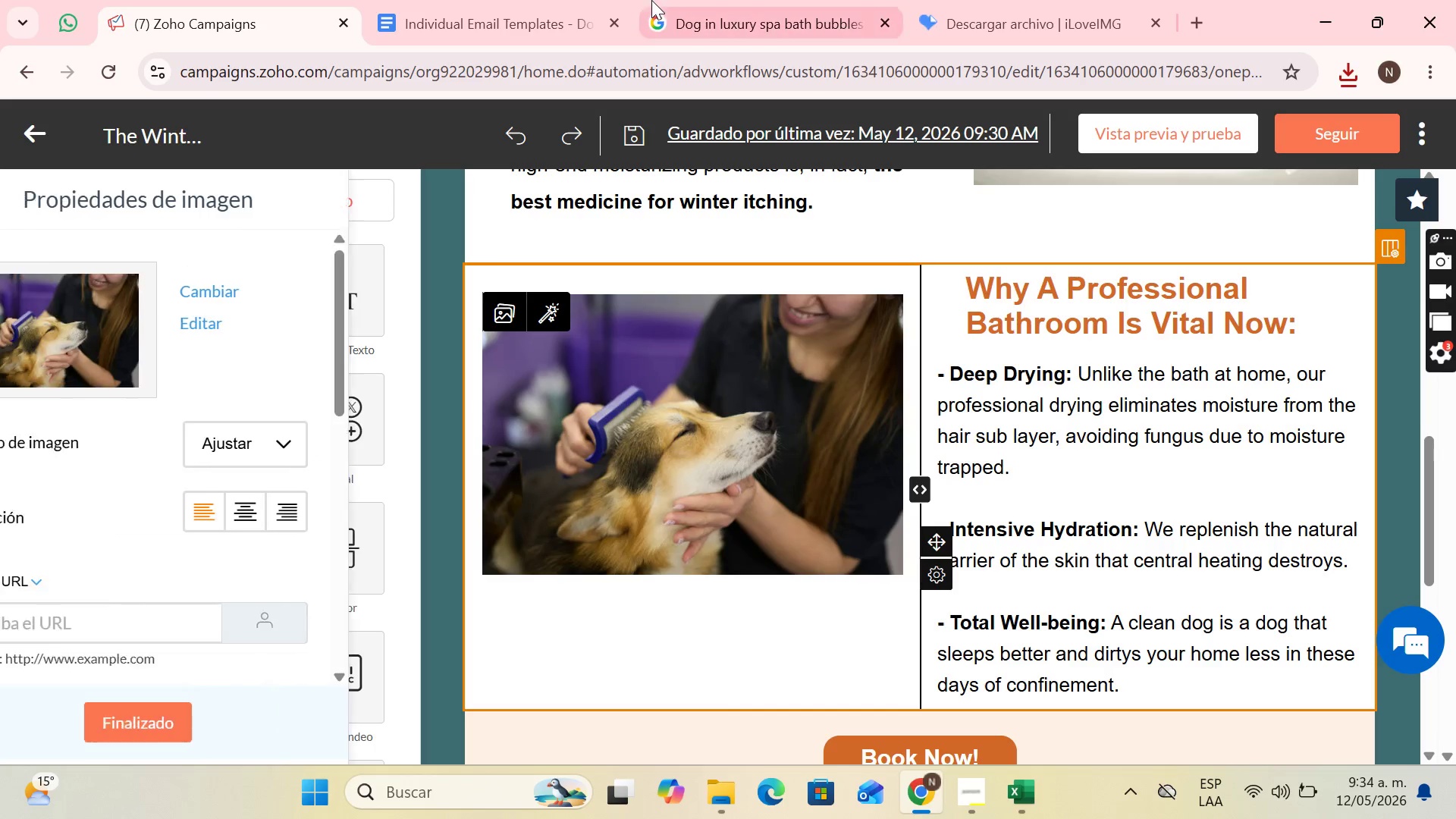 
left_click([752, 0])
 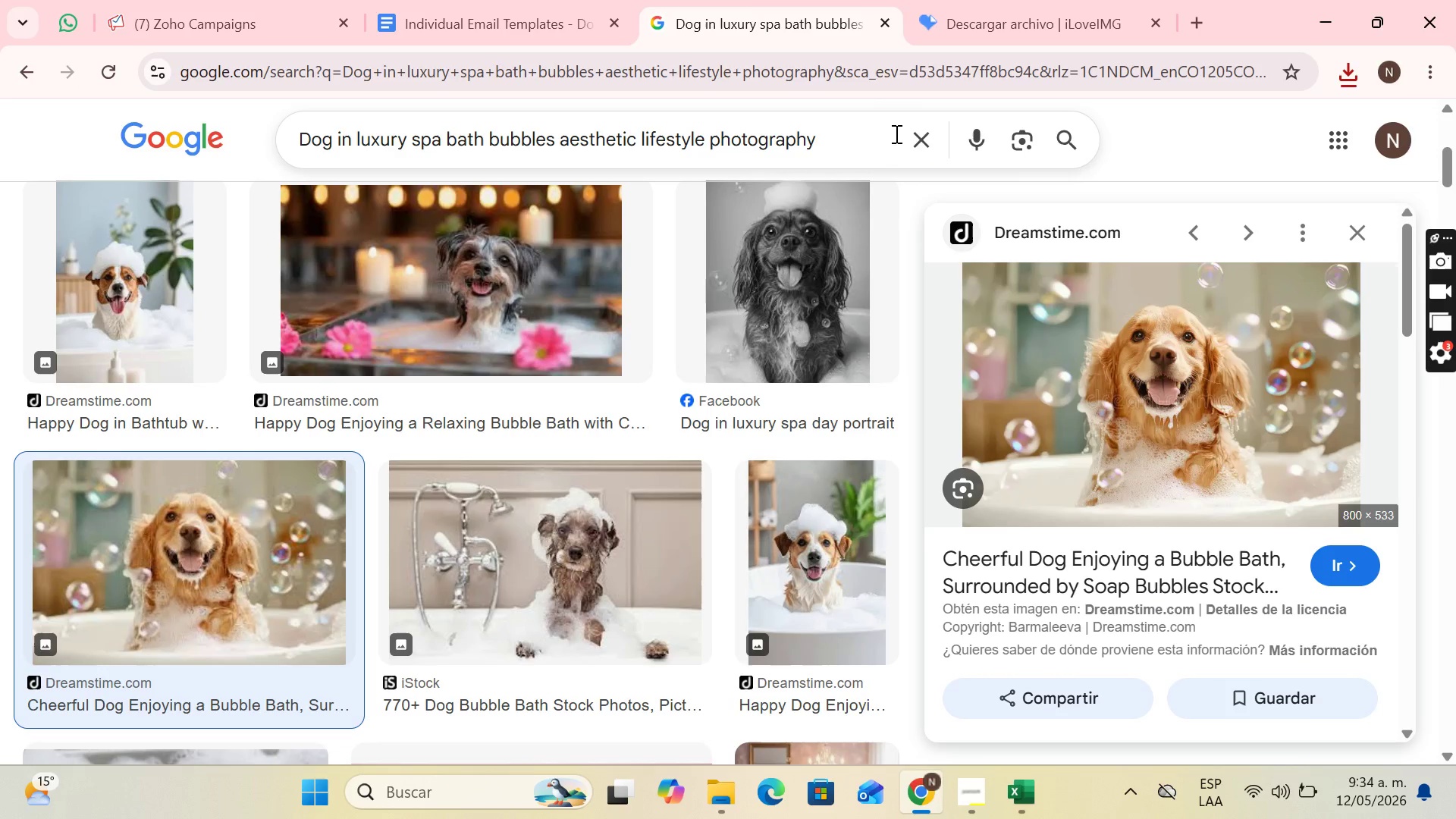 
left_click([919, 140])
 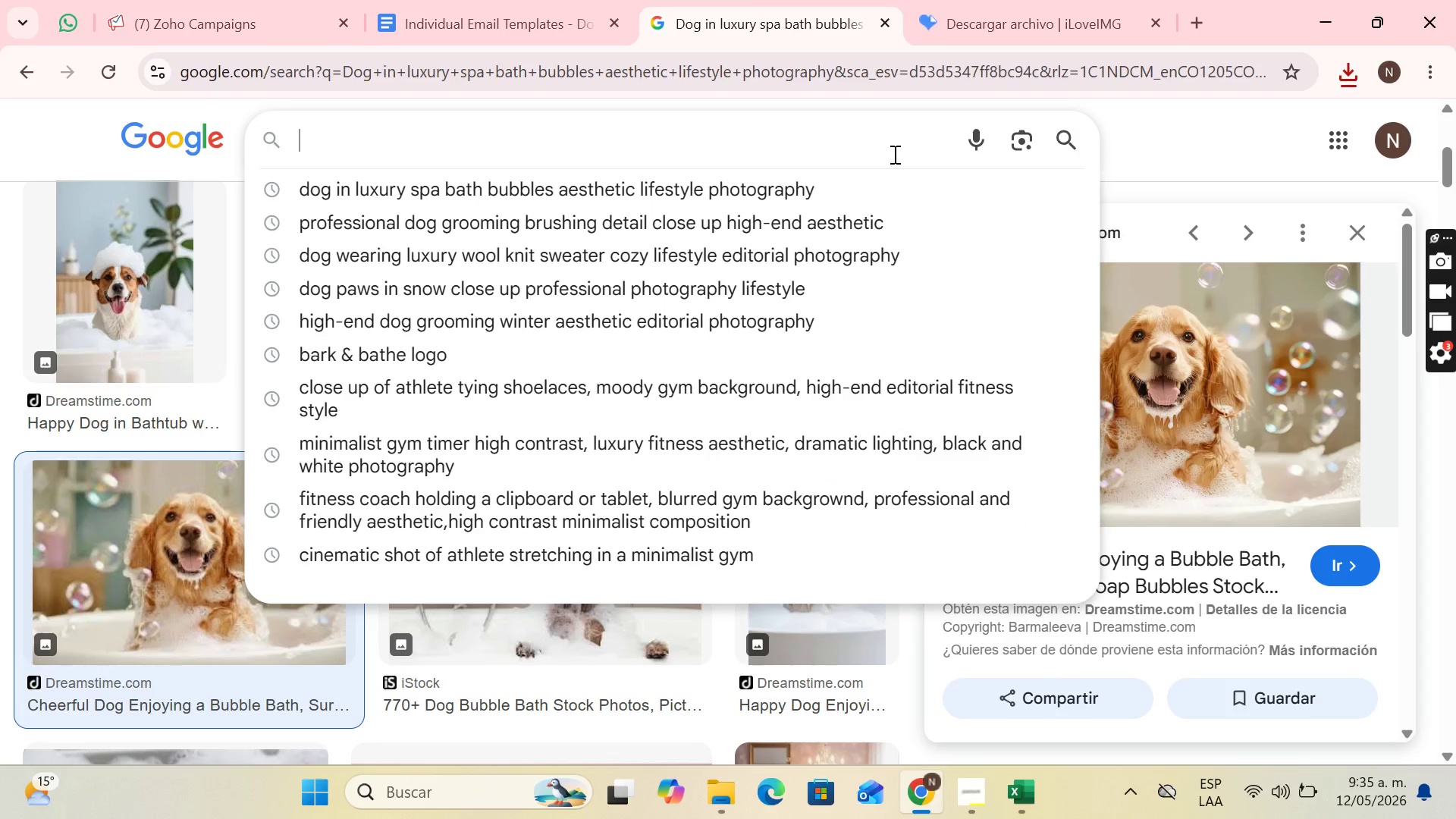 
wait(8.39)
 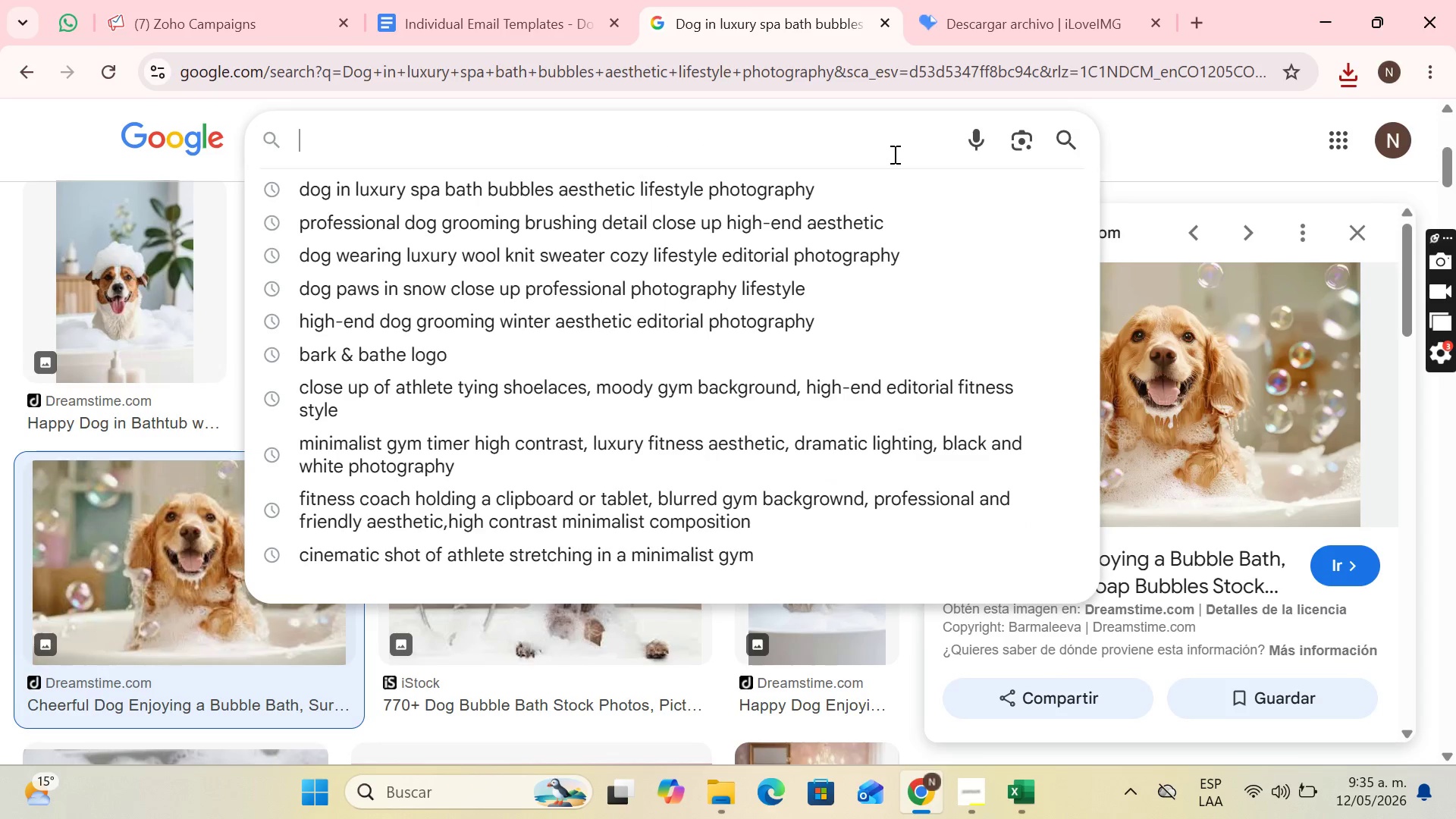 
type(dro)
key(Backspace)
key(Backspace)
type(og wrapped in fuffy towel after t)
key(Backspace)
type(bath cozy editorial photography)
 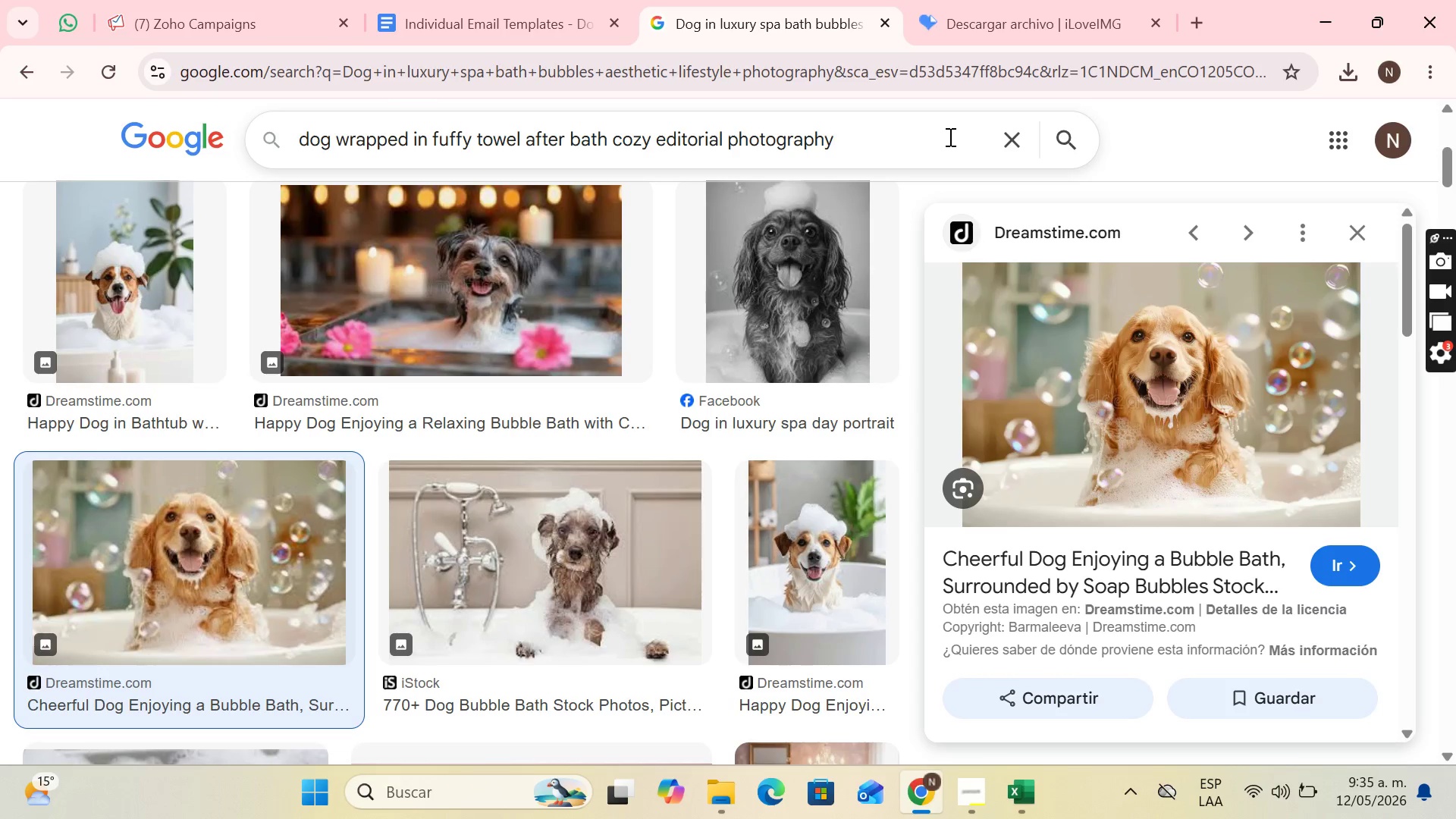 
key(Enter)
 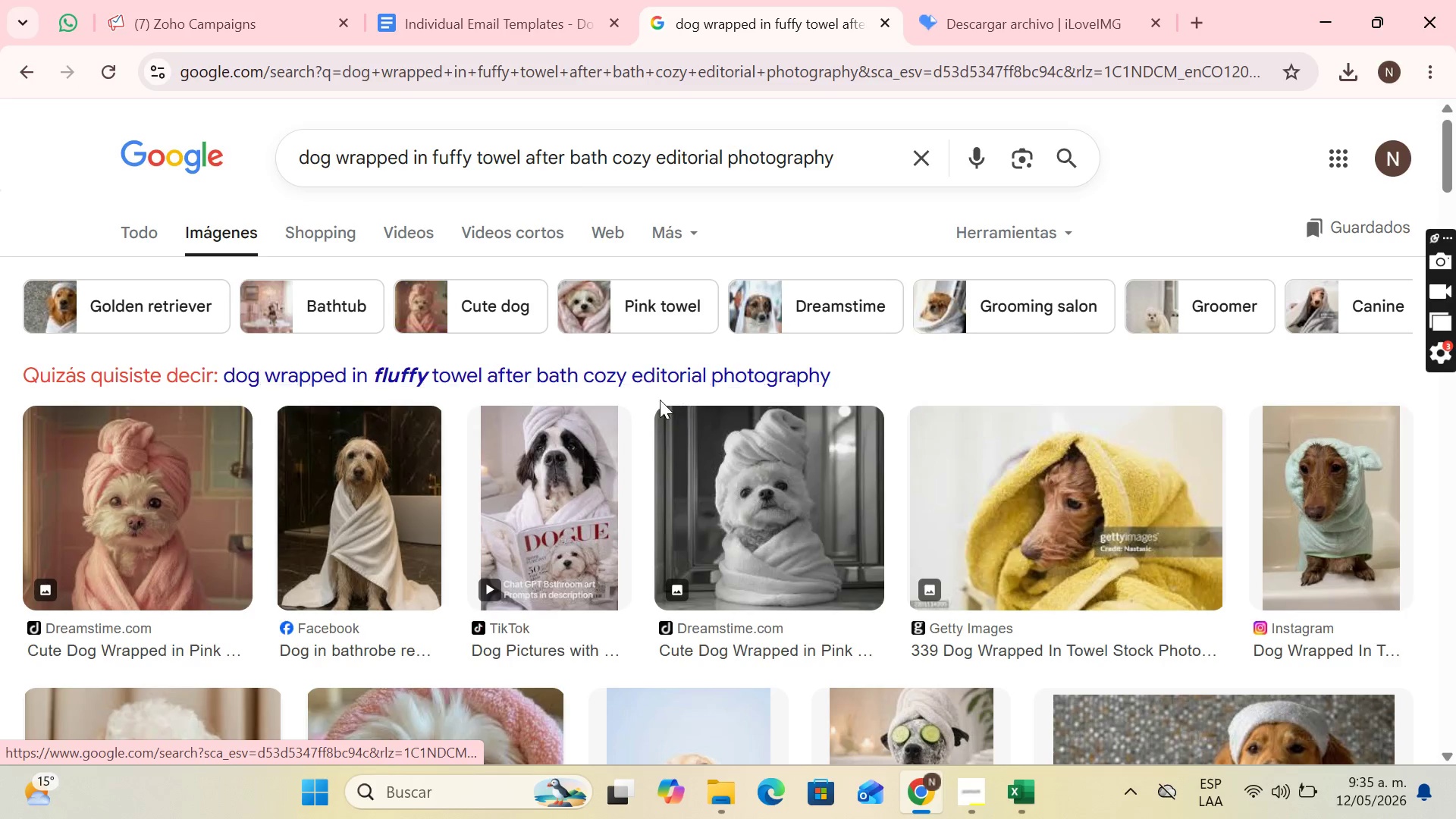 
scroll: coordinate [1173, 371], scroll_direction: down, amount: 7.0
 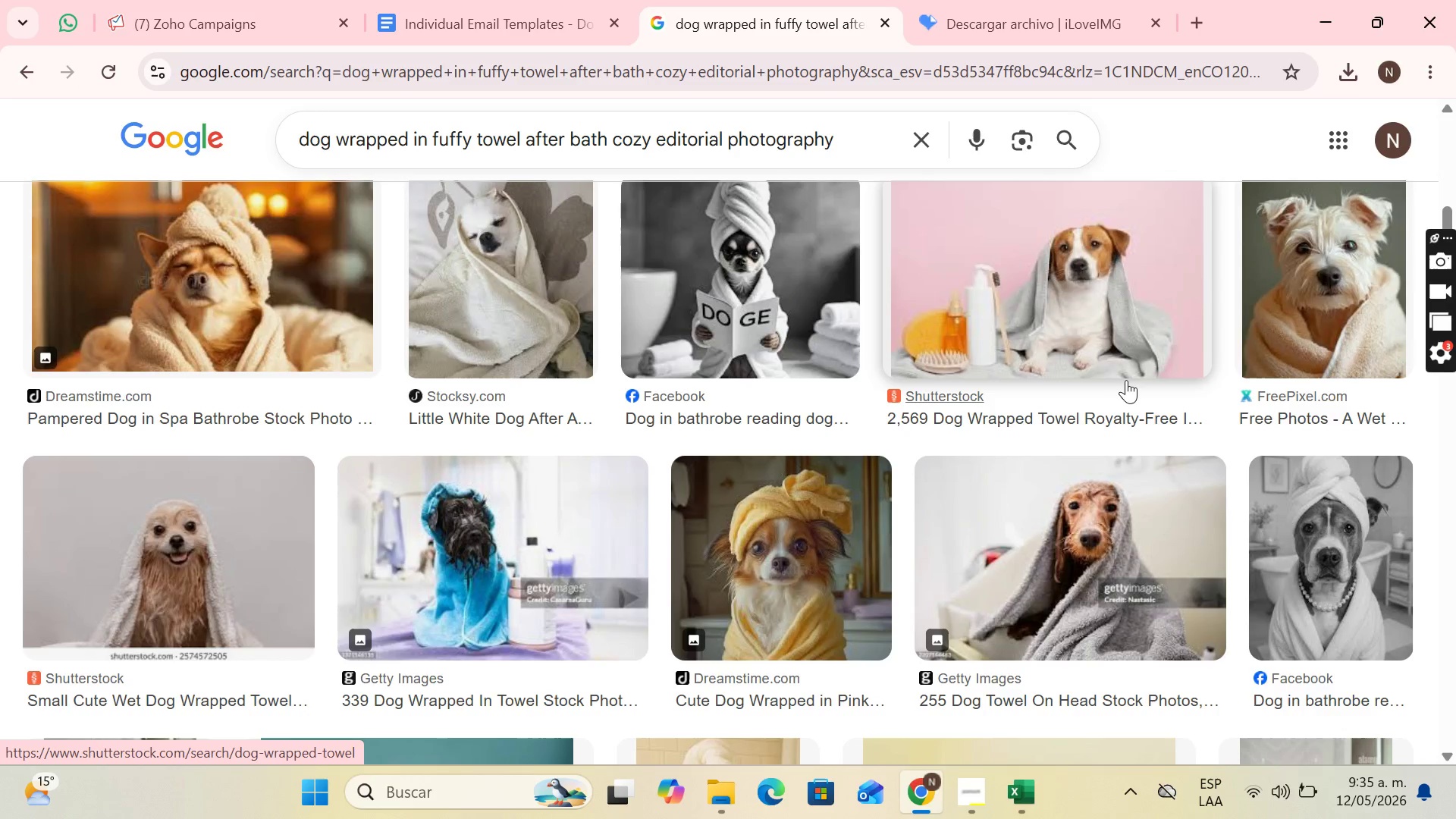 
scroll: coordinate [1123, 380], scroll_direction: up, amount: 1.0
 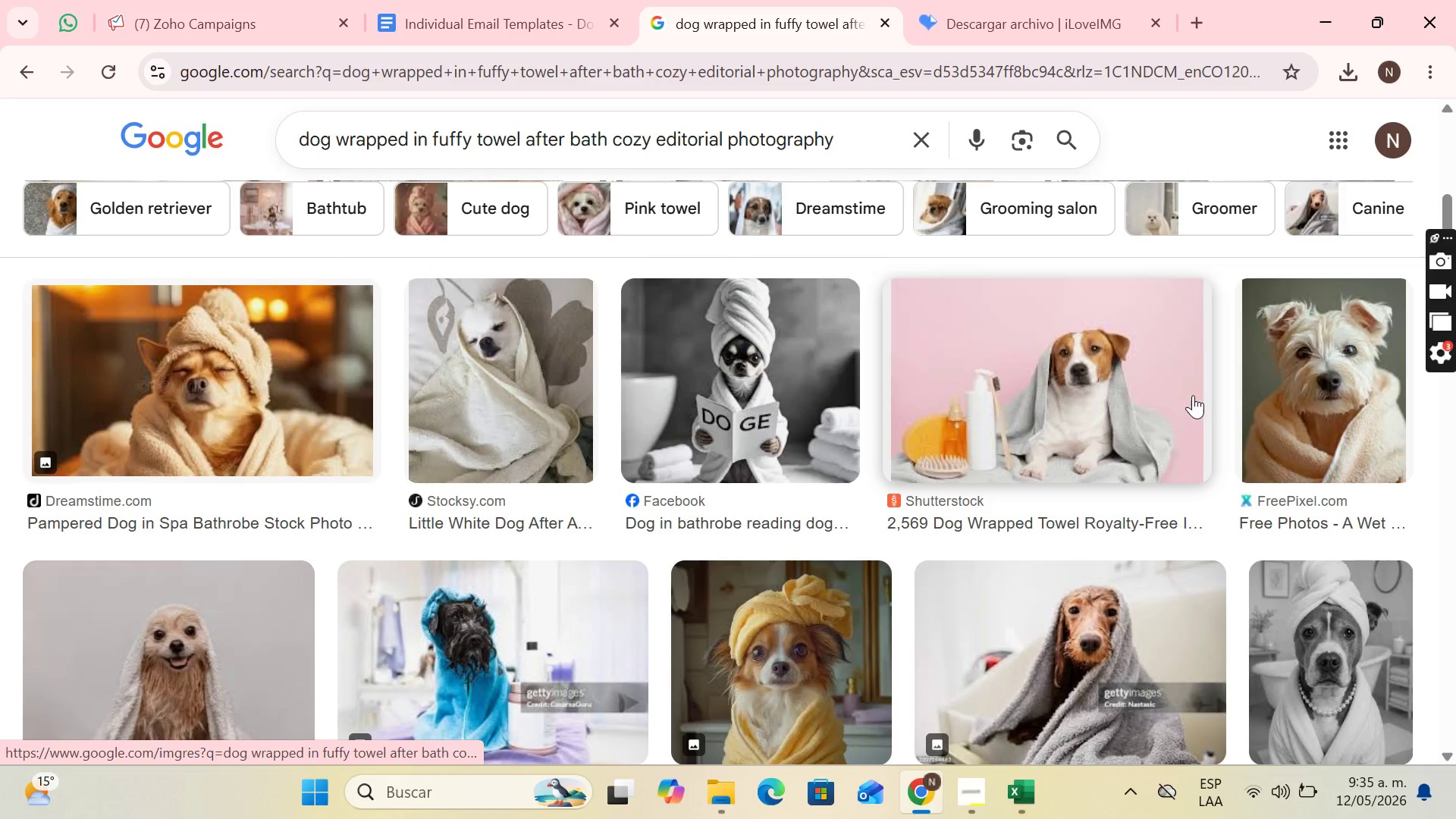 
left_click([1199, 391])
 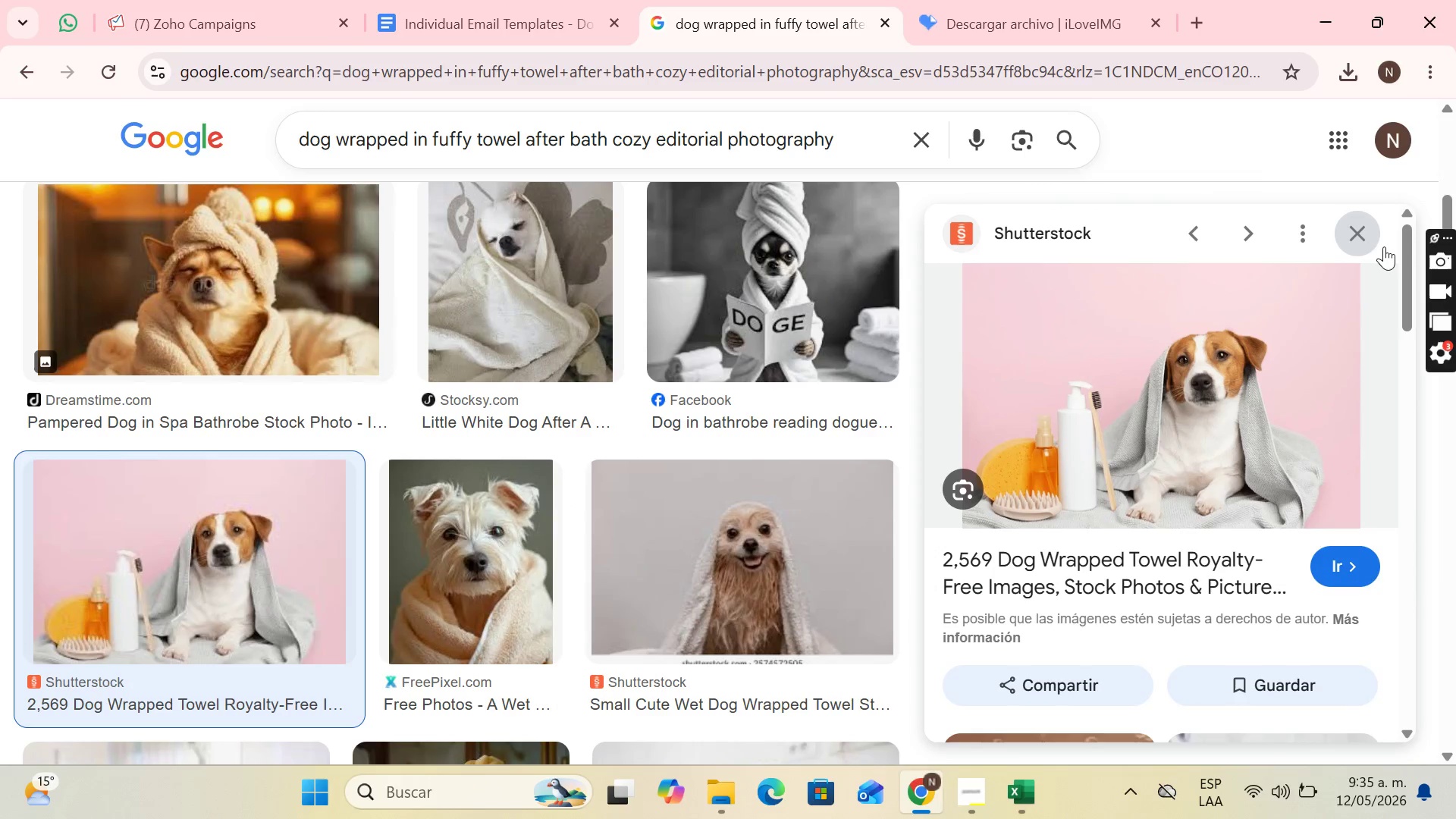 
left_click([1363, 240])
 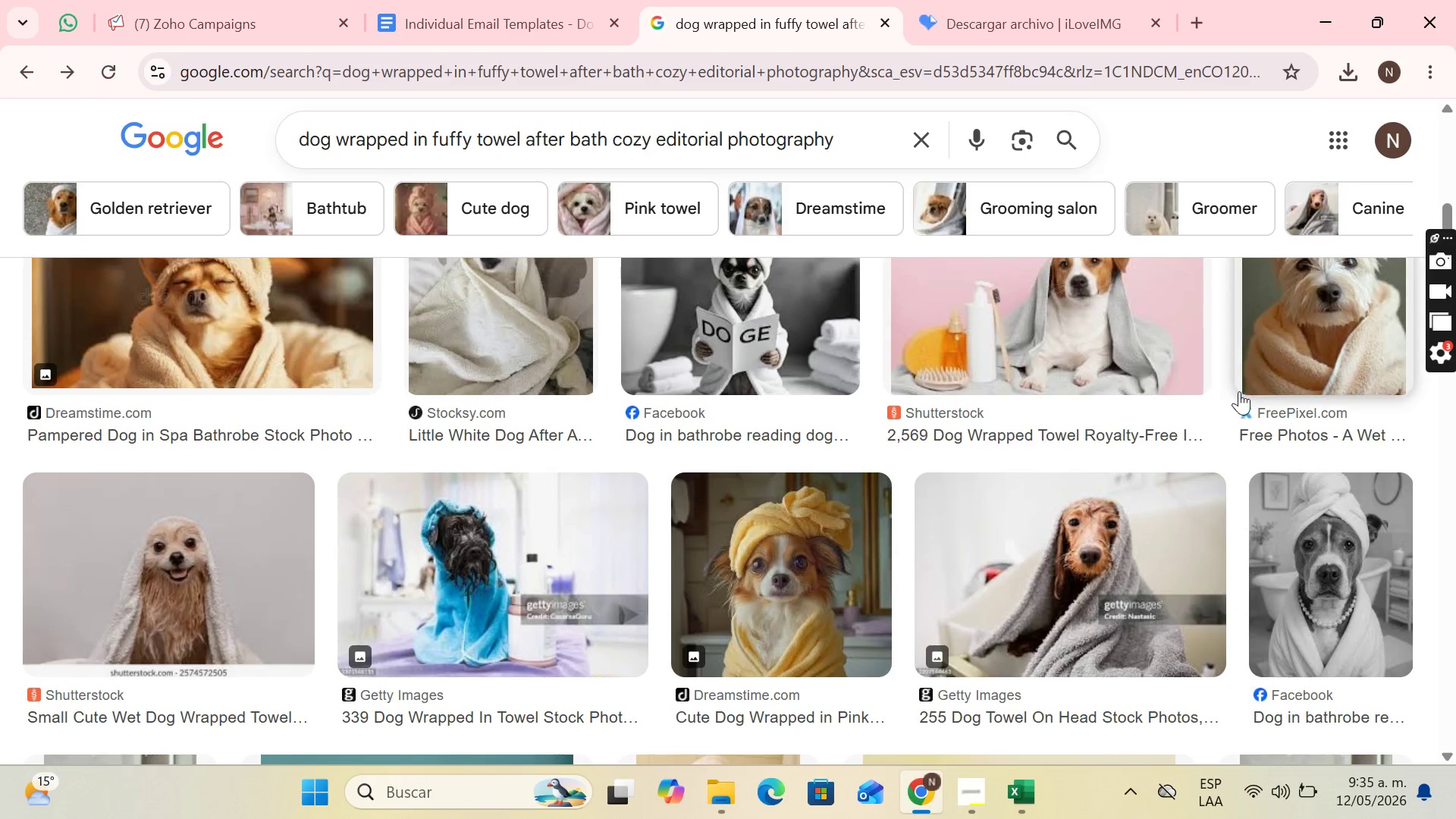 
scroll: coordinate [1238, 479], scroll_direction: up, amount: 6.0
 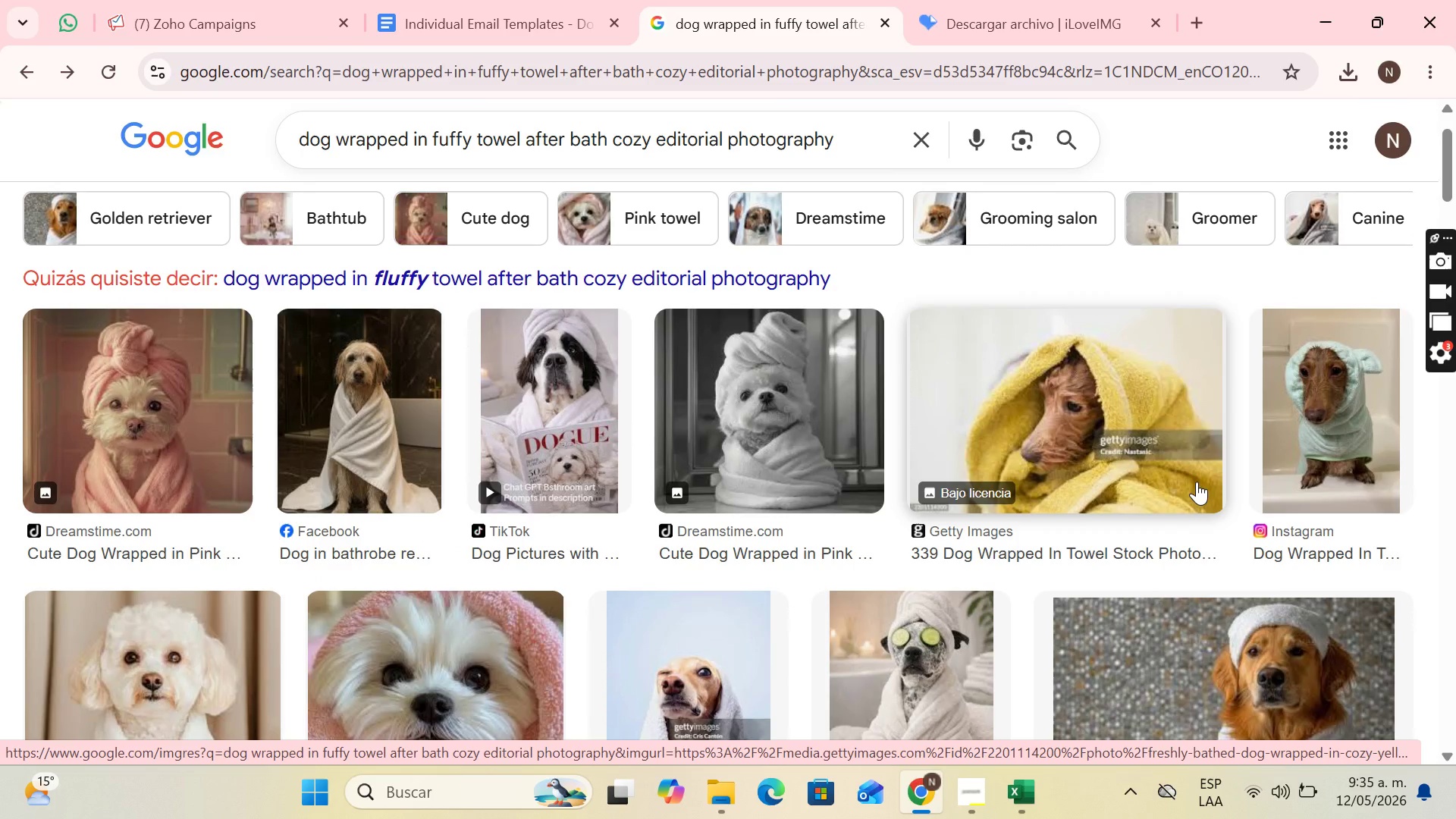 
left_click([766, 406])
 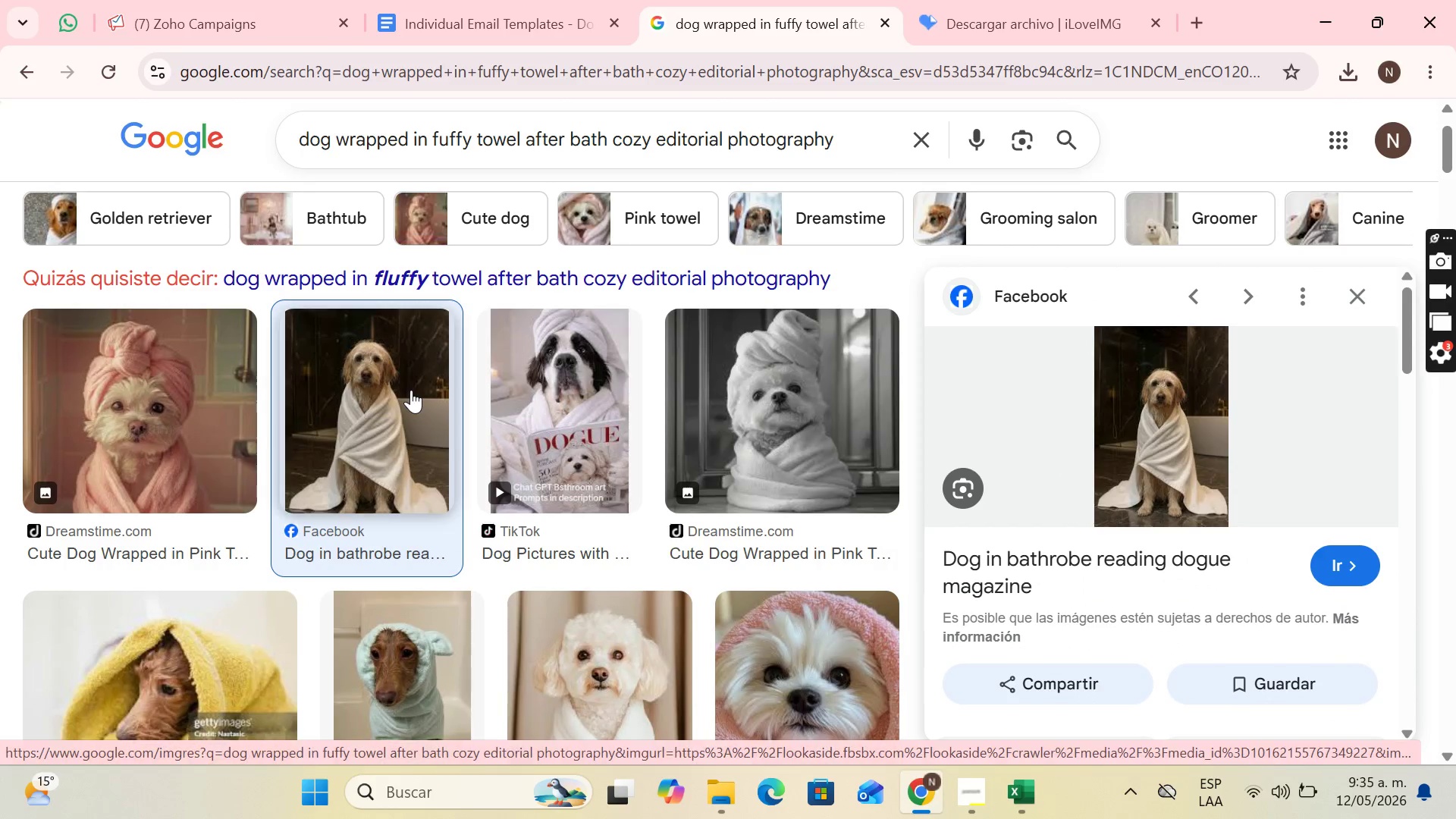 
scroll: coordinate [1307, 381], scroll_direction: down, amount: 6.0
 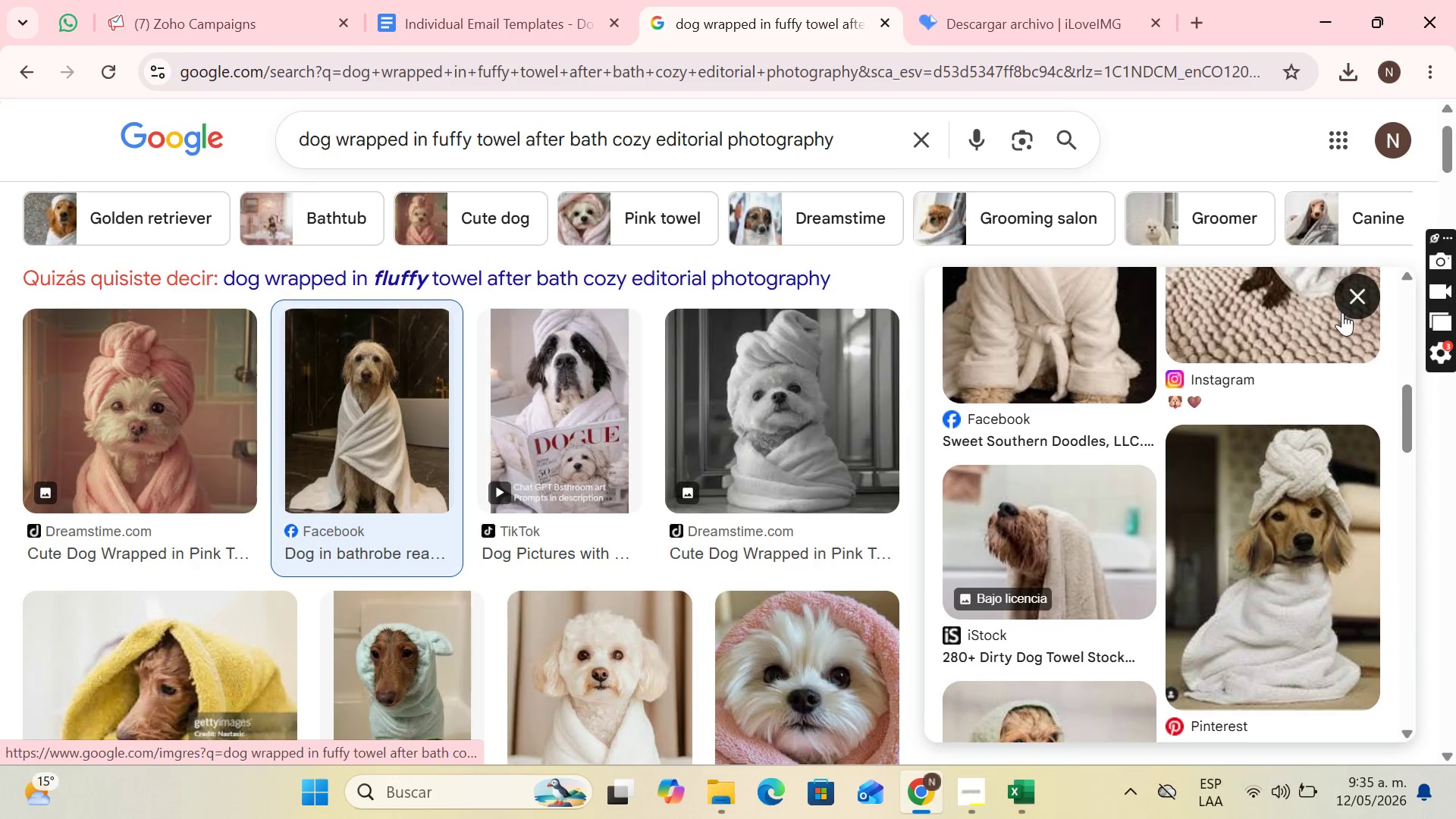 
scroll: coordinate [1343, 432], scroll_direction: up, amount: 2.0
 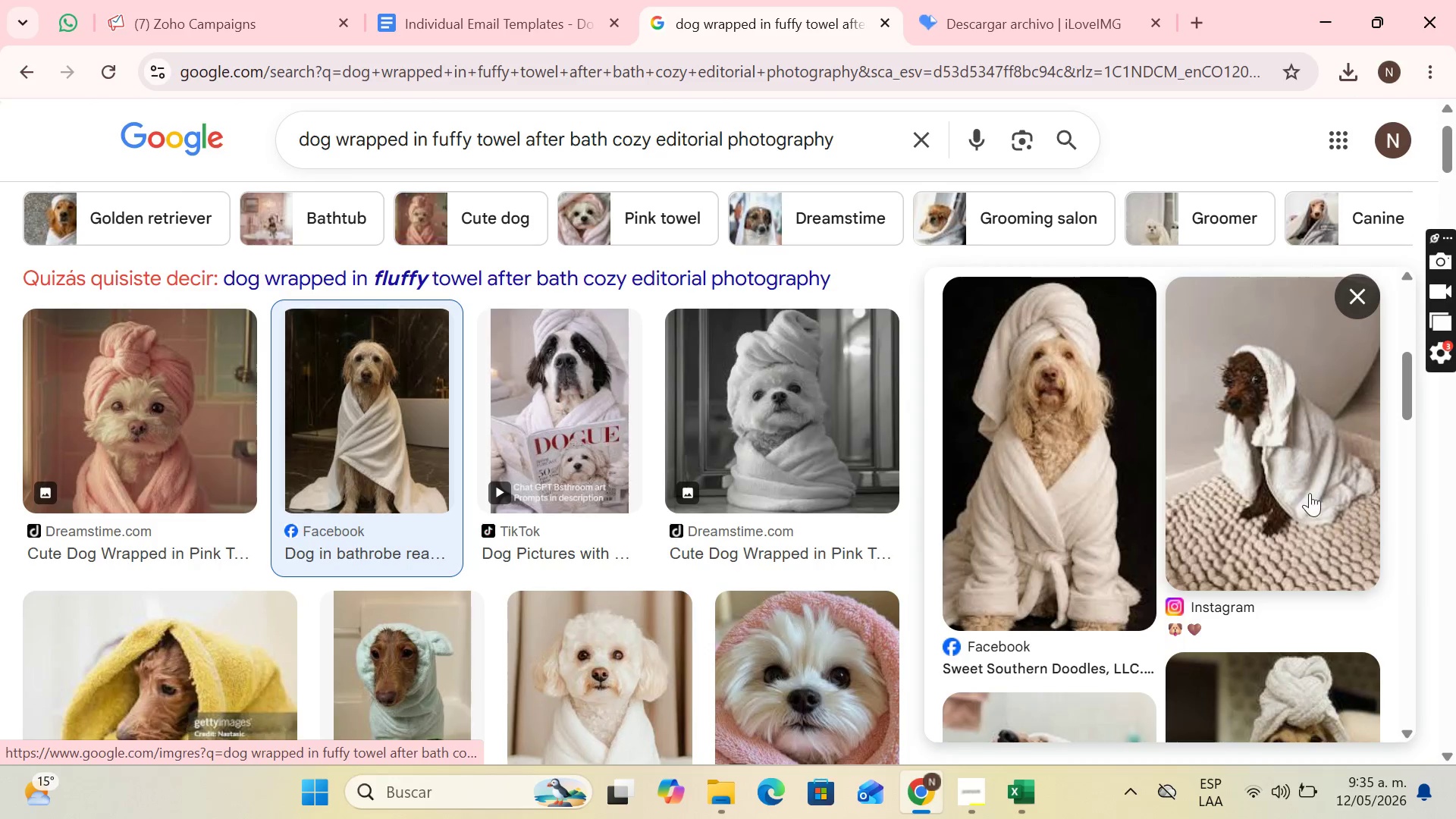 
left_click([1303, 456])
 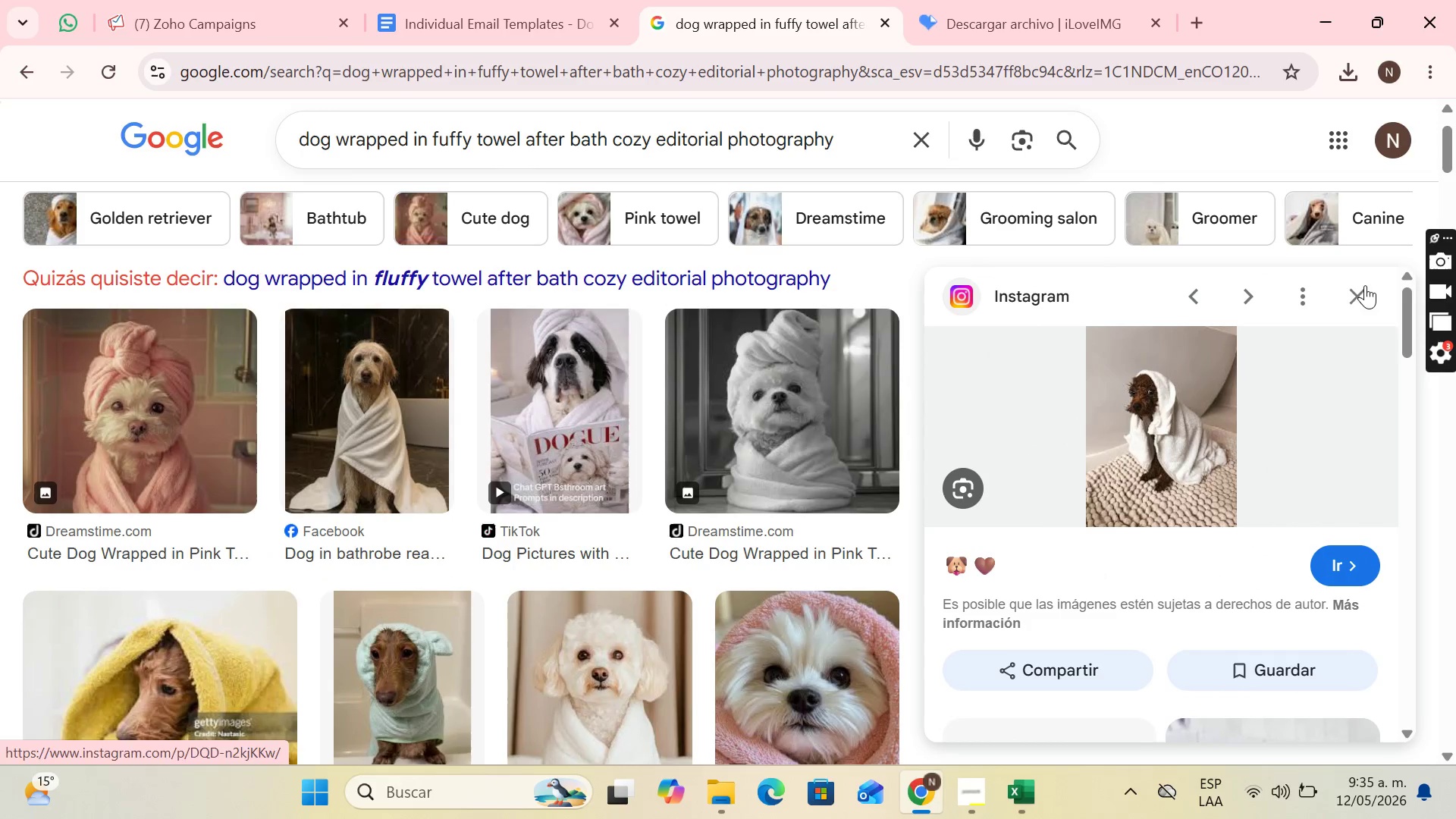 
left_click([1374, 287])
 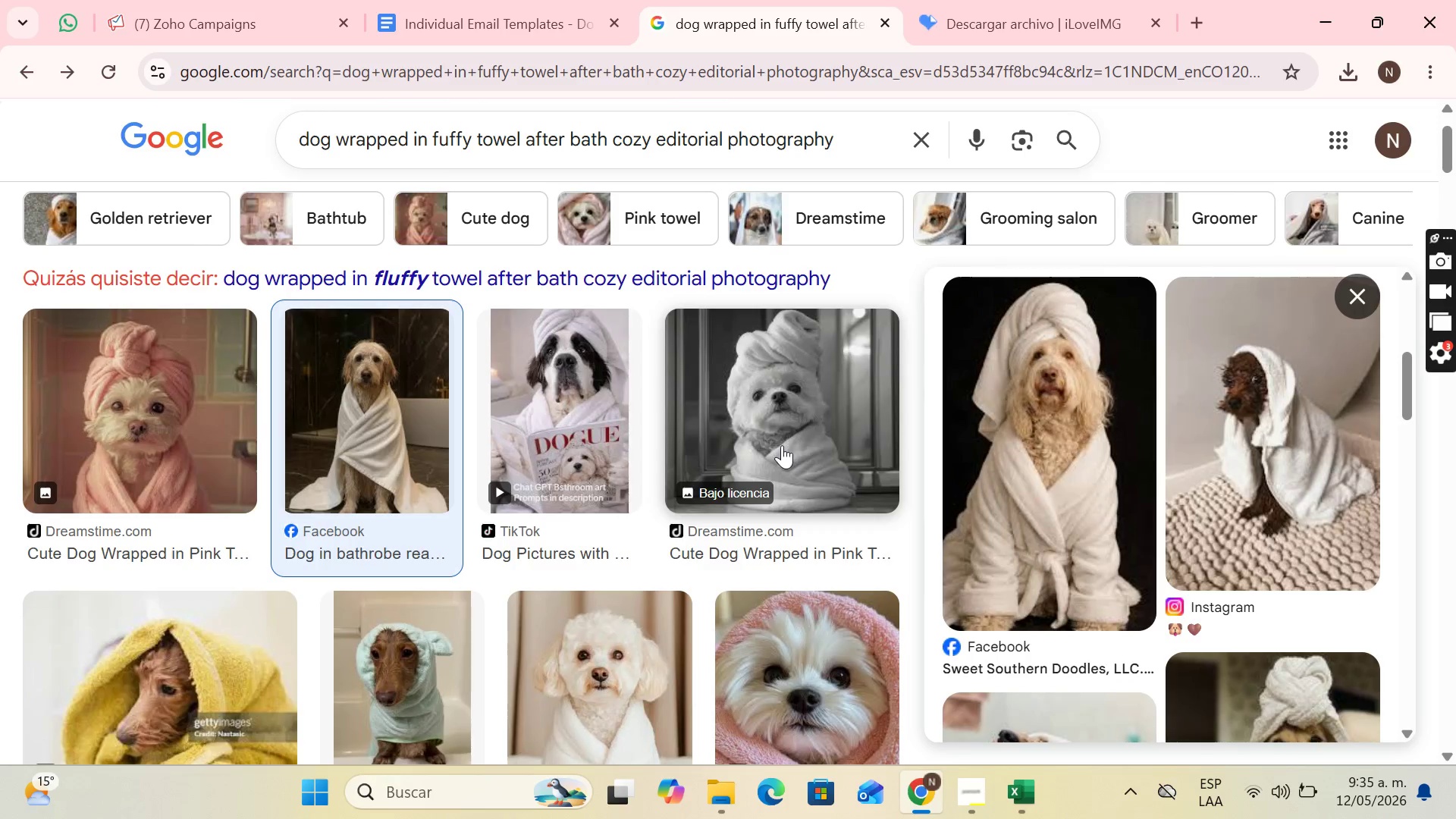 
scroll: coordinate [789, 447], scroll_direction: down, amount: 5.0
 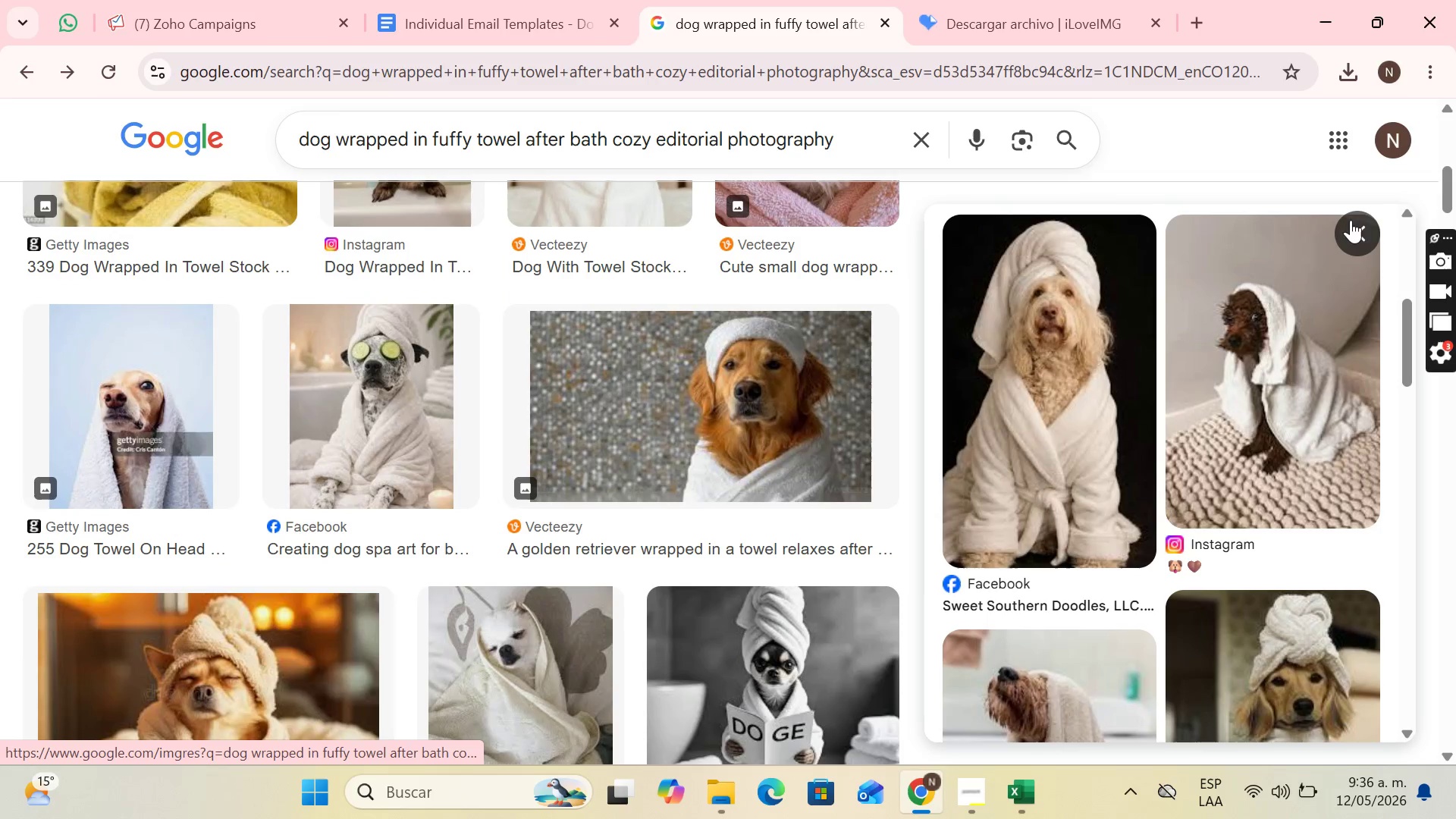 
left_click([1357, 223])
 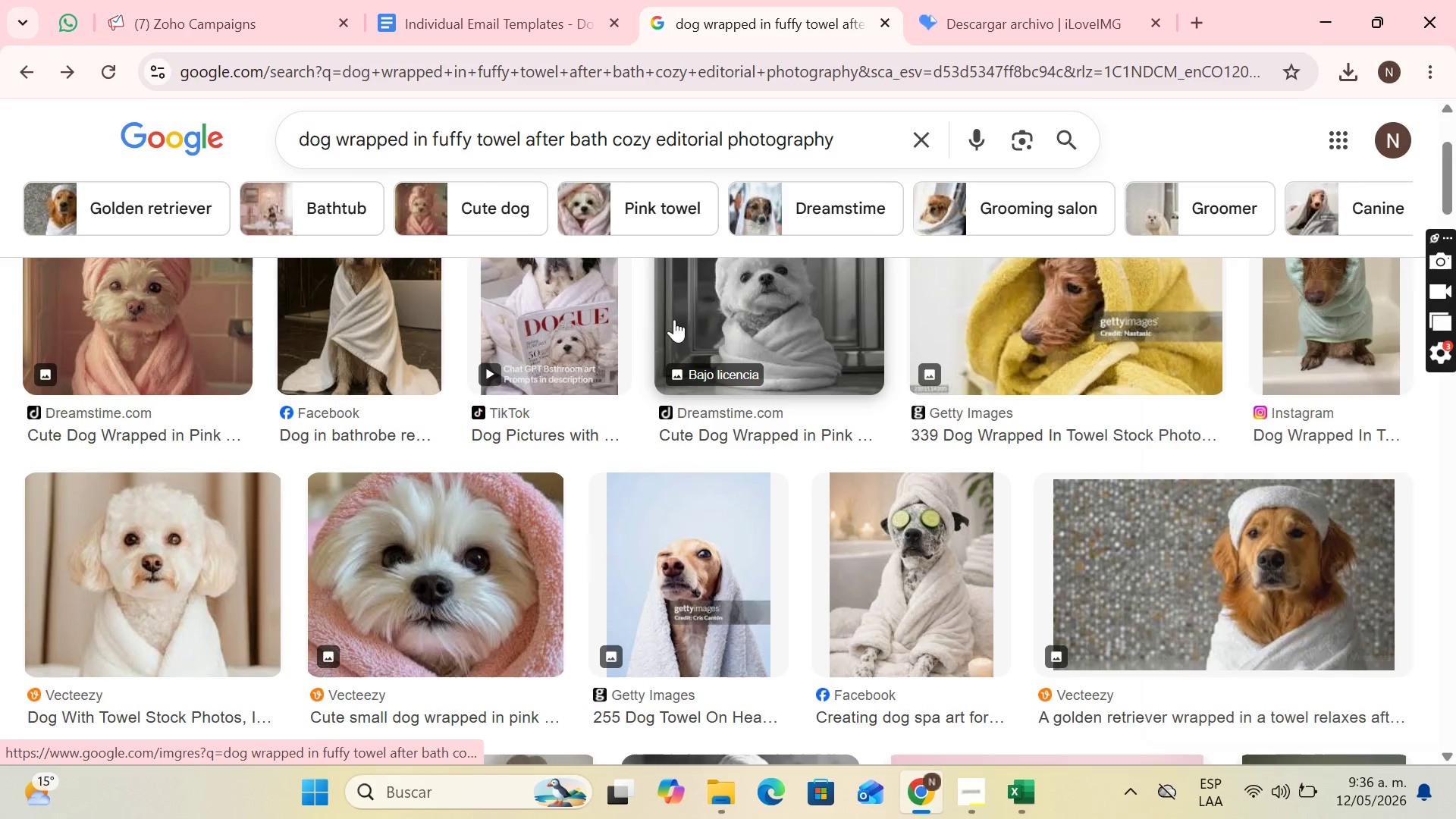 
scroll: coordinate [740, 317], scroll_direction: down, amount: 5.0
 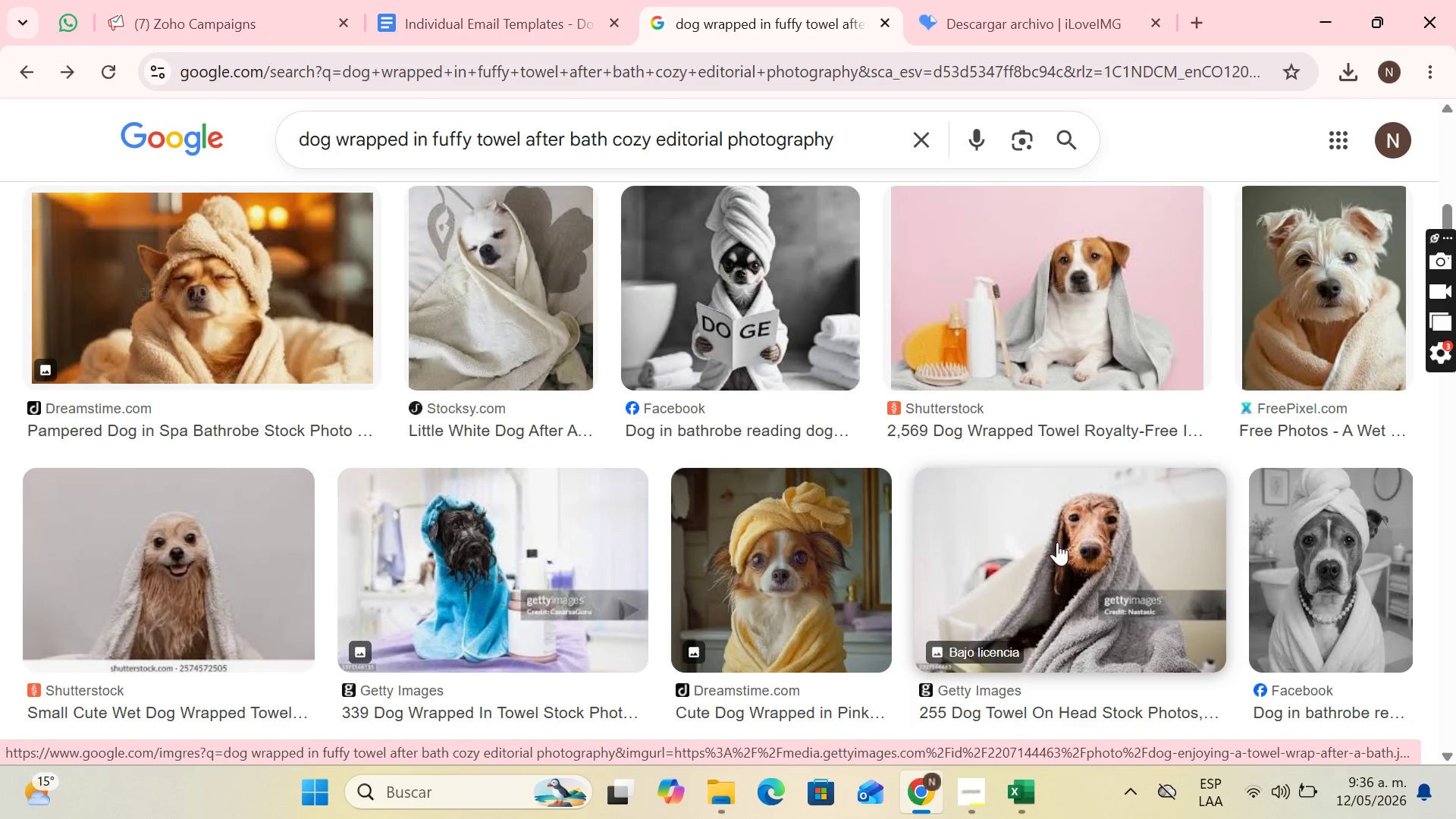 
wait(6.25)
 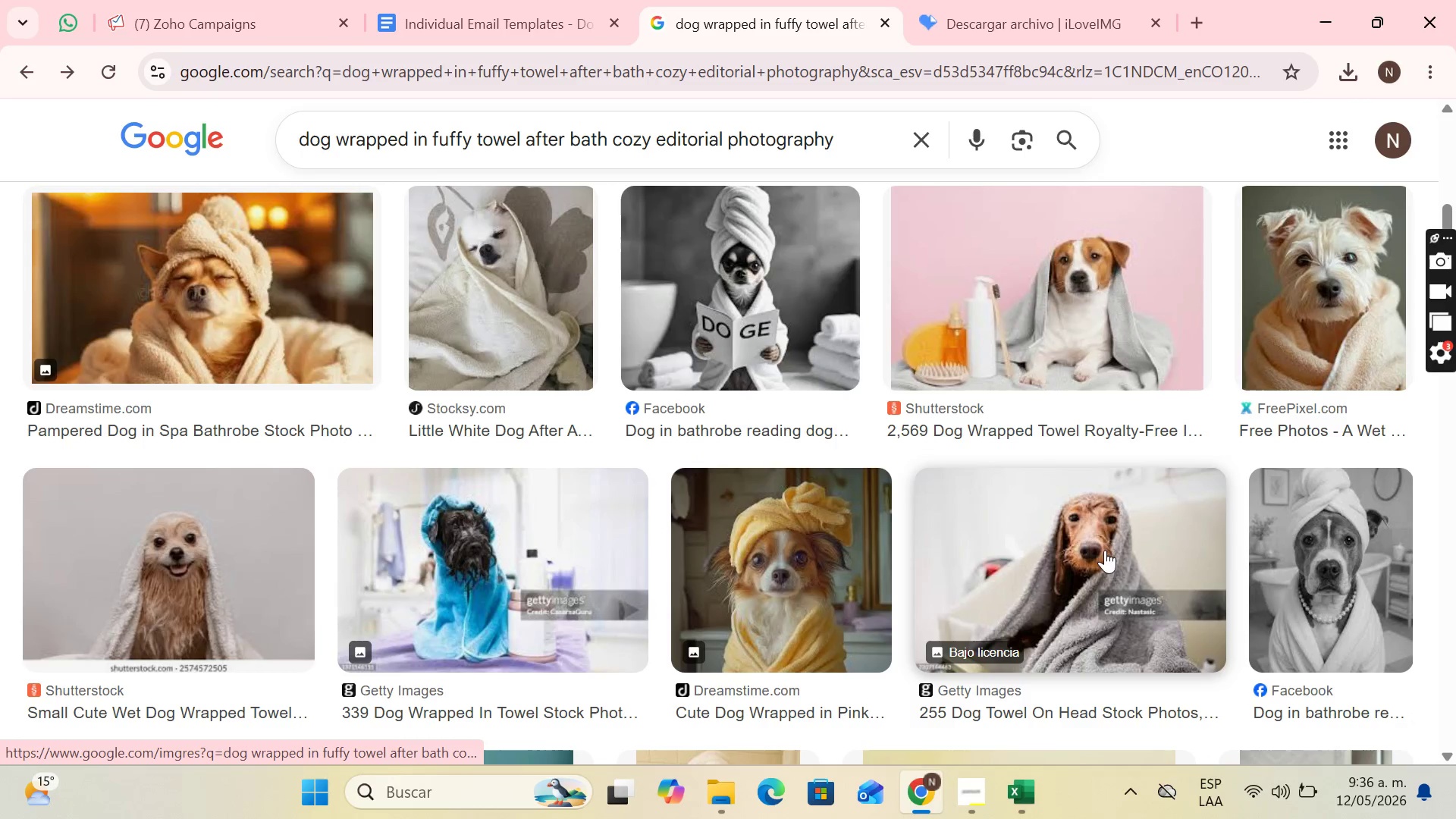 
scroll: coordinate [919, 397], scroll_direction: down, amount: 10.0
 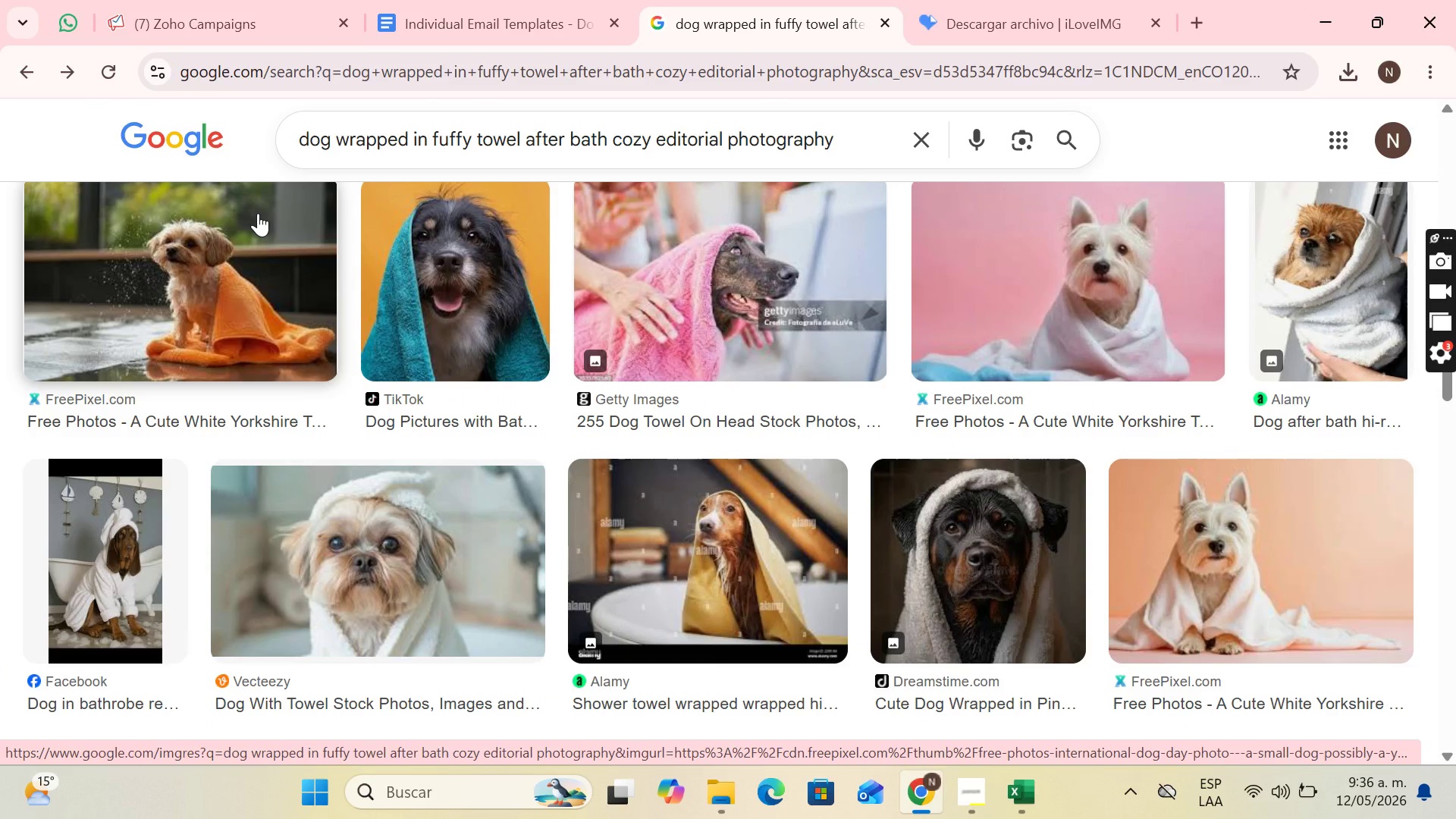 
left_click([258, 212])
 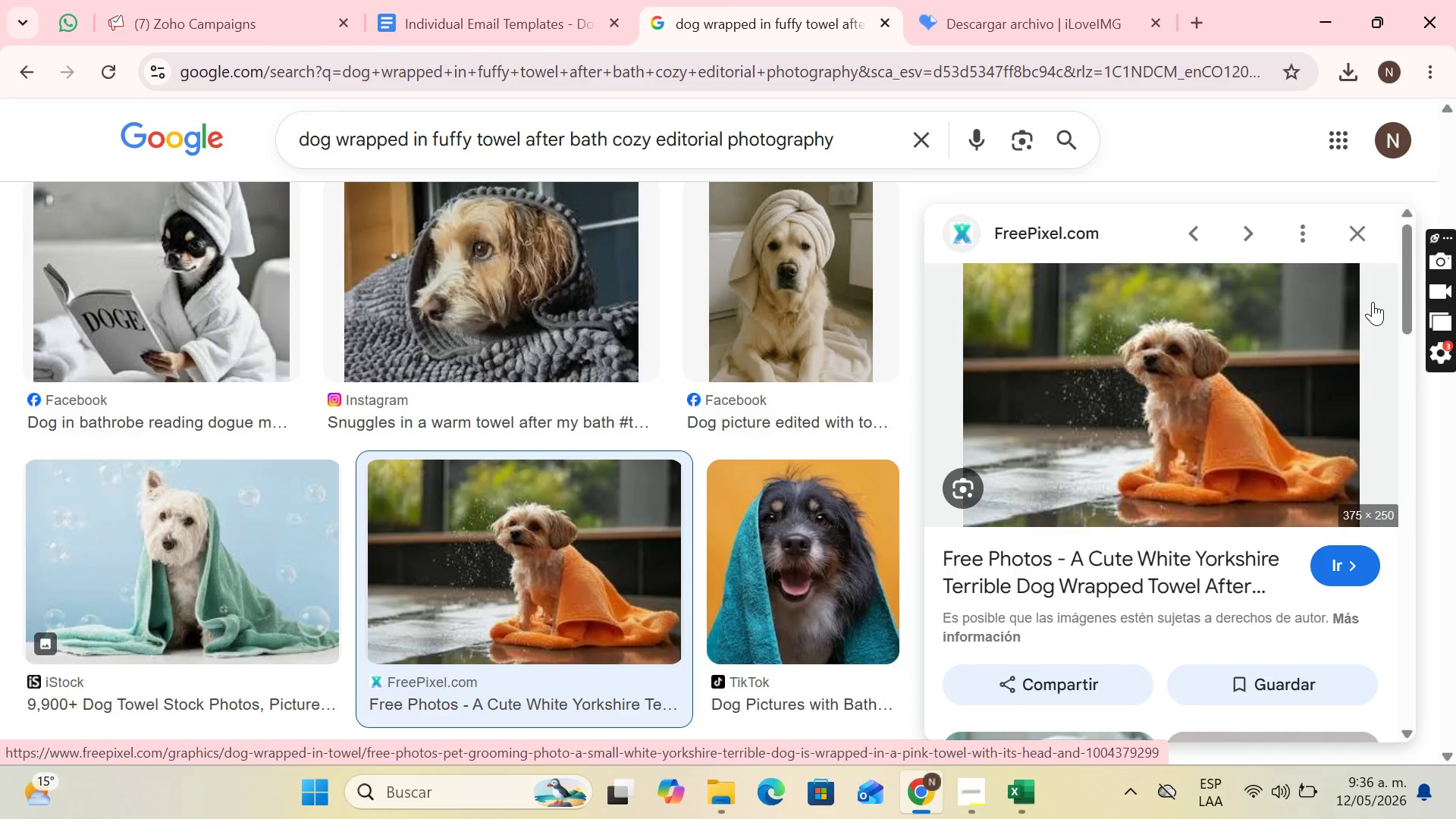 
scroll: coordinate [1190, 373], scroll_direction: down, amount: 2.0
 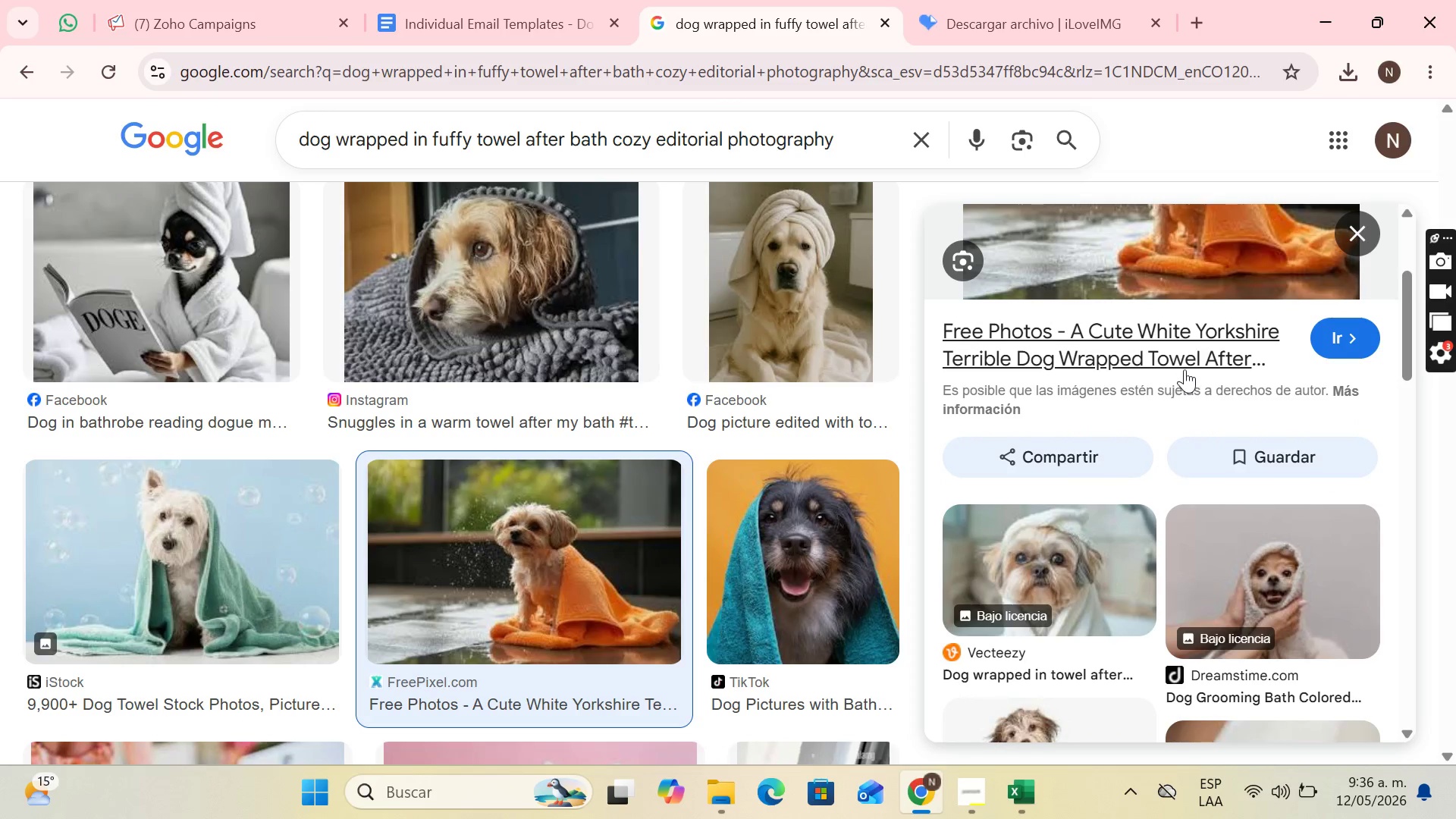 
scroll: coordinate [1226, 359], scroll_direction: up, amount: 3.0
 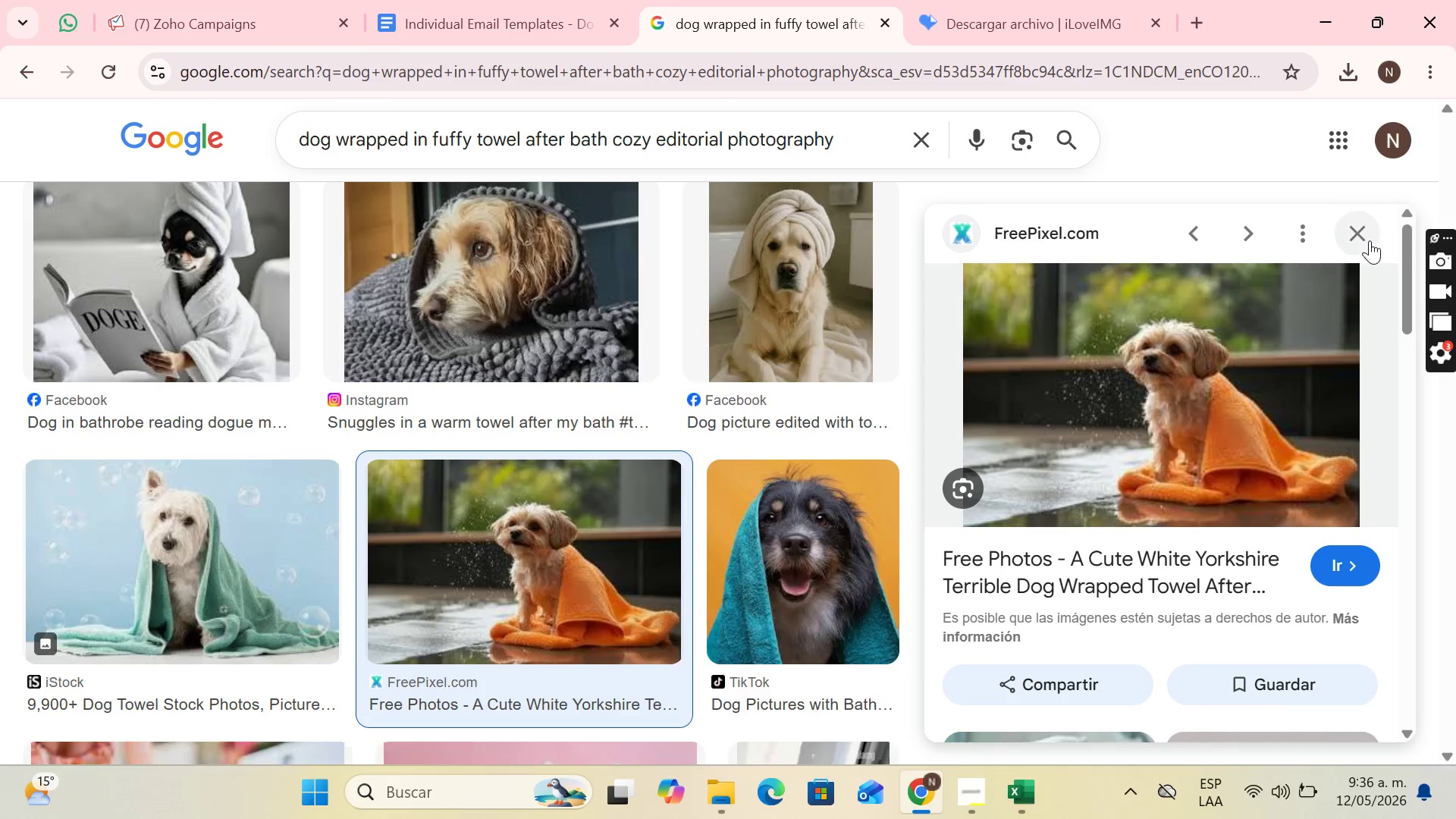 
left_click([1357, 240])
 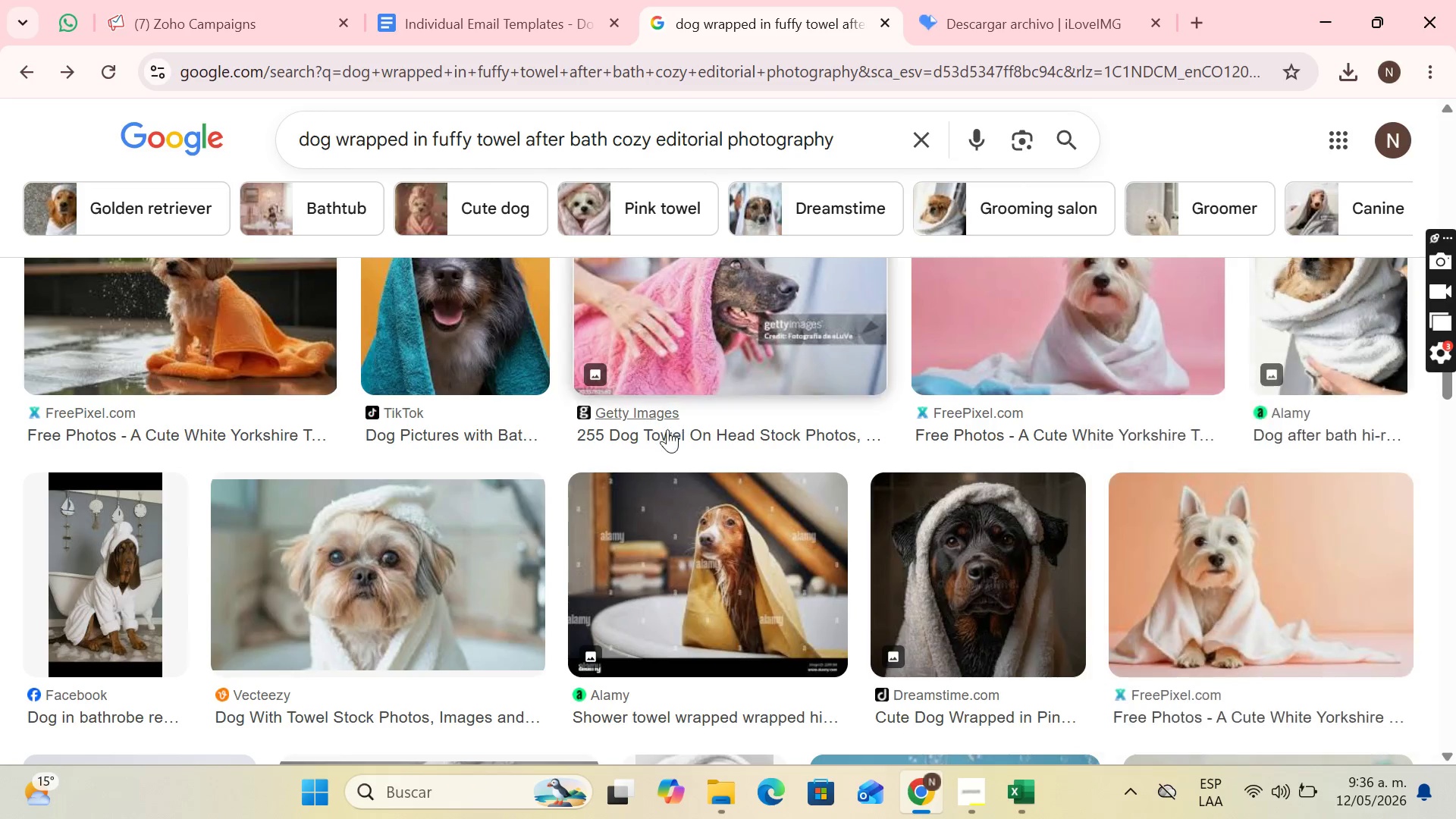 
scroll: coordinate [834, 450], scroll_direction: up, amount: 10.0
 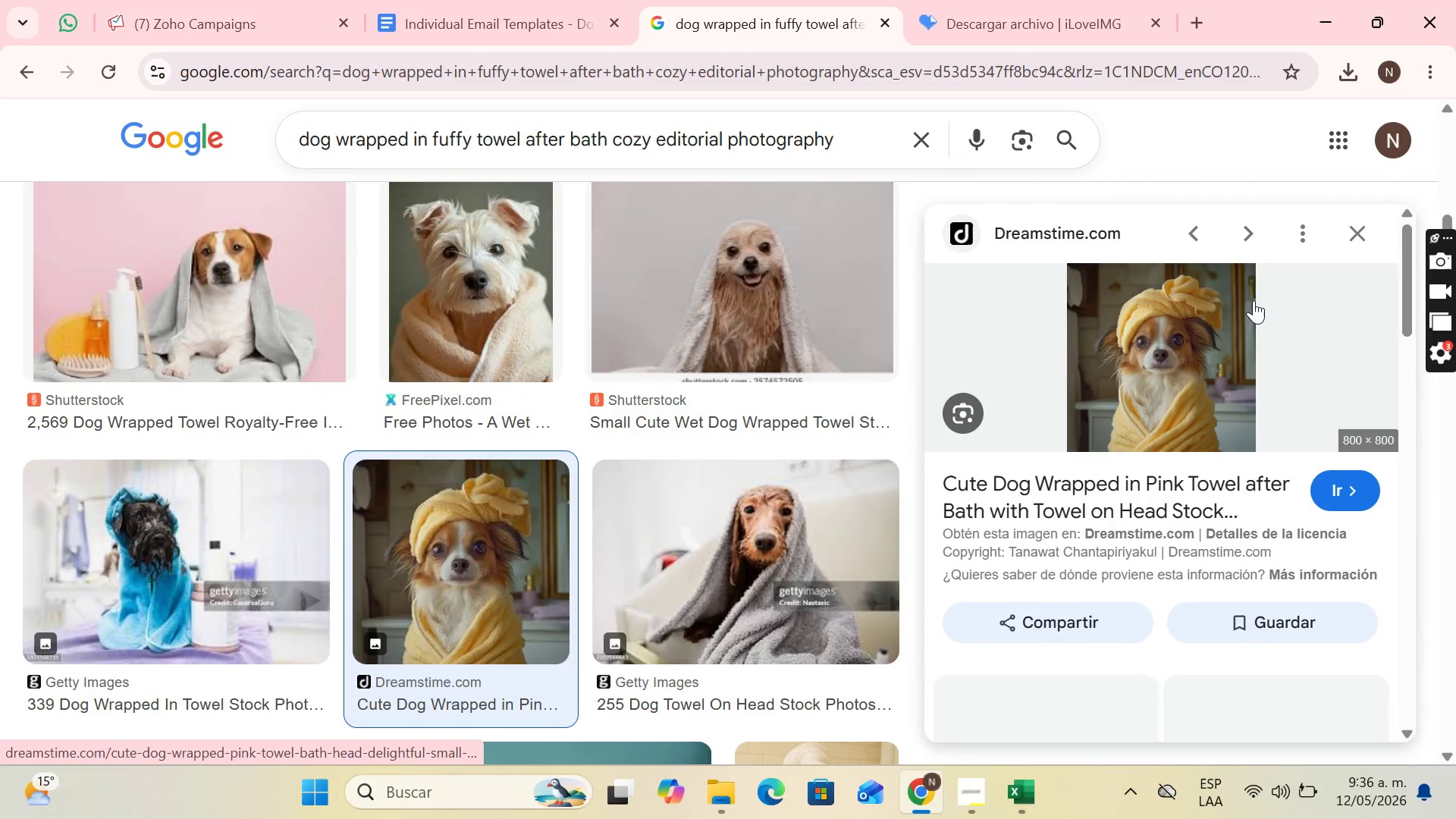 
left_click([1357, 233])
 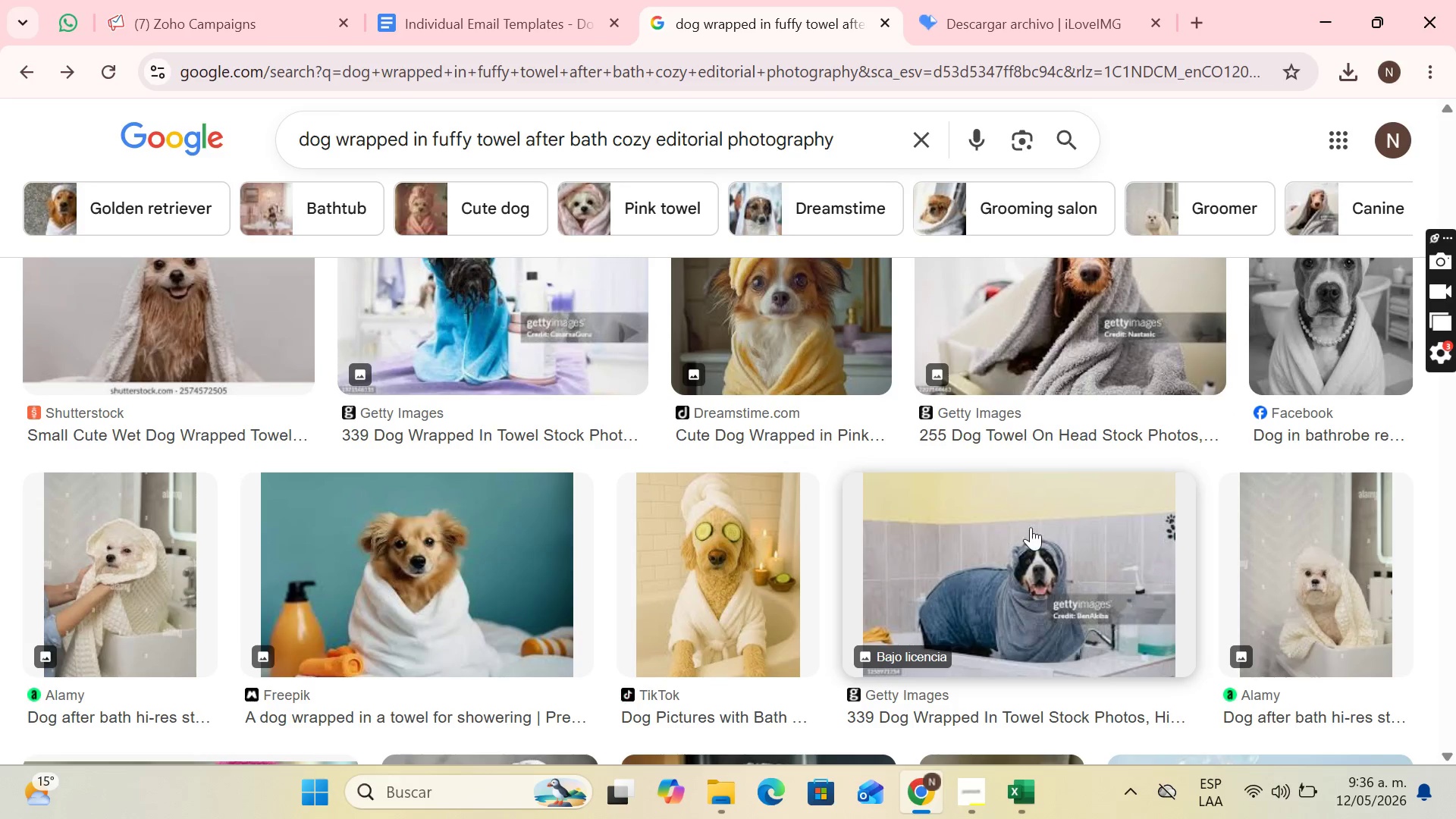 
scroll: coordinate [504, 535], scroll_direction: up, amount: 4.0
 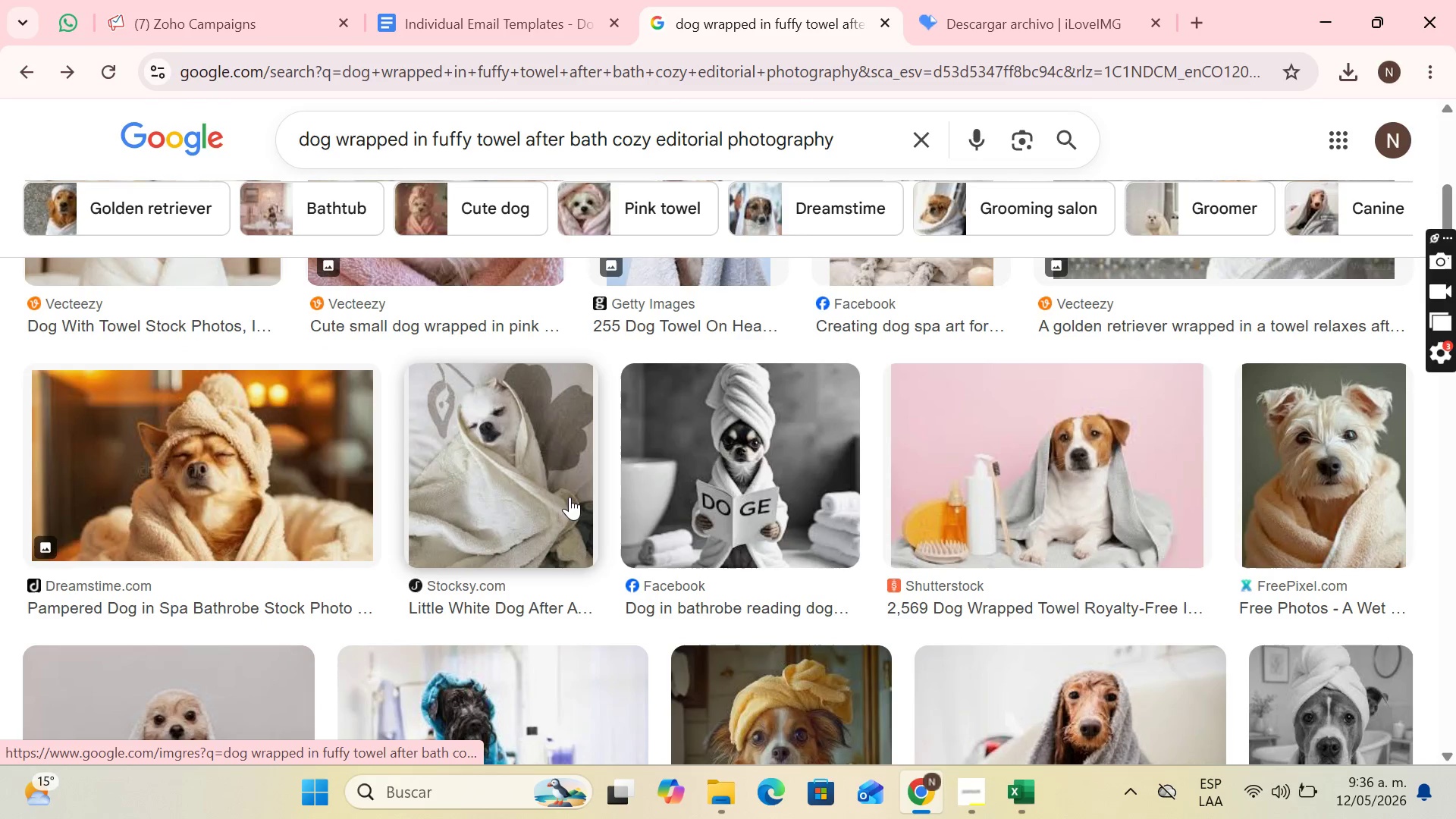 
left_click([570, 496])
 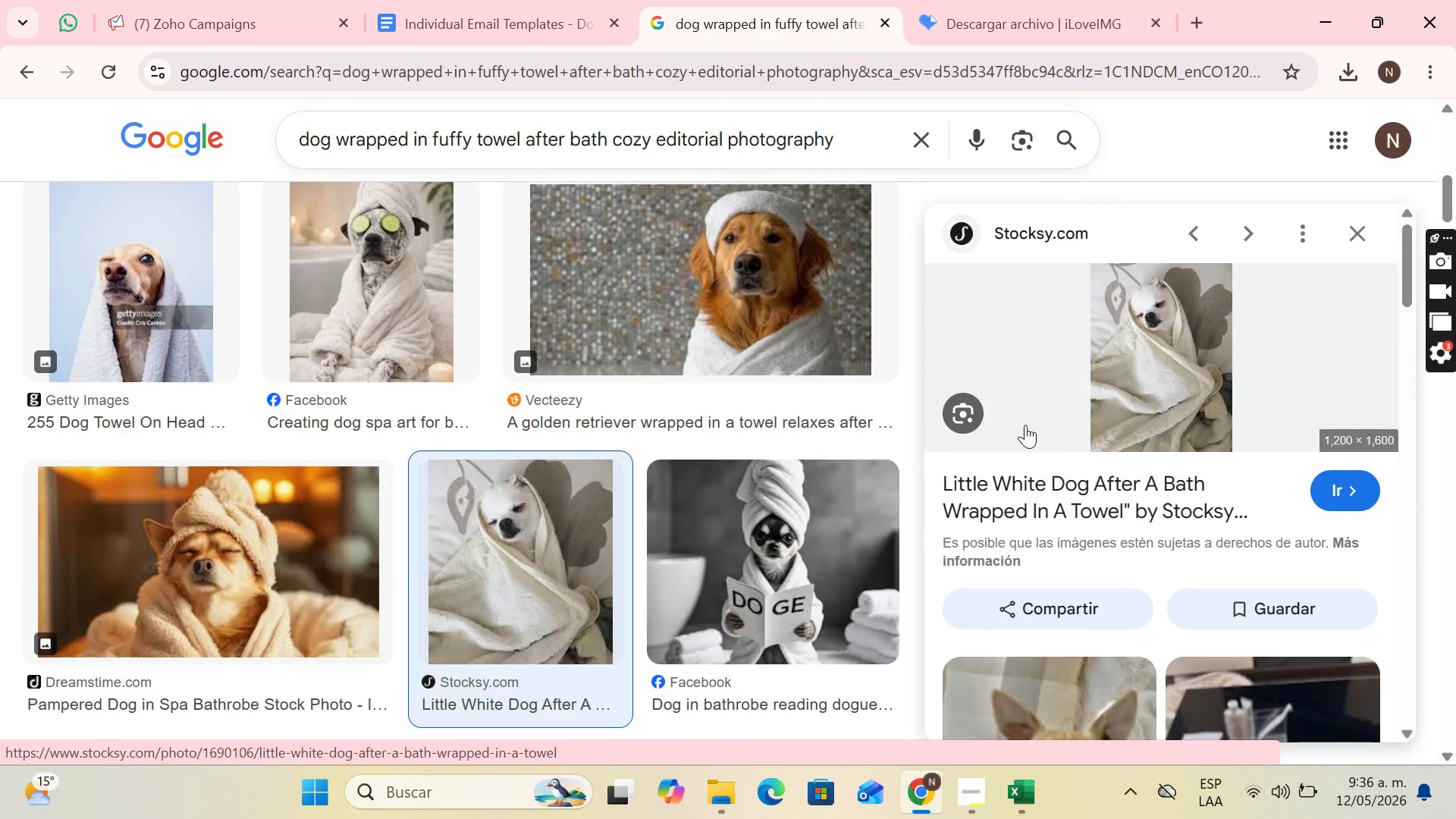 
right_click([1190, 400])
 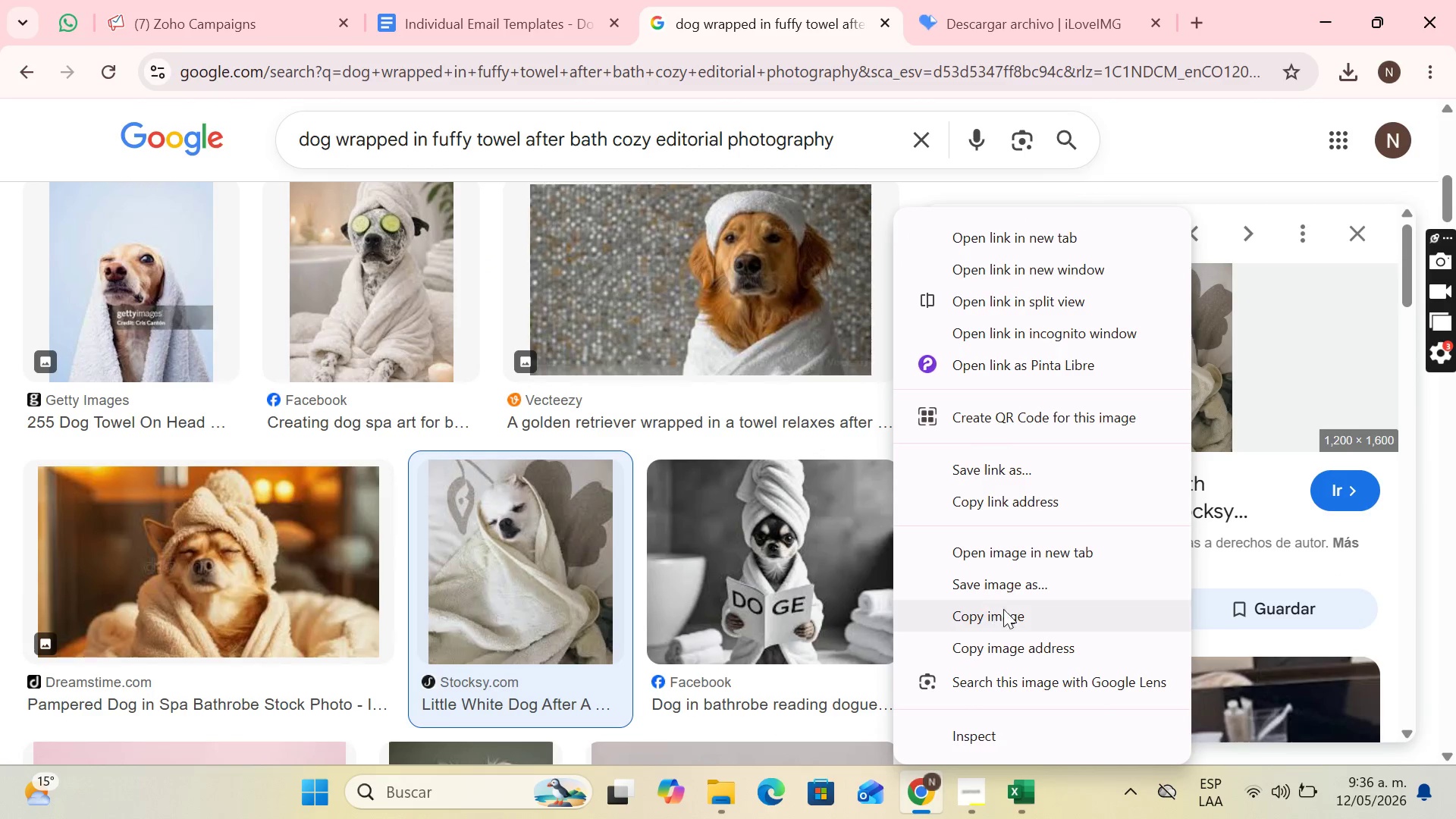 
left_click([1030, 584])
 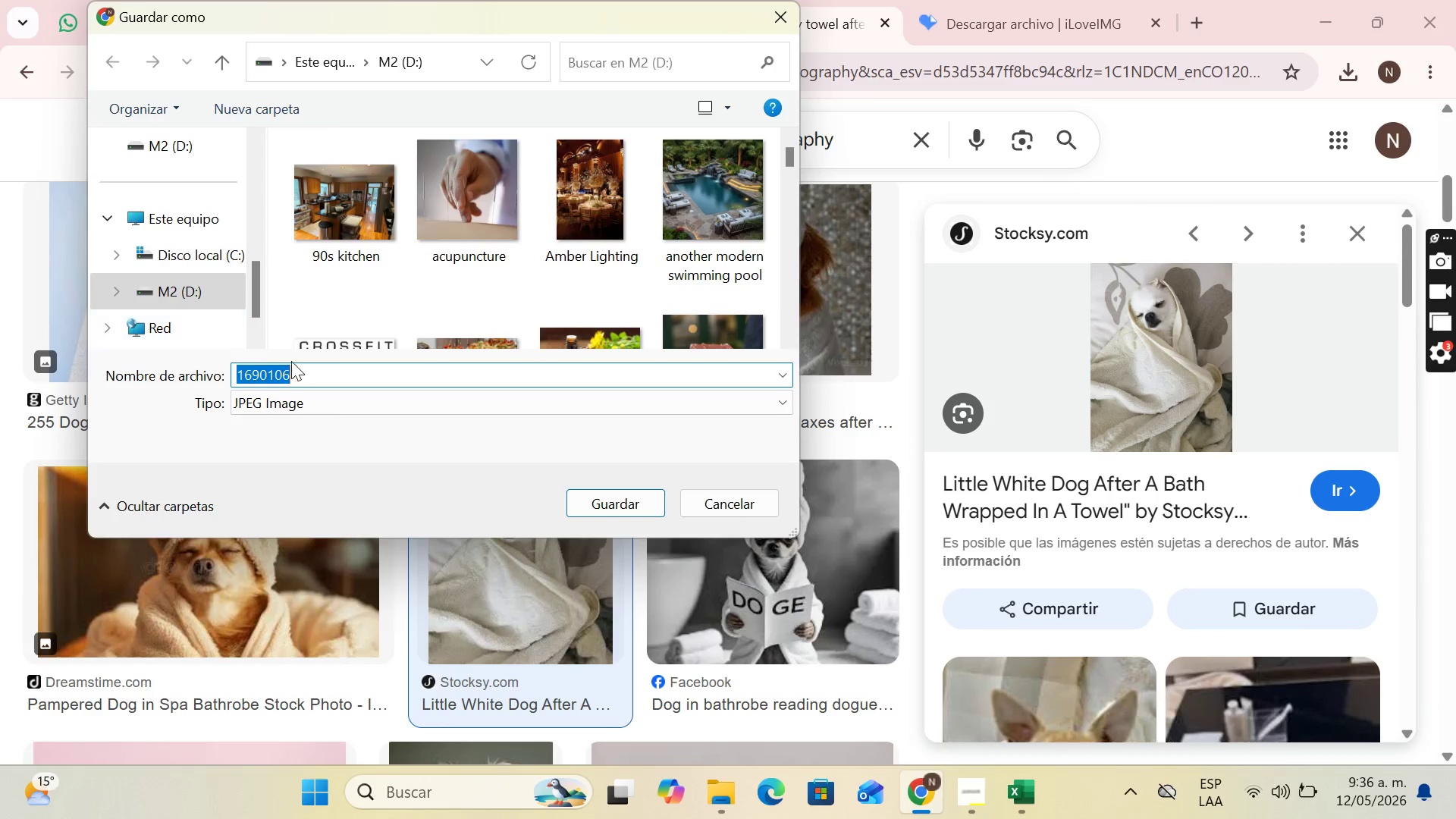 
type(Dog wrapped)
 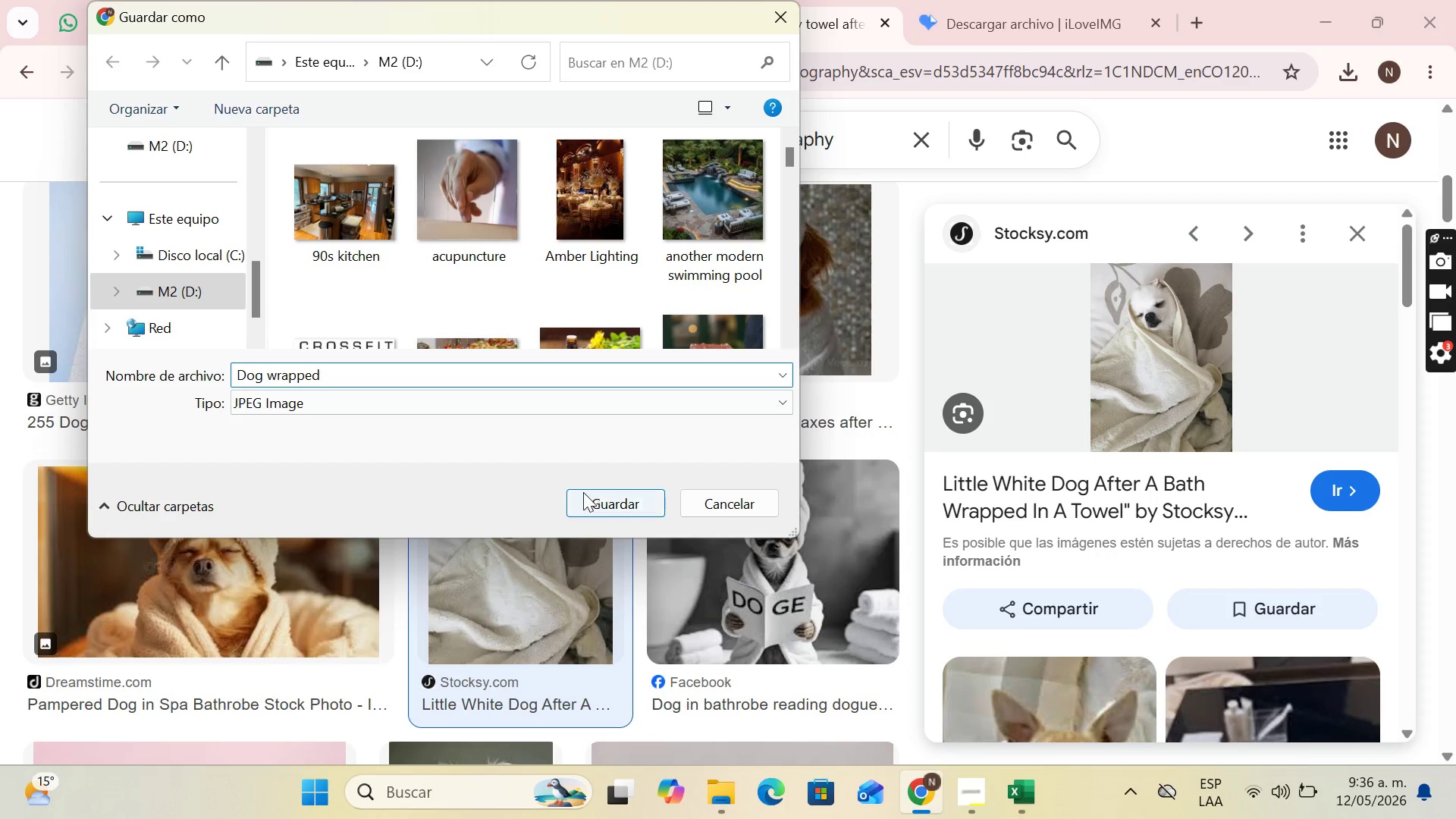 
left_click([624, 510])
 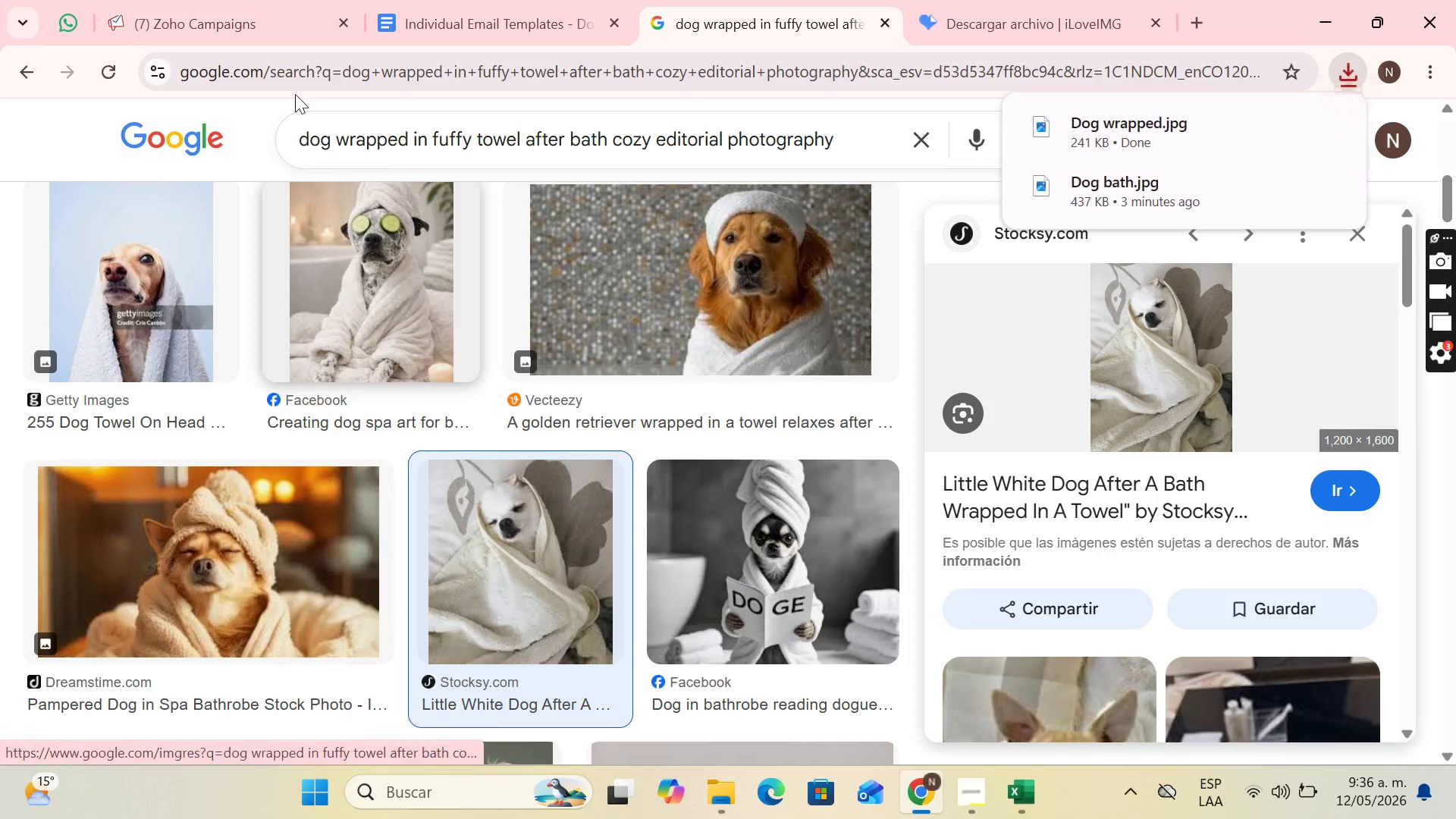 
left_click([211, 0])
 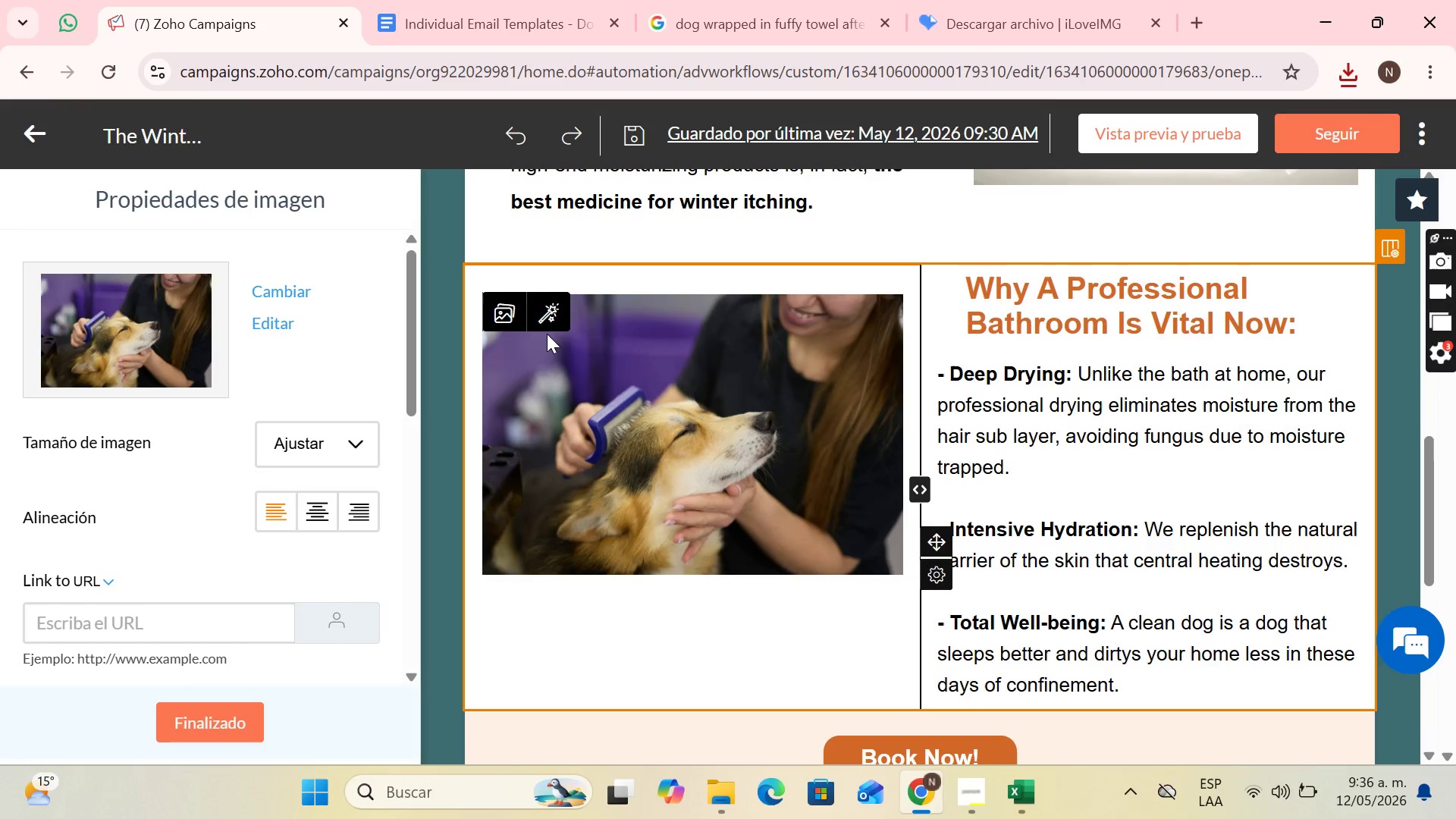 
left_click([501, 306])
 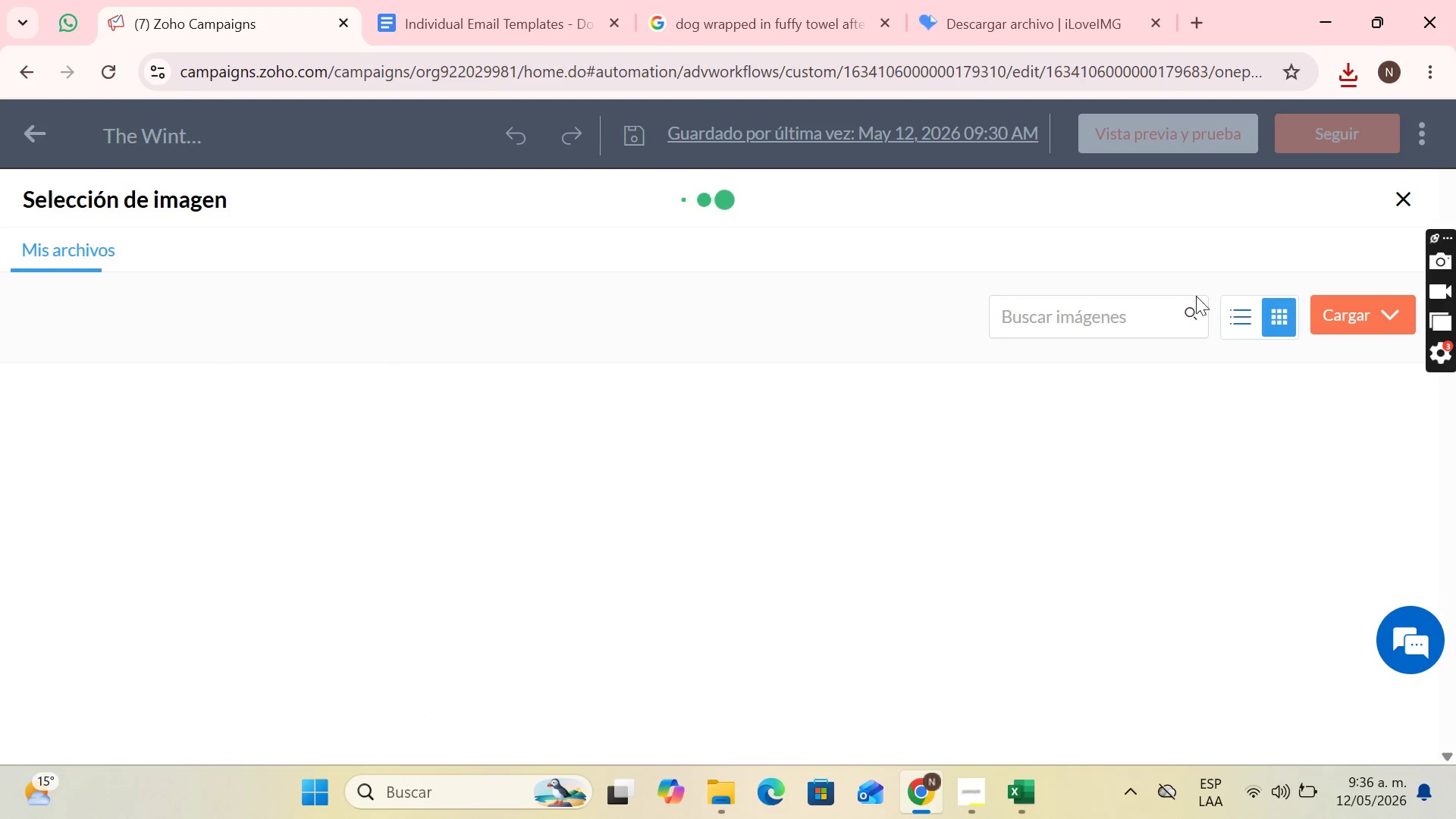 
left_click([1330, 315])
 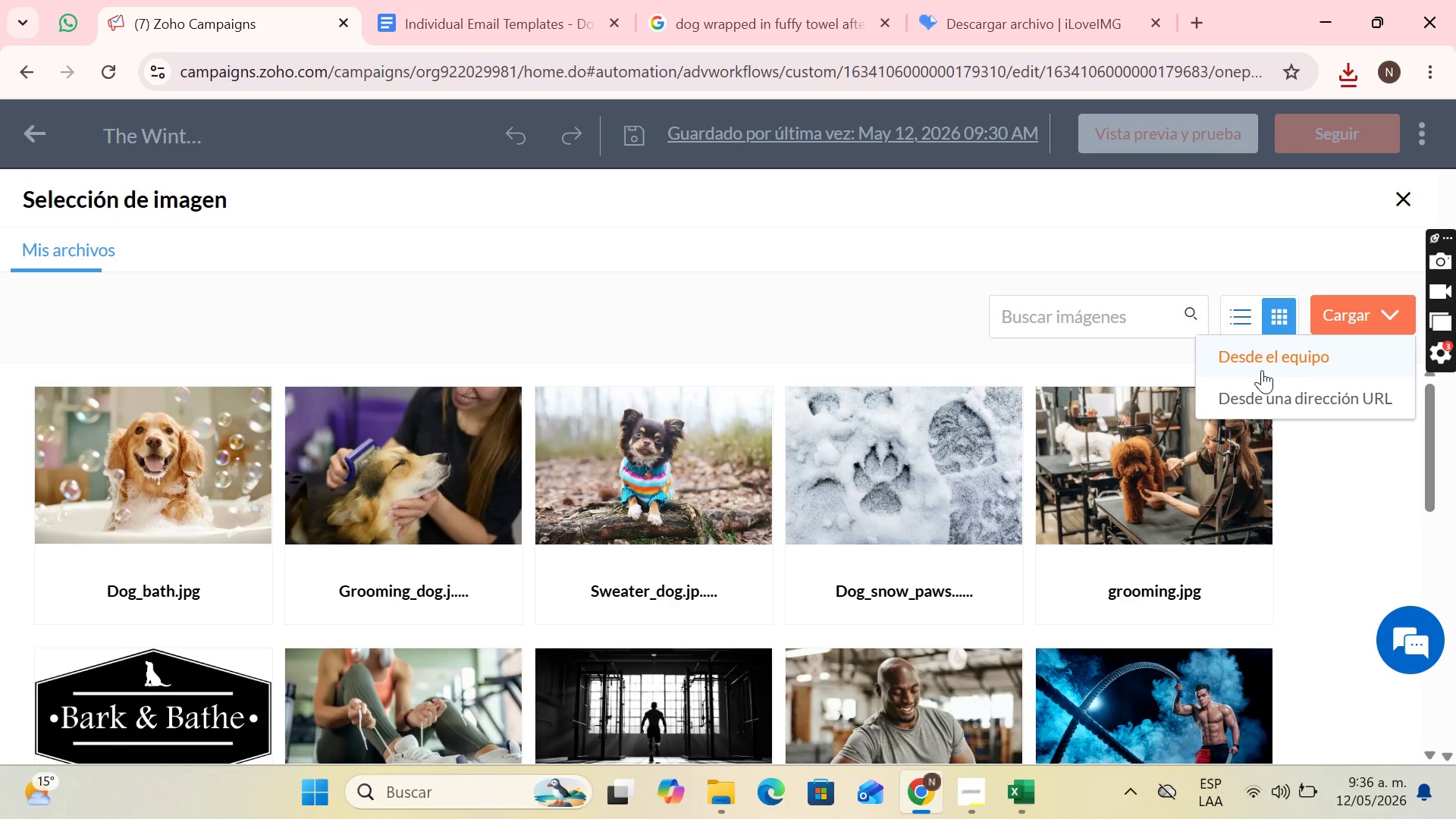 
left_click([1262, 371])
 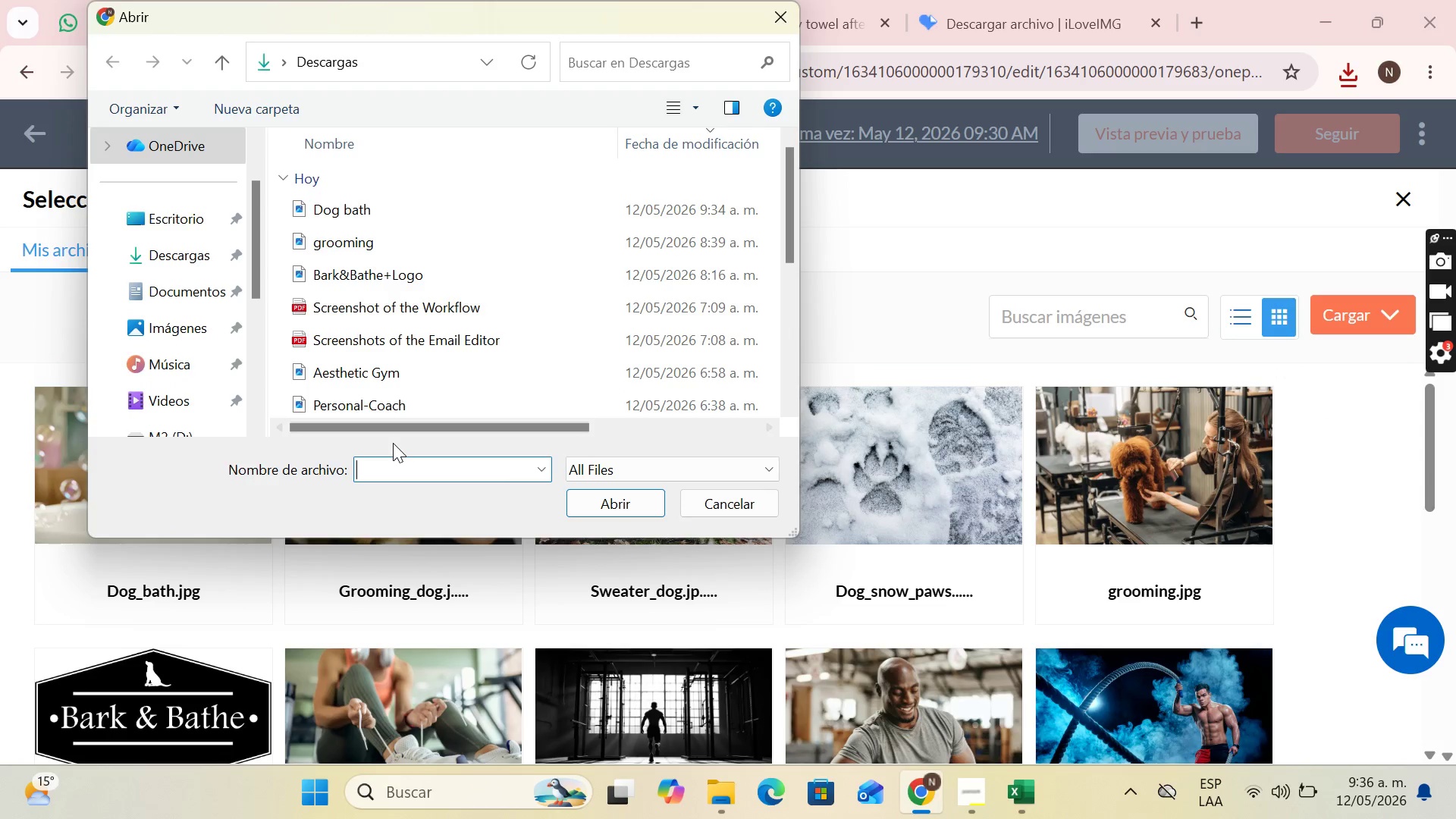 
type(dog wr)
key(Backspace)
key(Backspace)
key(Backspace)
key(Backspace)
key(Backspace)
key(Backspace)
 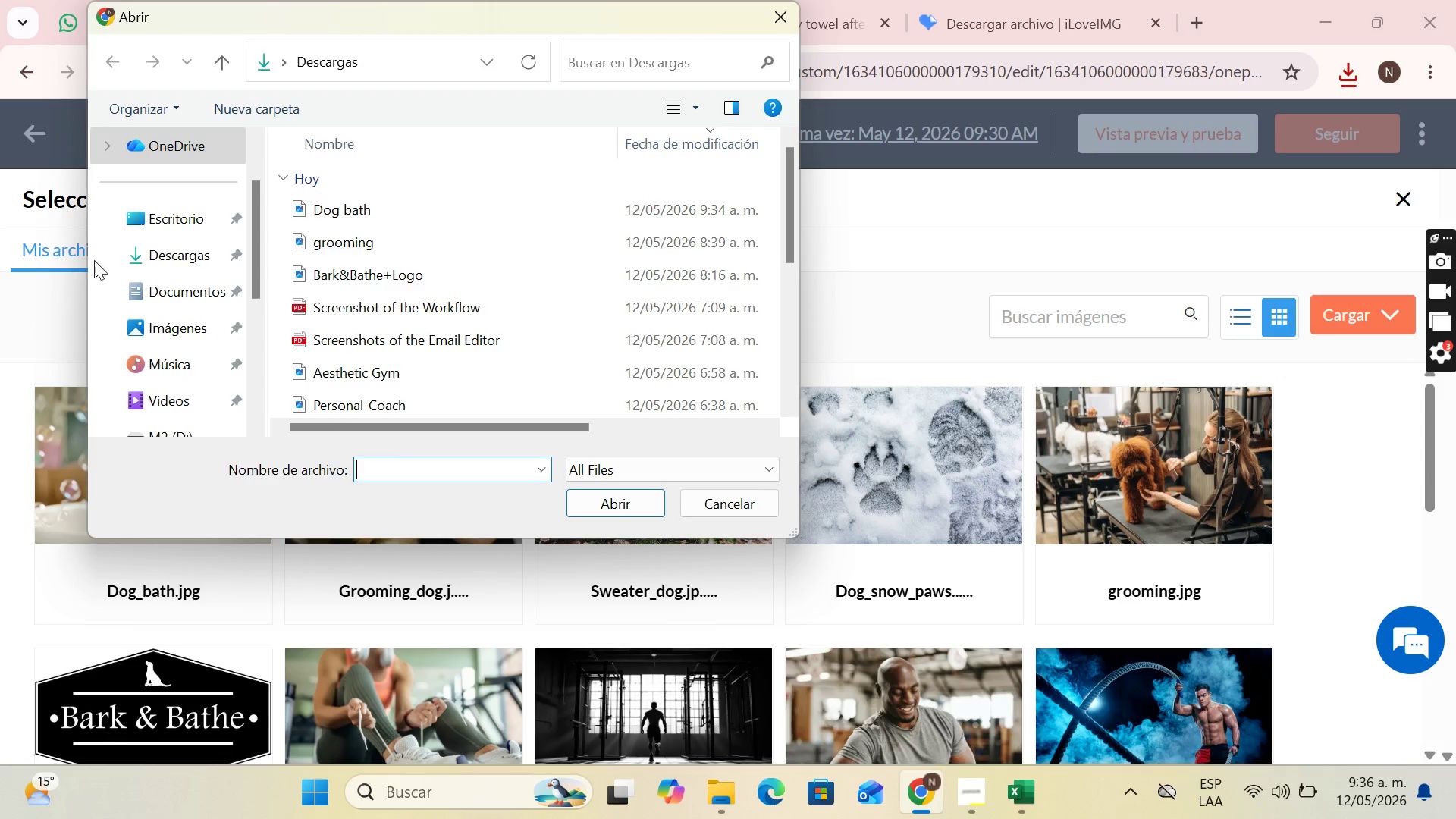 
scroll: coordinate [169, 256], scroll_direction: down, amount: 1.0
 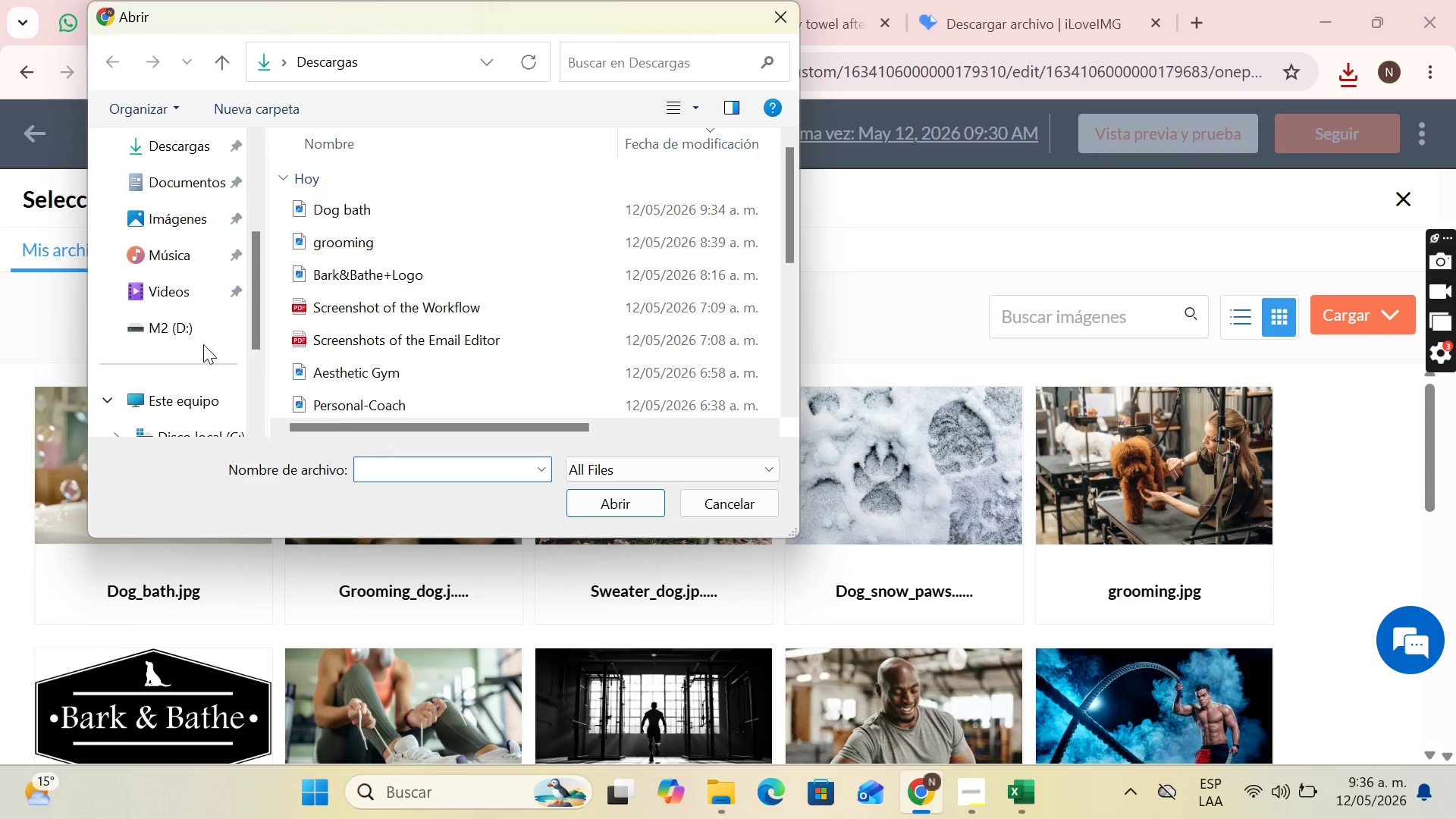 
left_click([199, 337])
 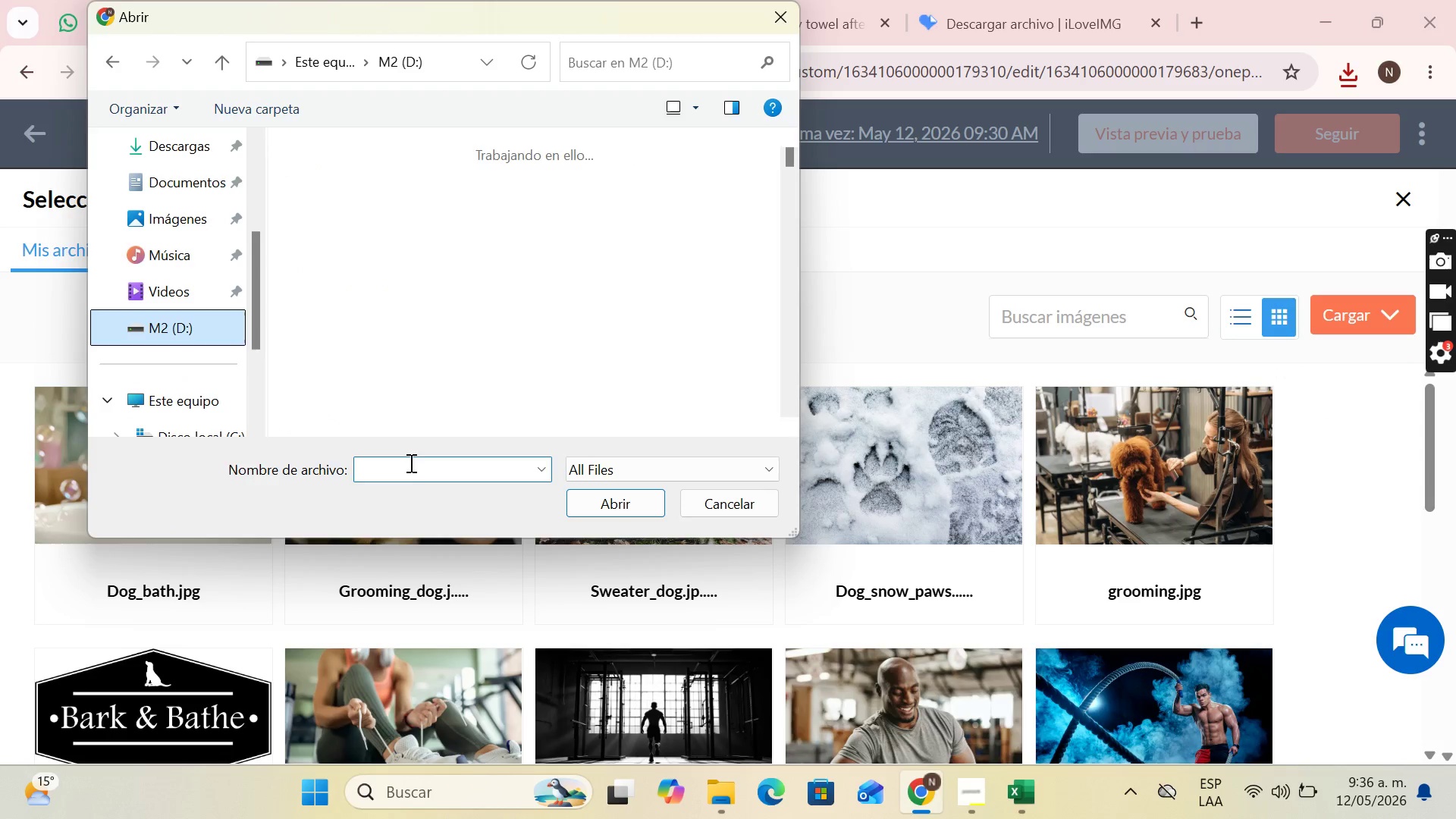 
left_click([418, 471])
 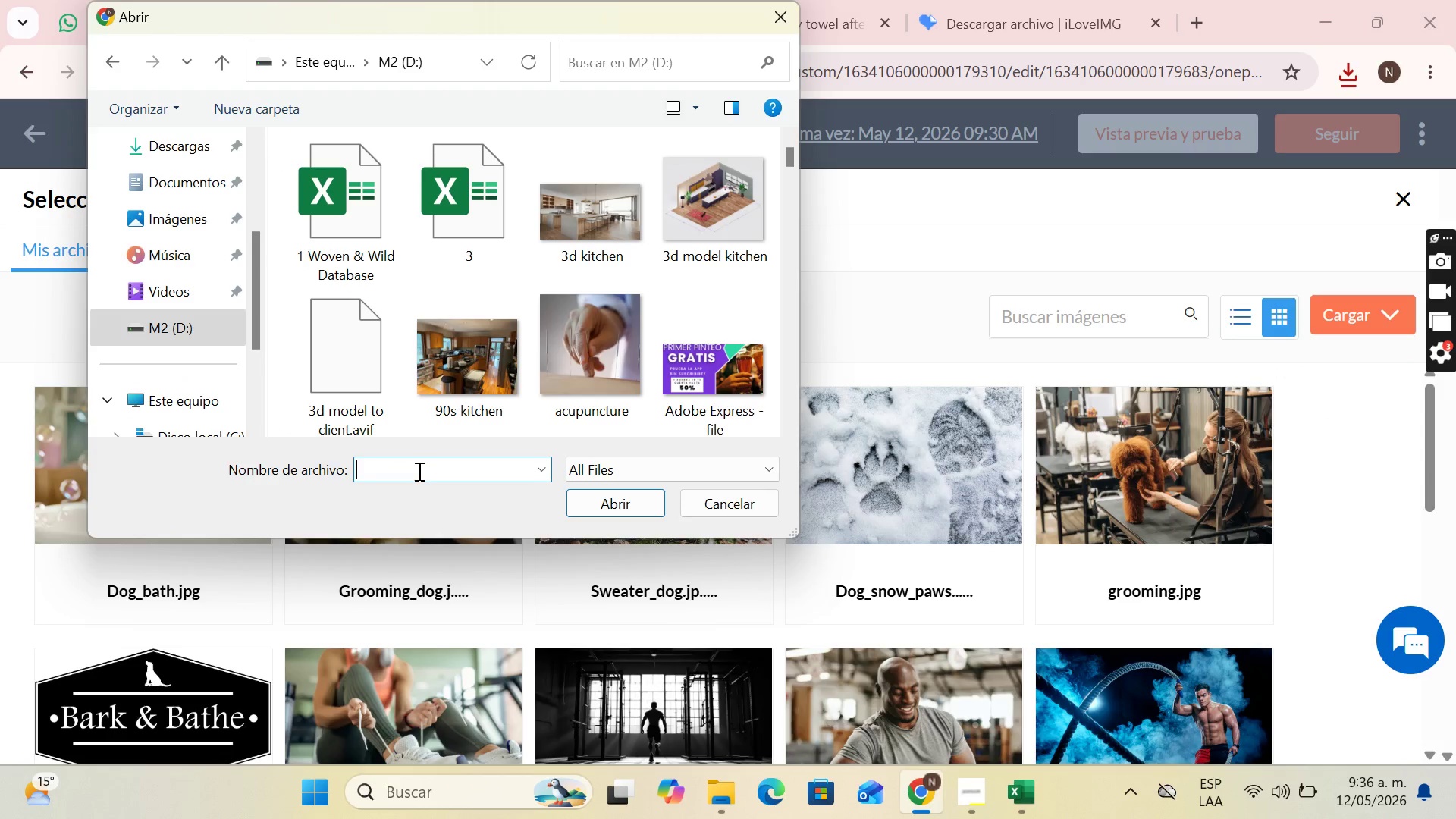 
type(dog w)
 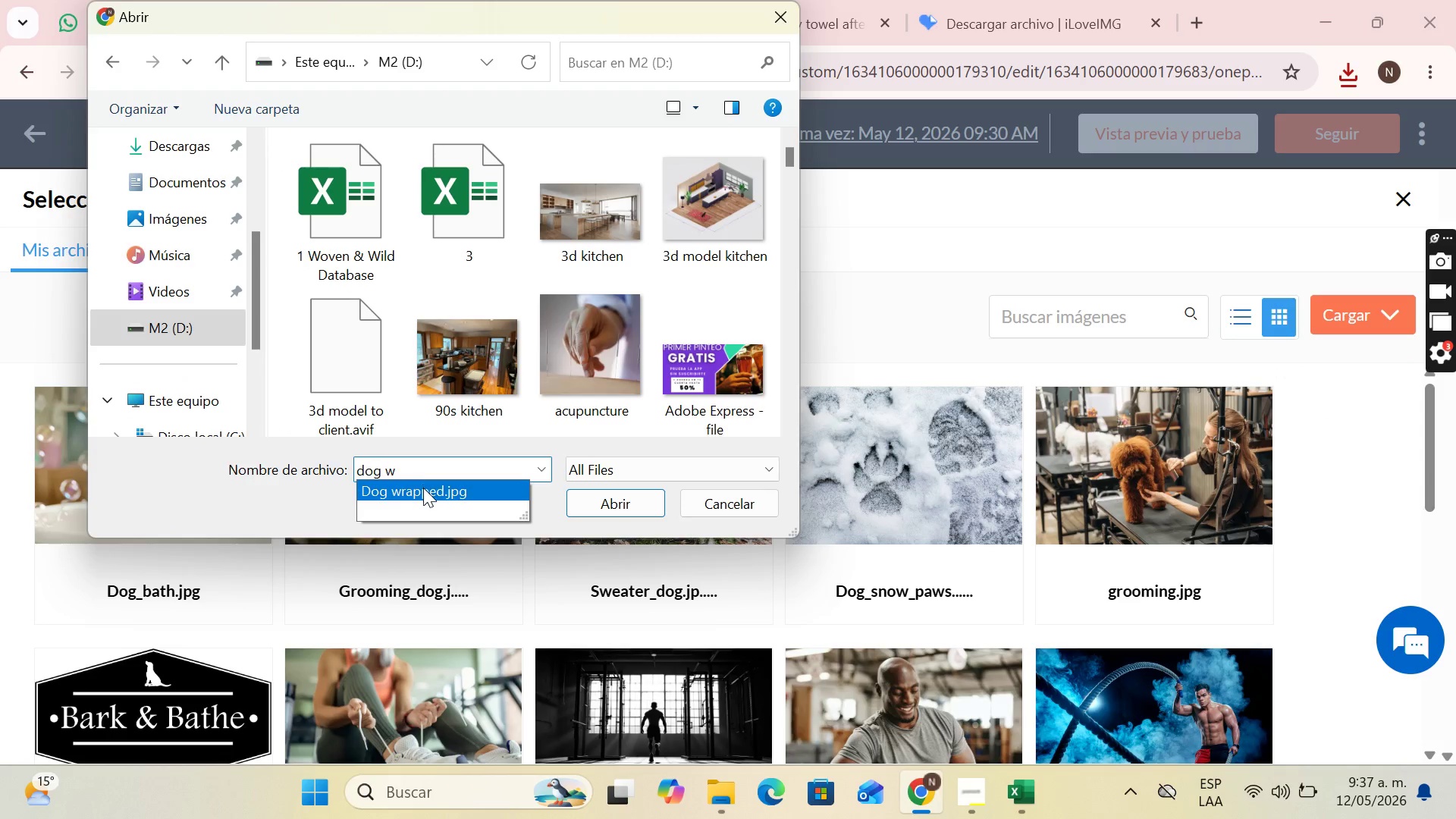 
double_click([423, 488])
 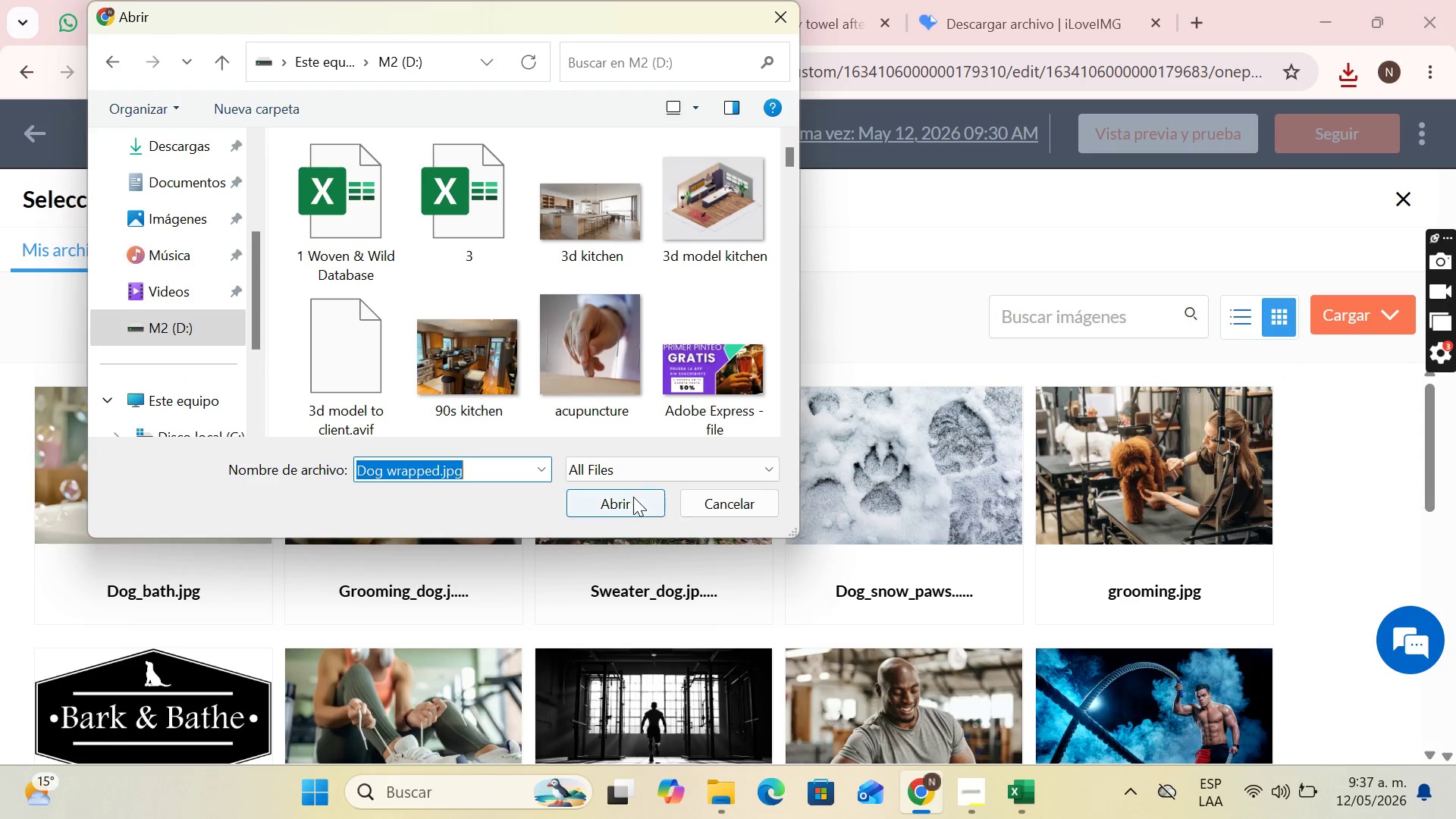 
triple_click([633, 497])
 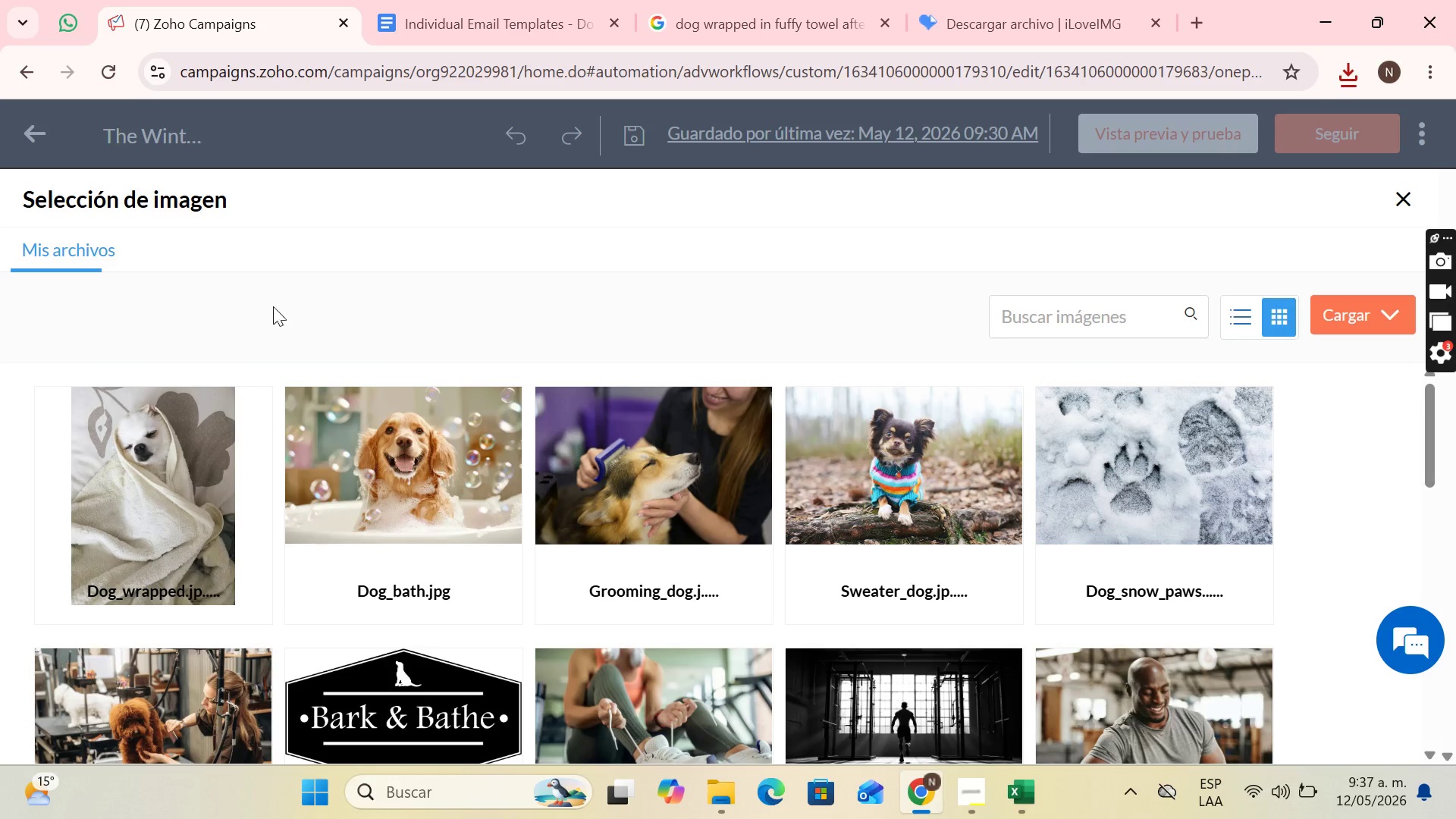 
left_click([216, 556])
 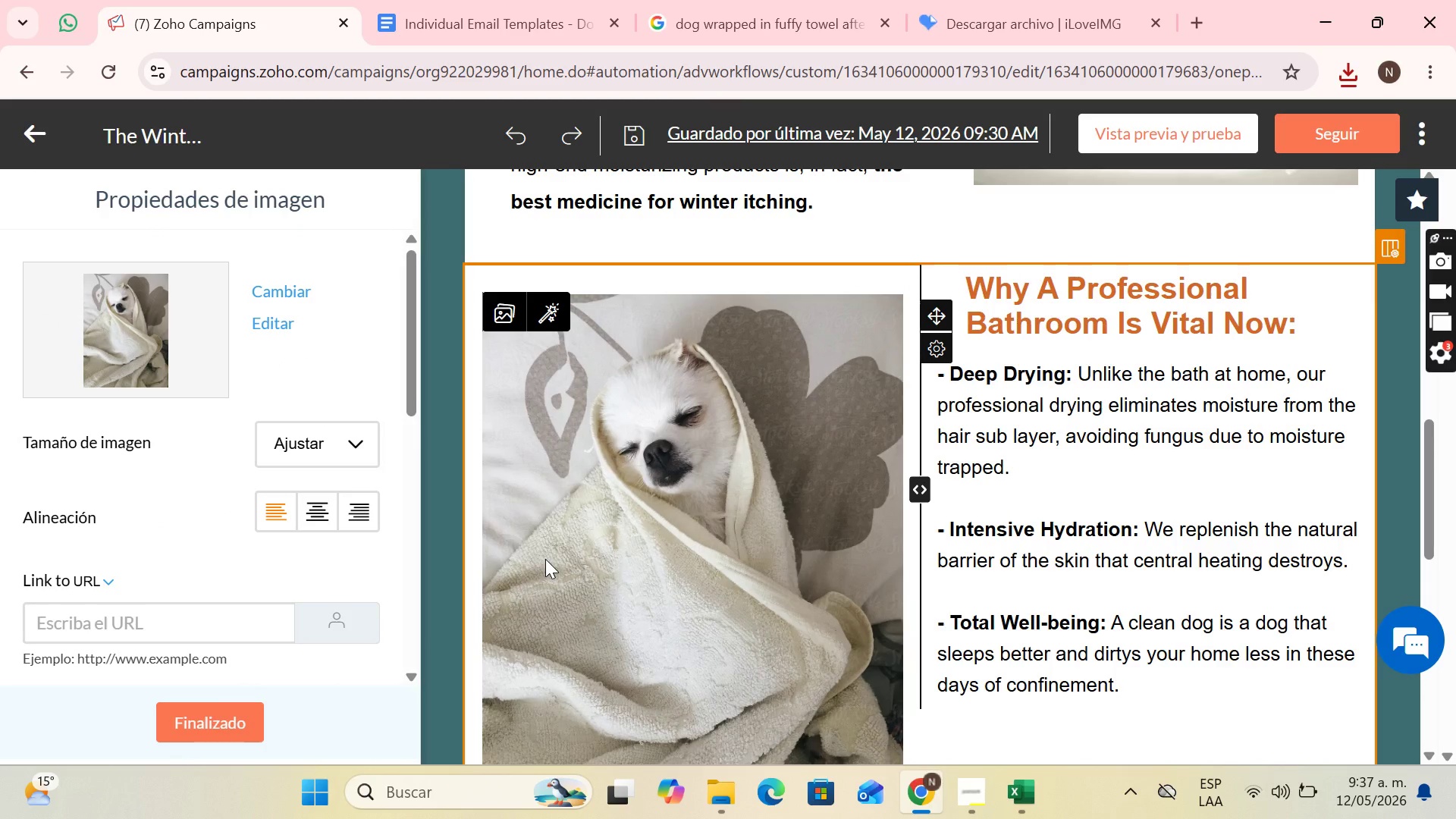 
left_click([800, 403])
 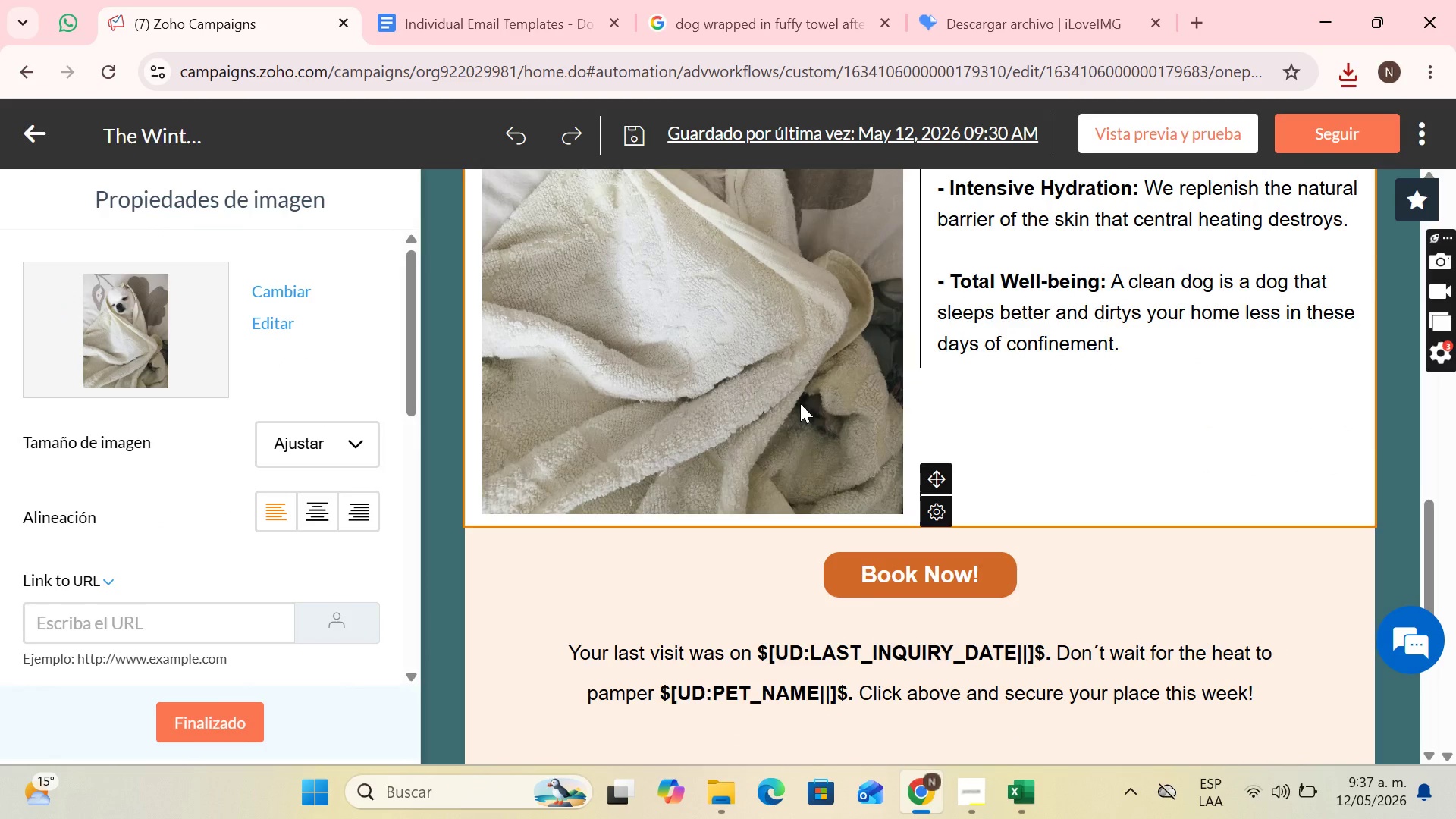 
scroll: coordinate [774, 512], scroll_direction: down, amount: 3.0
 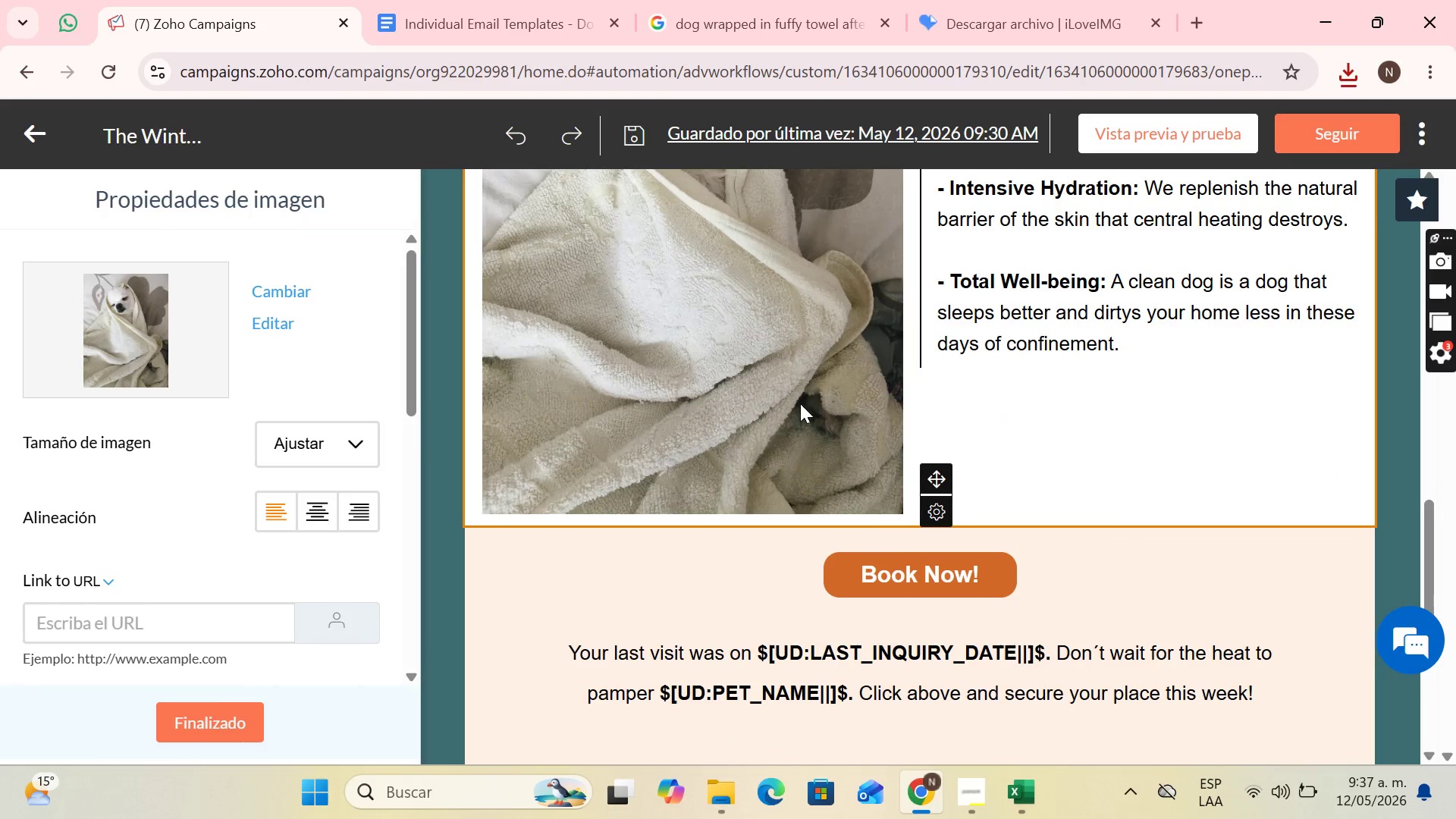 
scroll: coordinate [800, 403], scroll_direction: none, amount: 0.0
 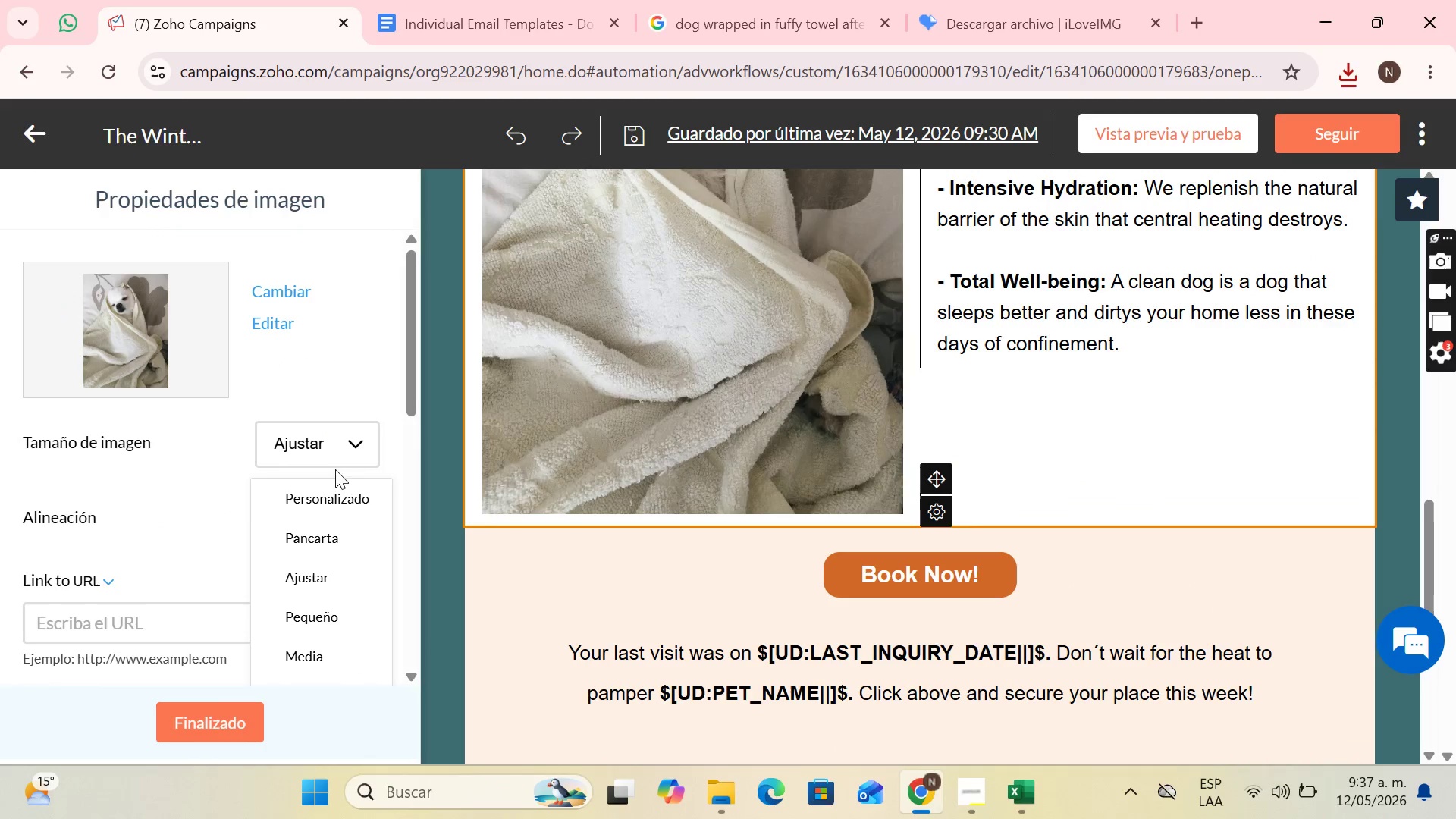 
left_click([332, 497])
 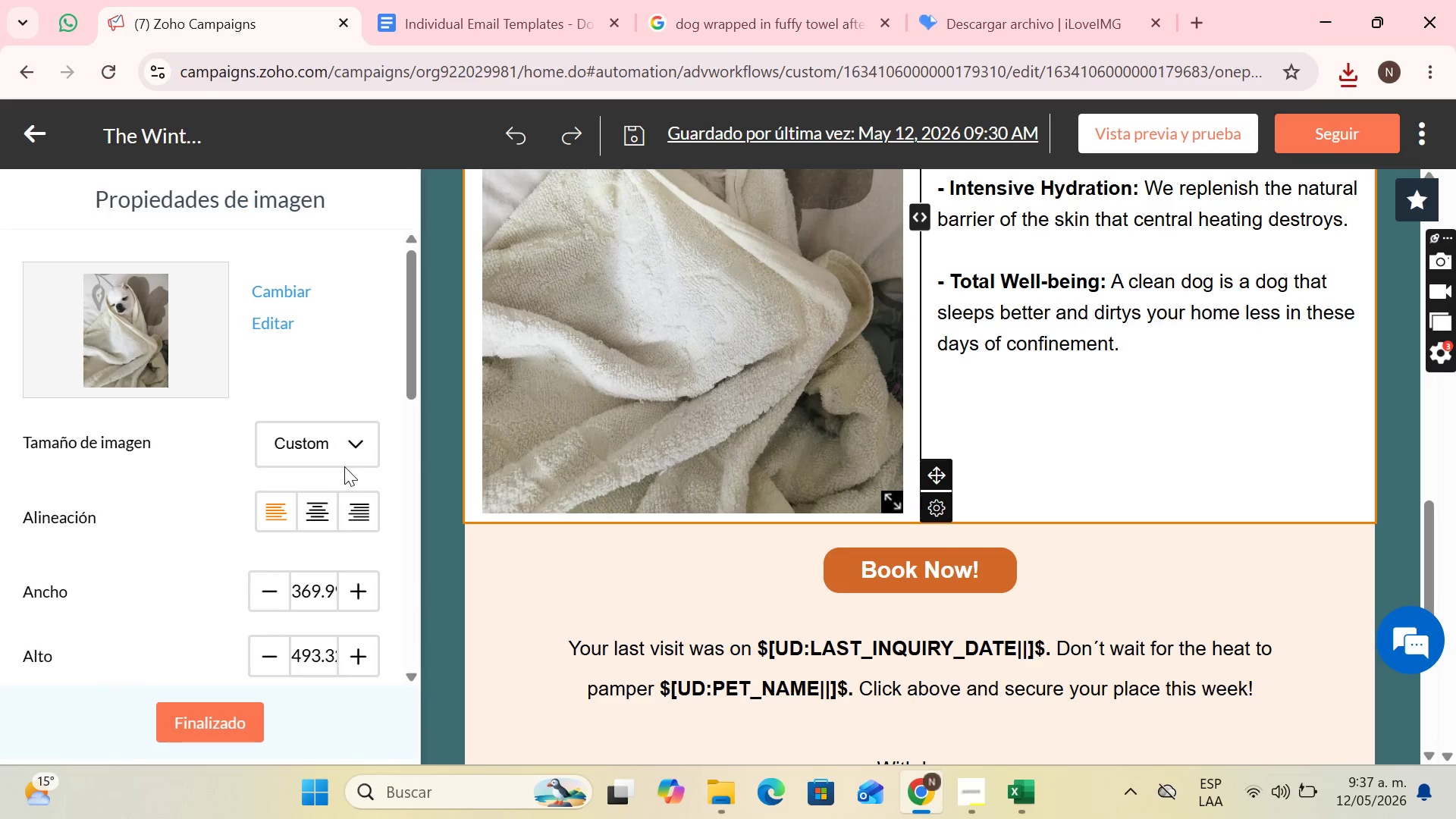 
left_click([325, 504])
 